 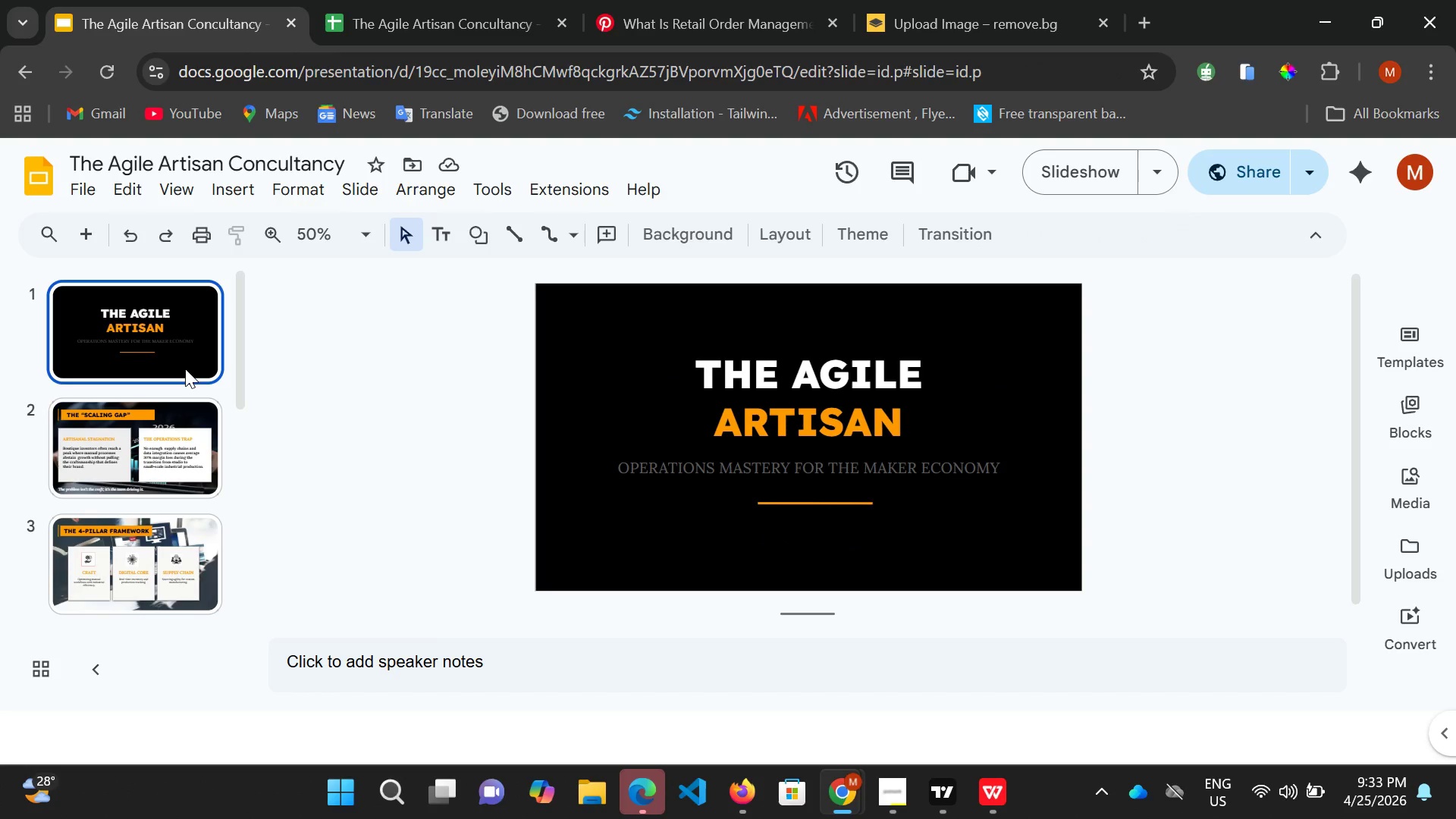 
scroll: coordinate [185, 369], scroll_direction: up, amount: 5.0
 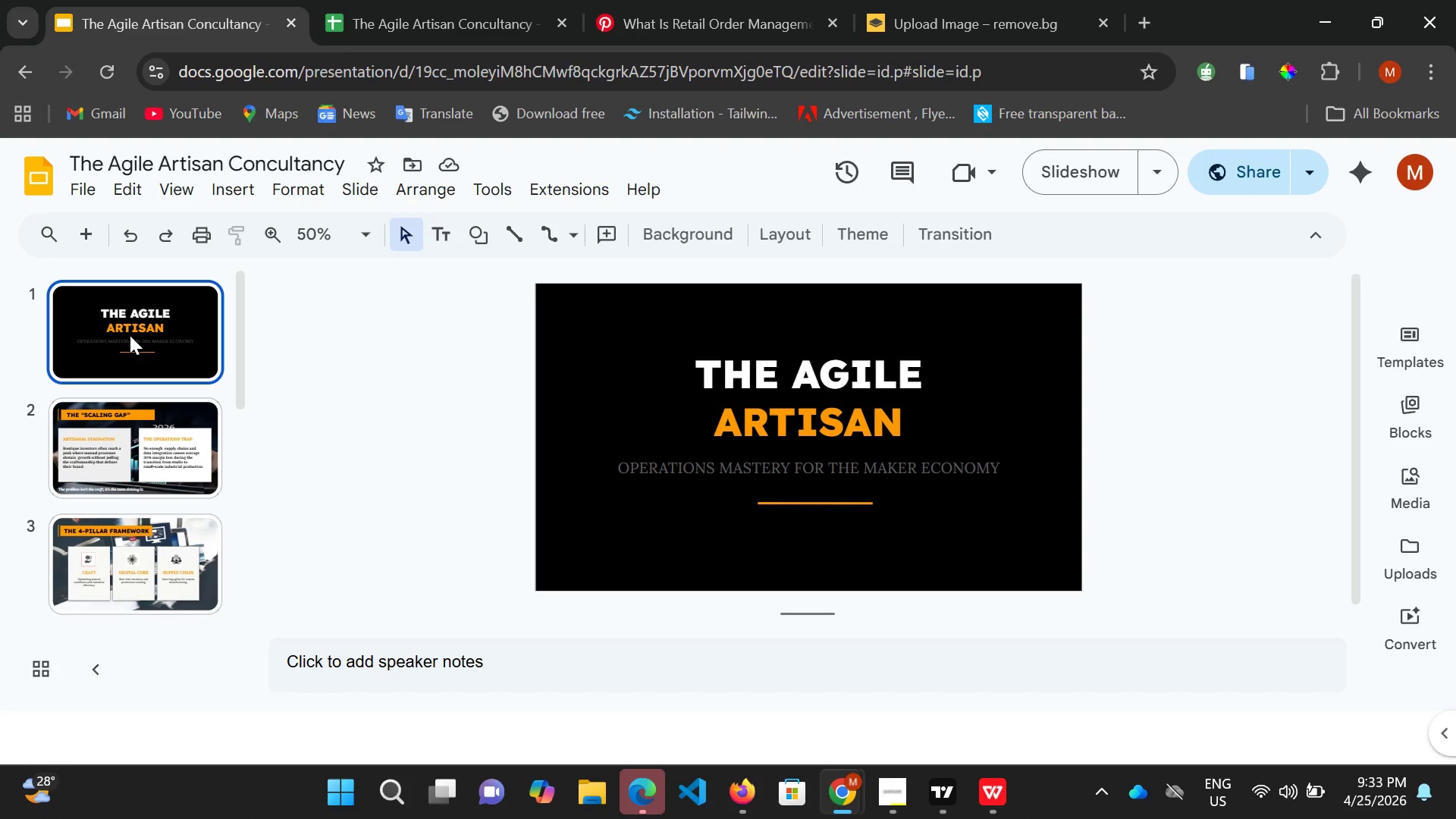 
wait(6.72)
 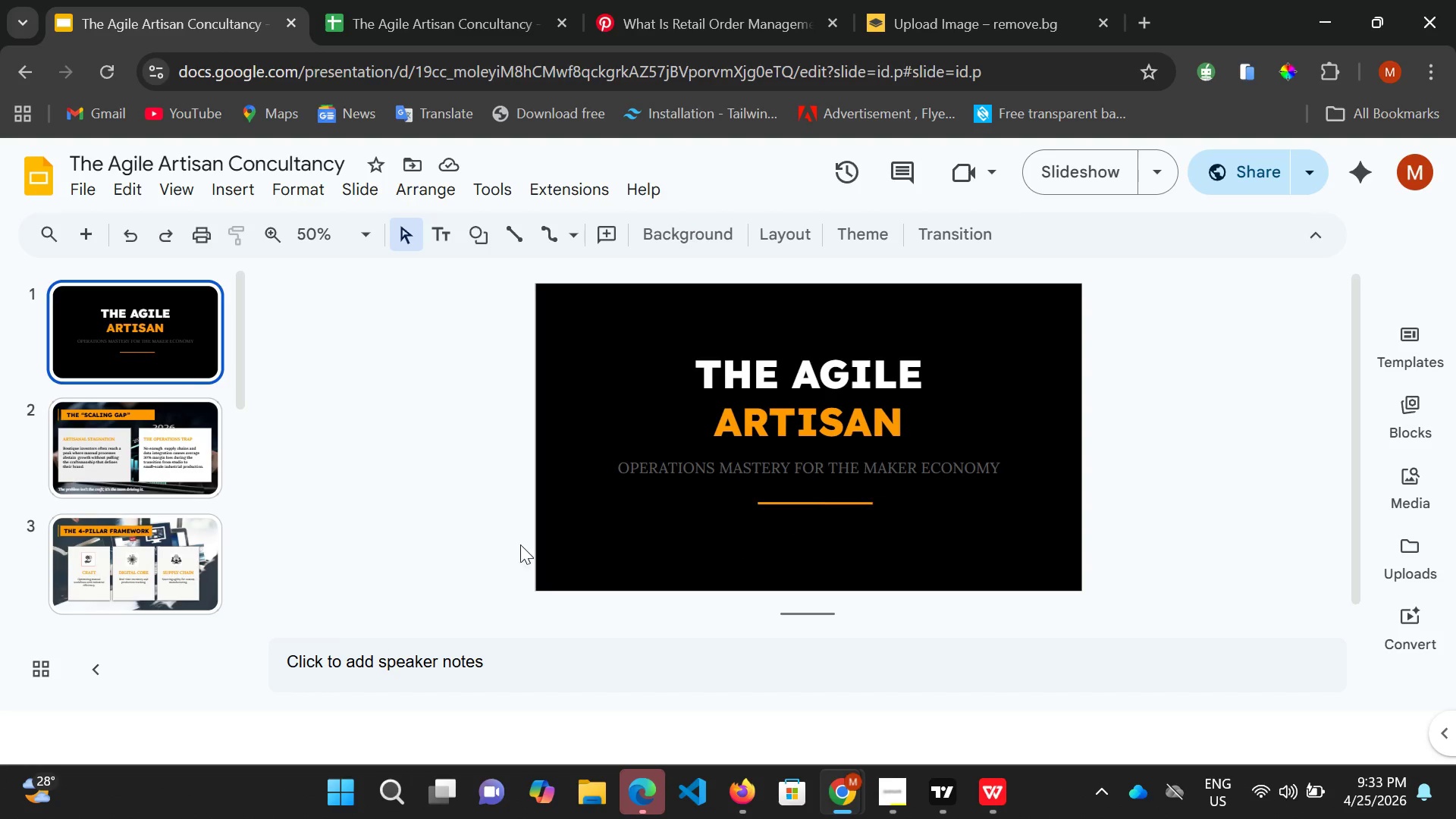 
left_click([210, 482])
 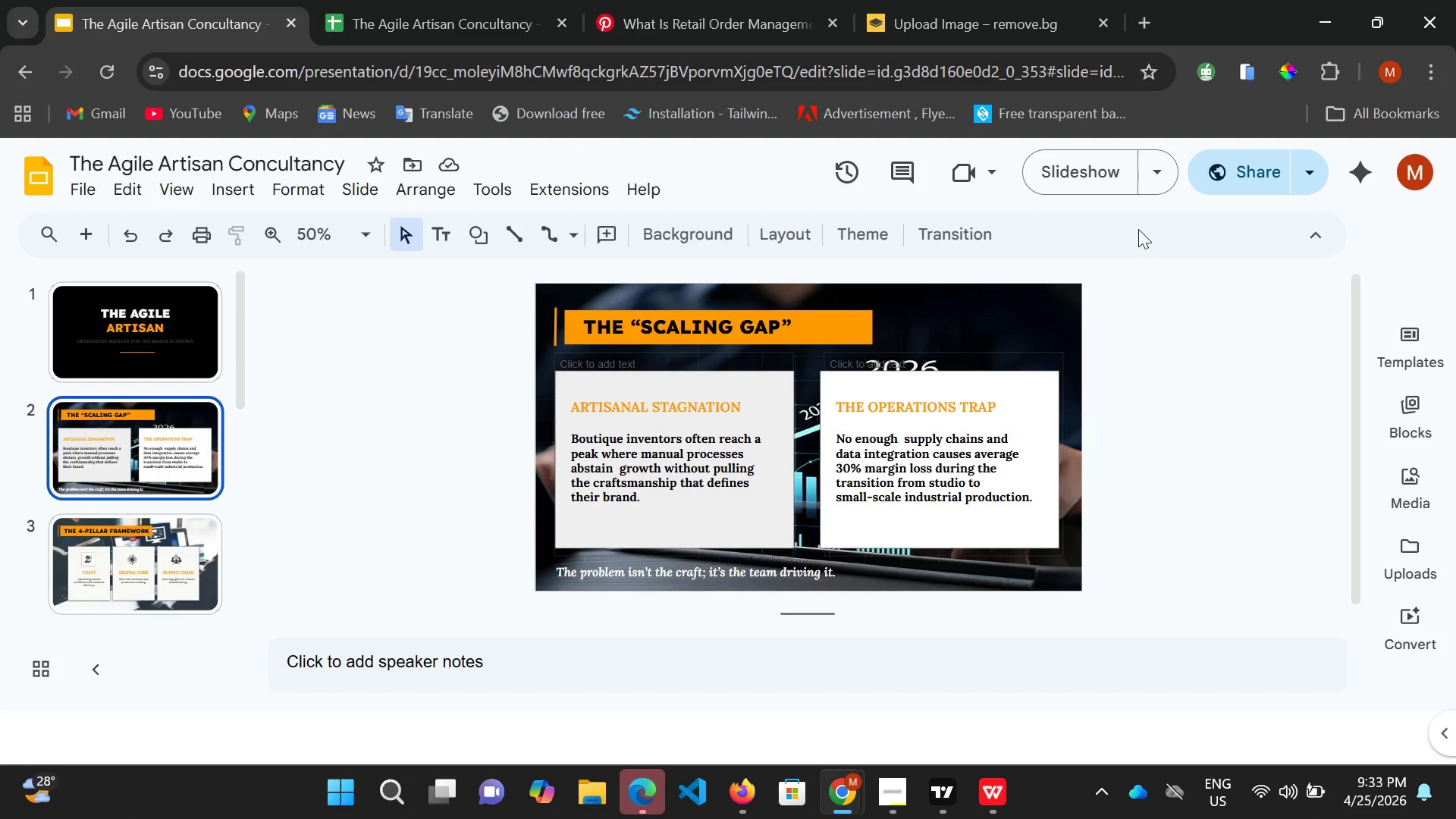 
left_click([1070, 180])
 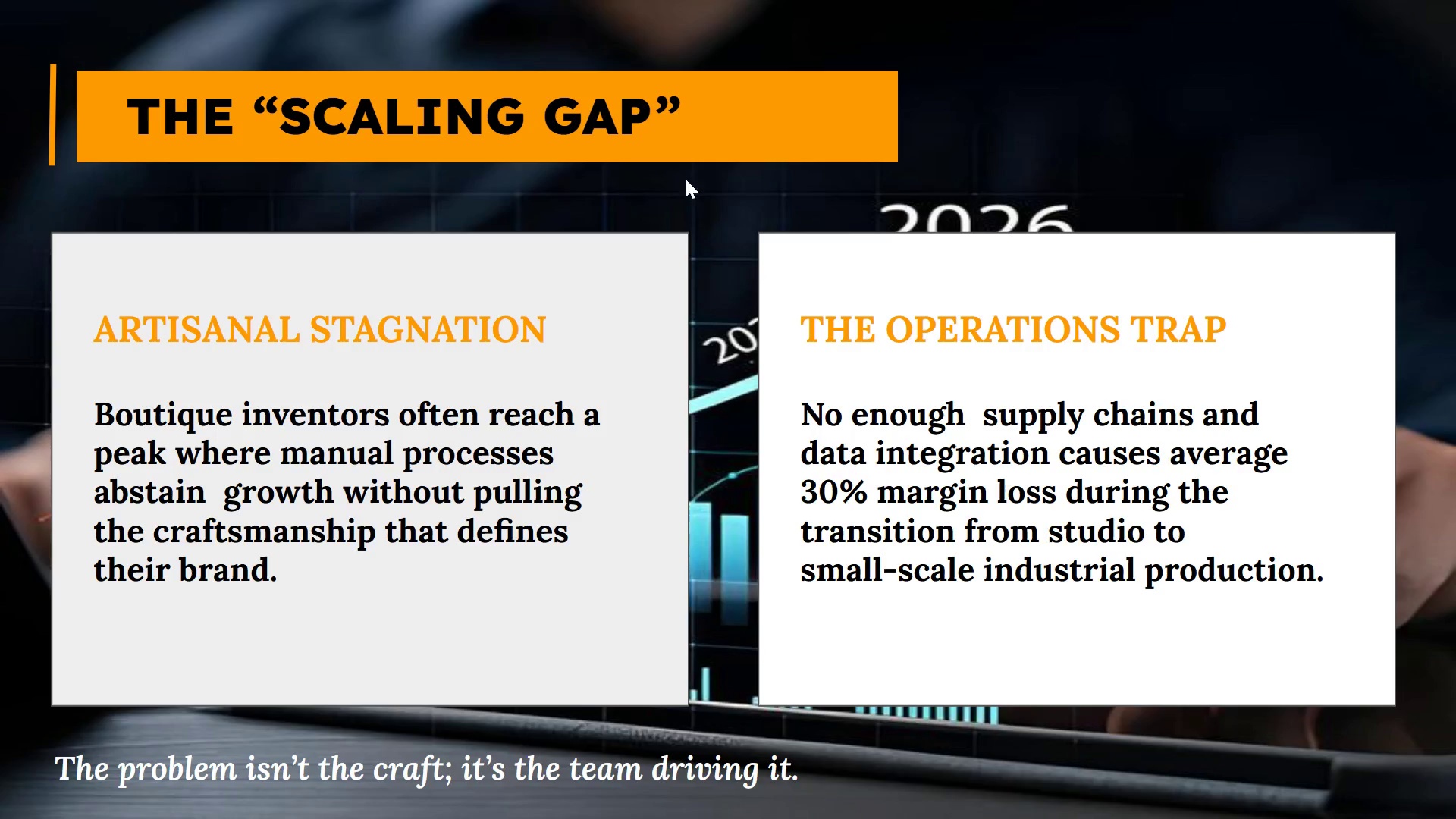 
wait(44.47)
 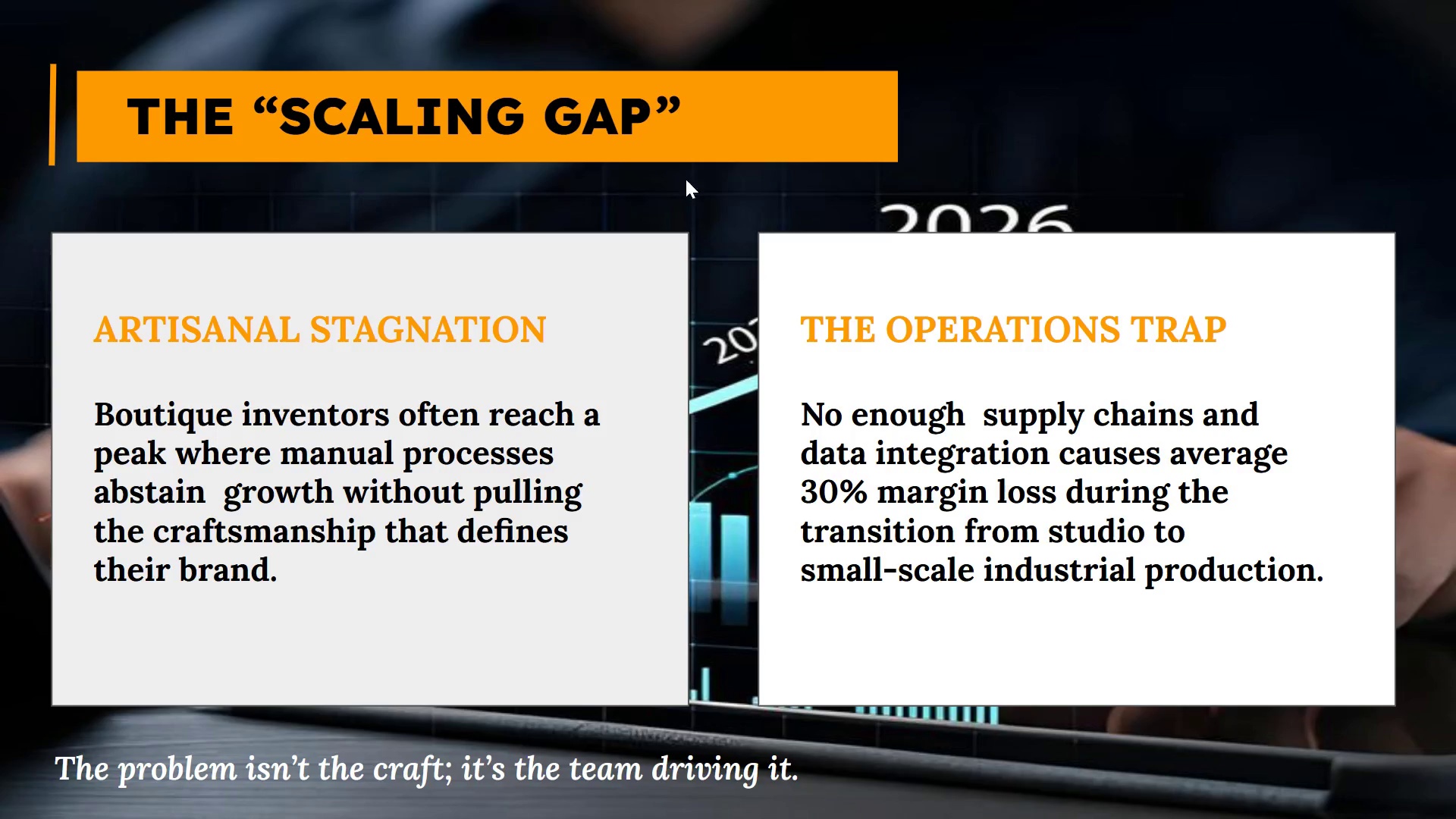 
key(ArrowLeft)
 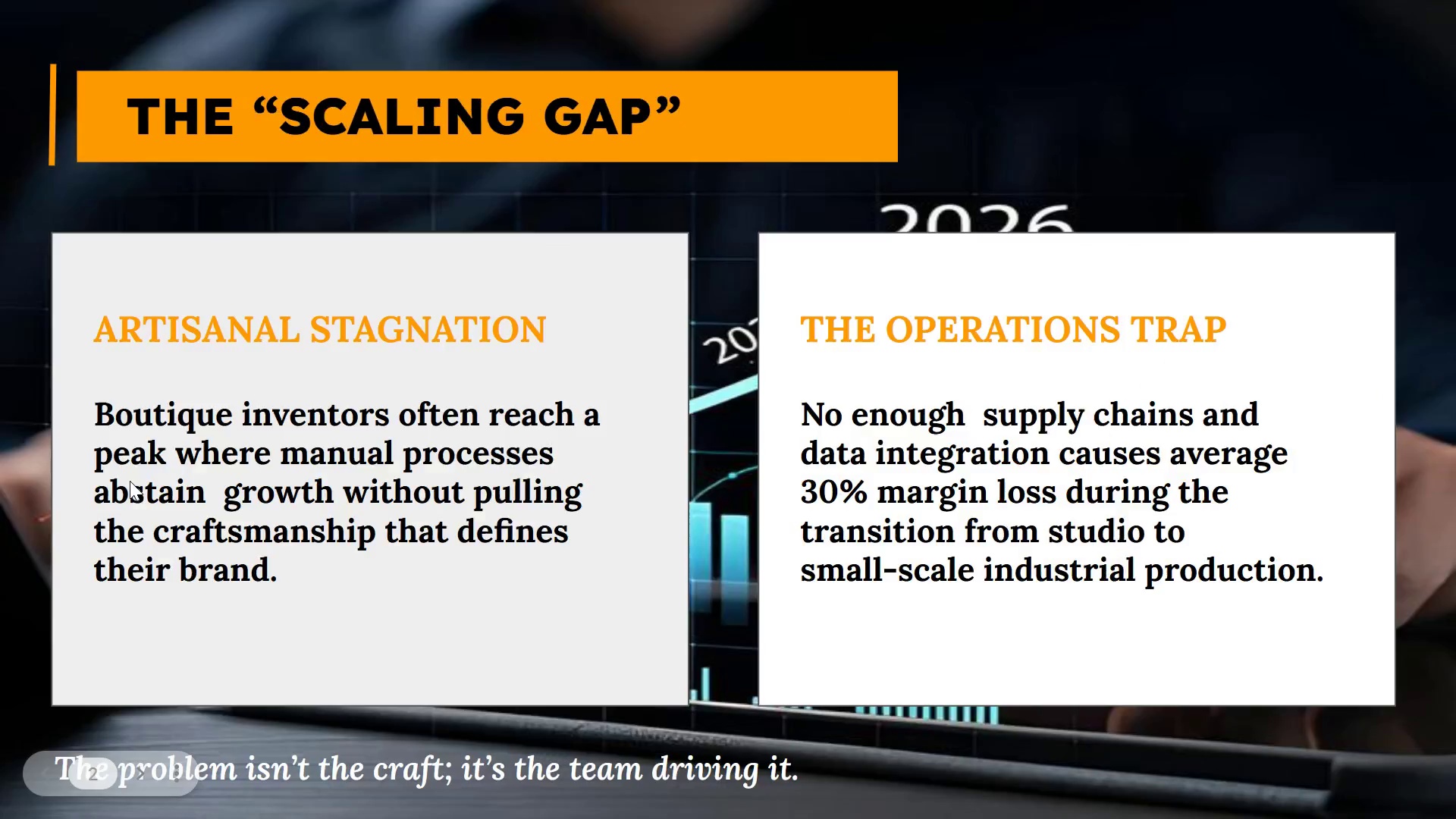 
key(ArrowLeft)
 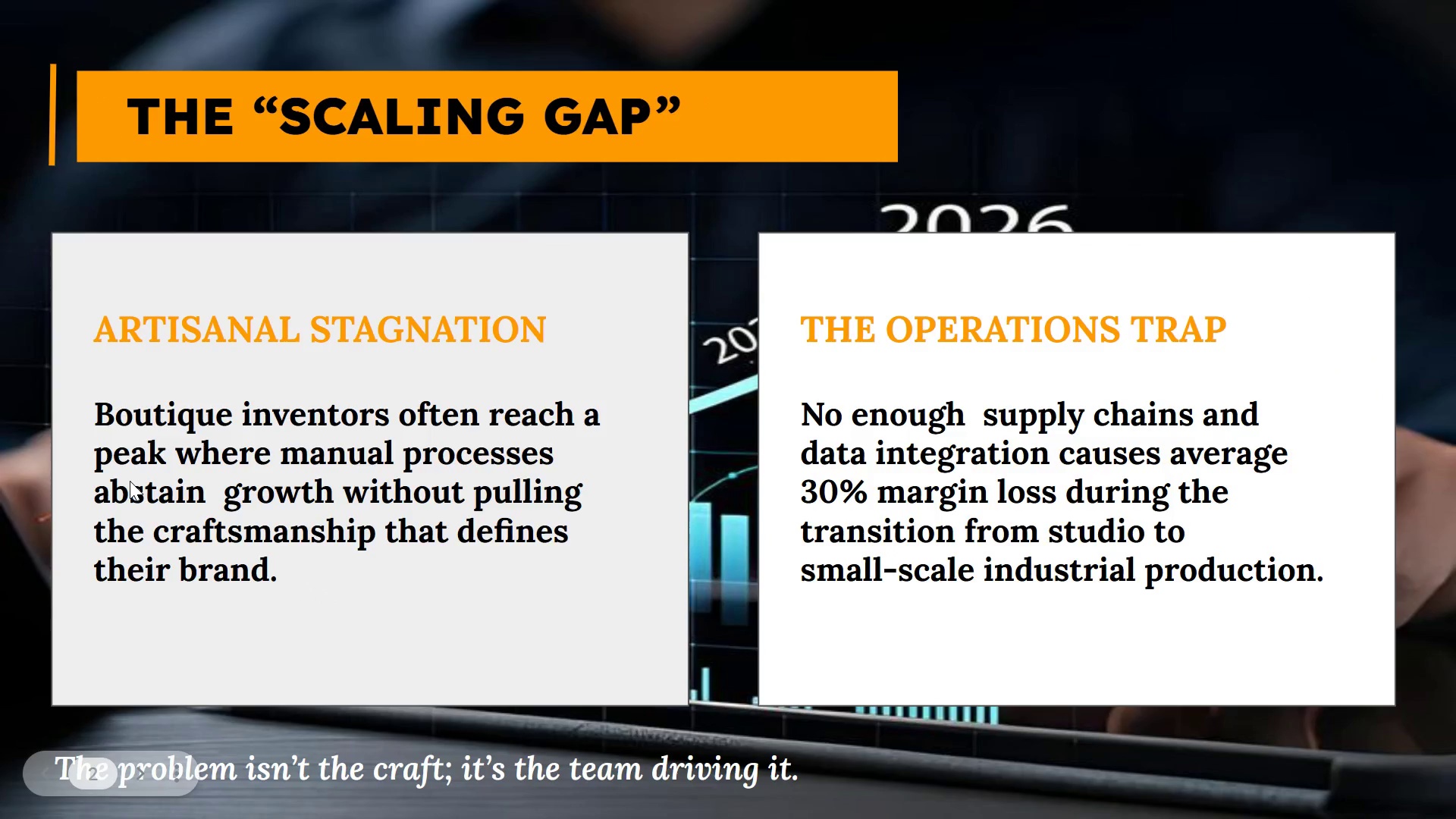 
key(Escape)
 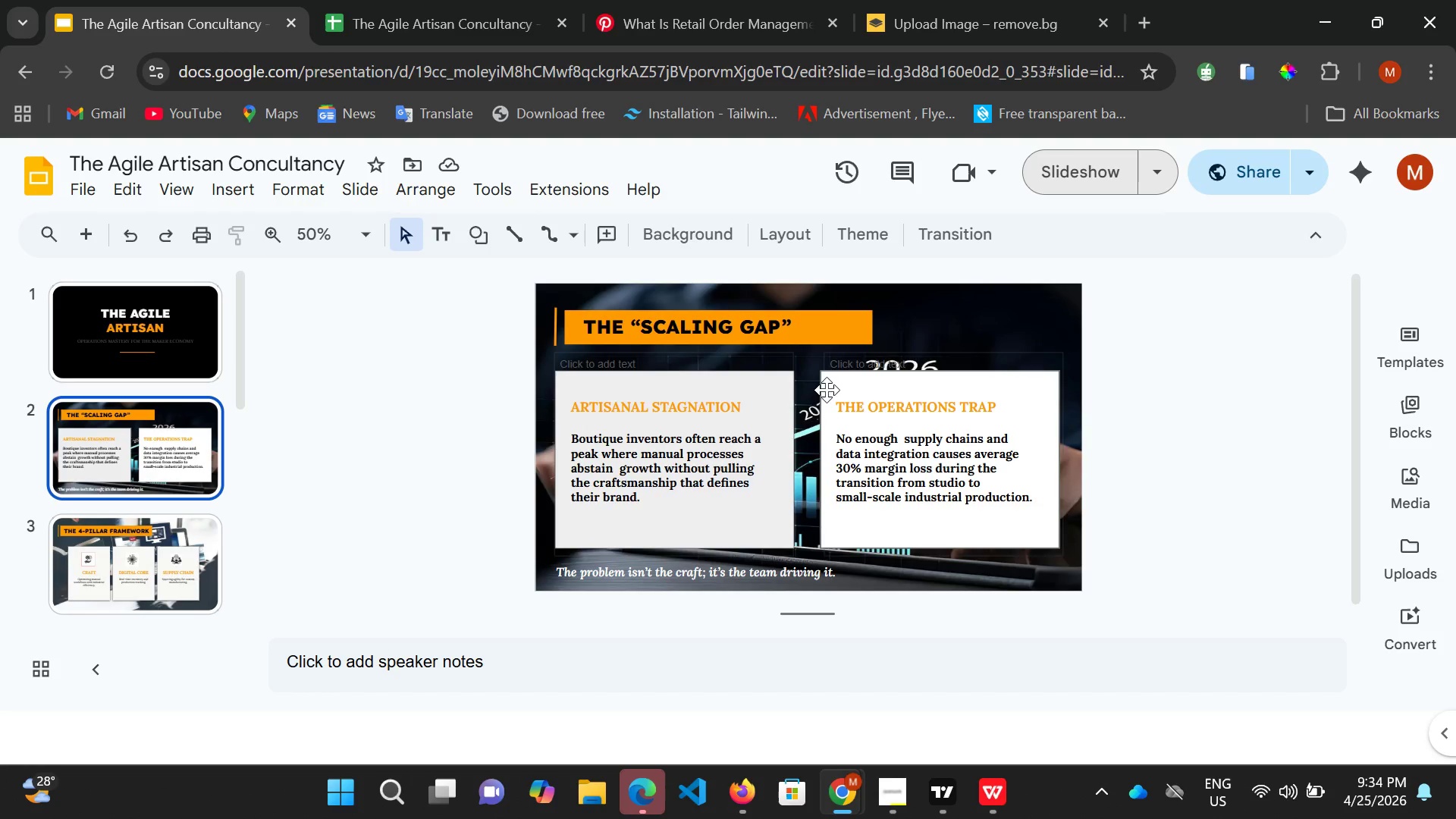 
wait(5.17)
 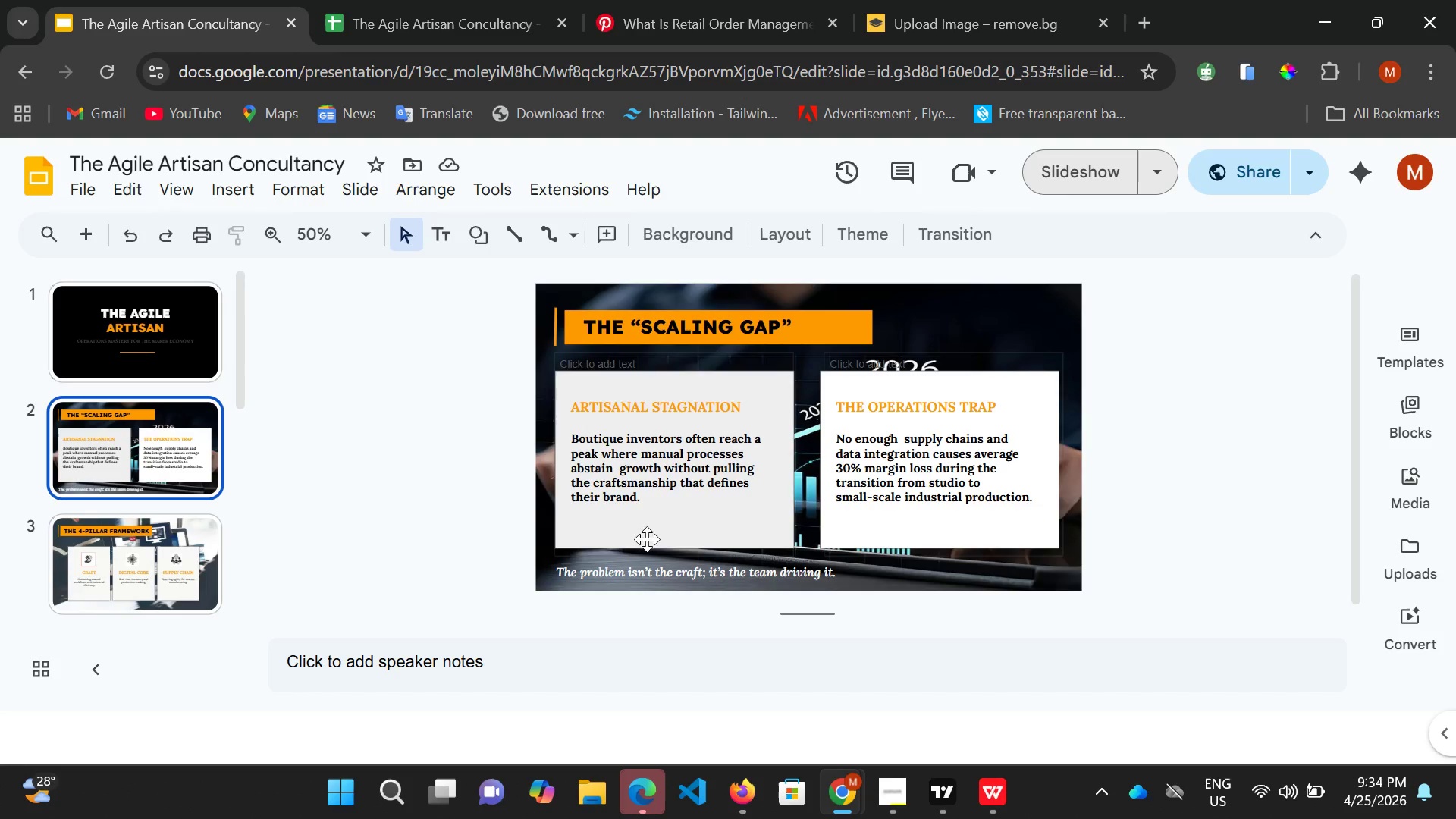 
left_click([1023, 384])
 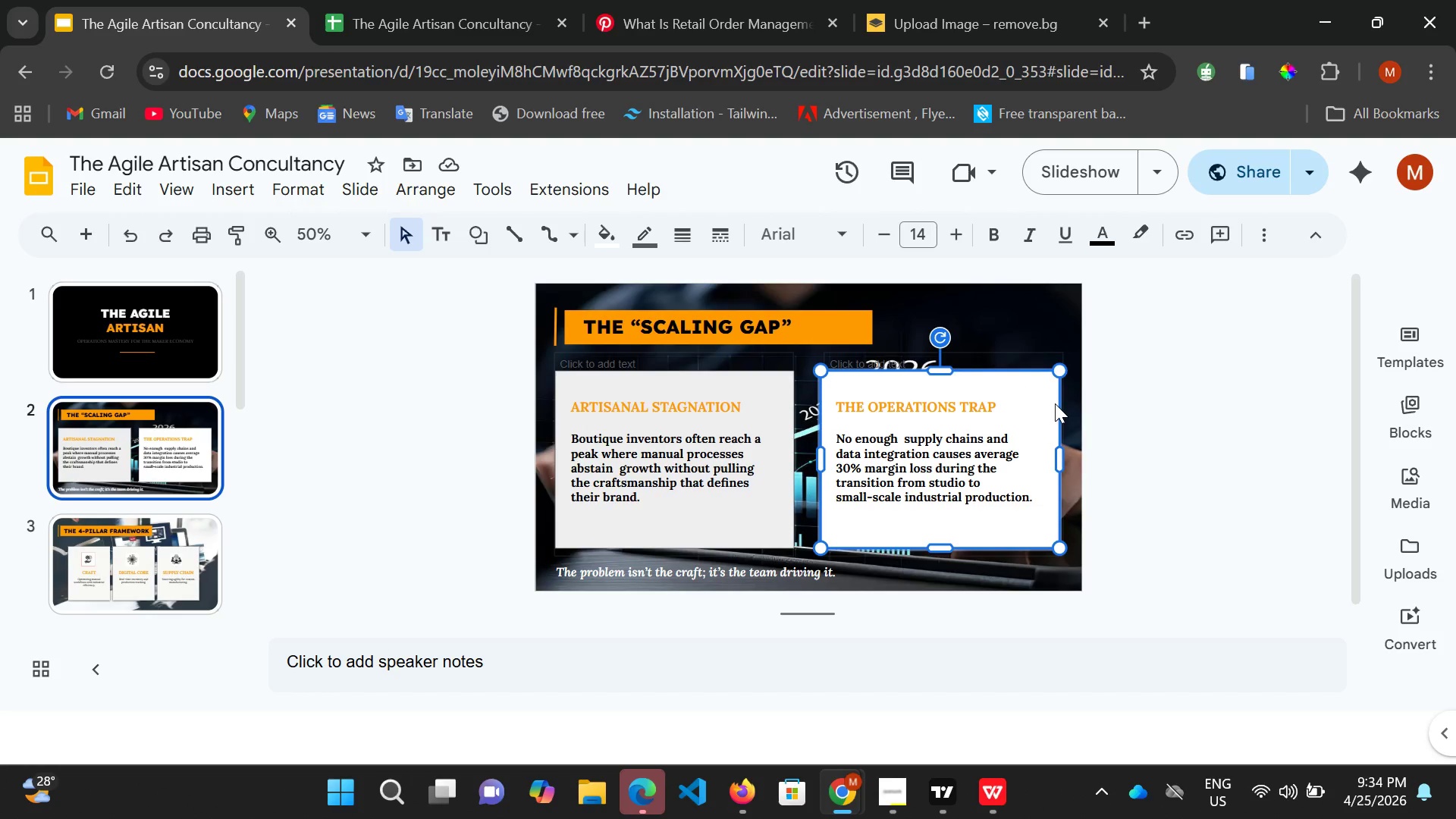 
key(ArrowDown)
 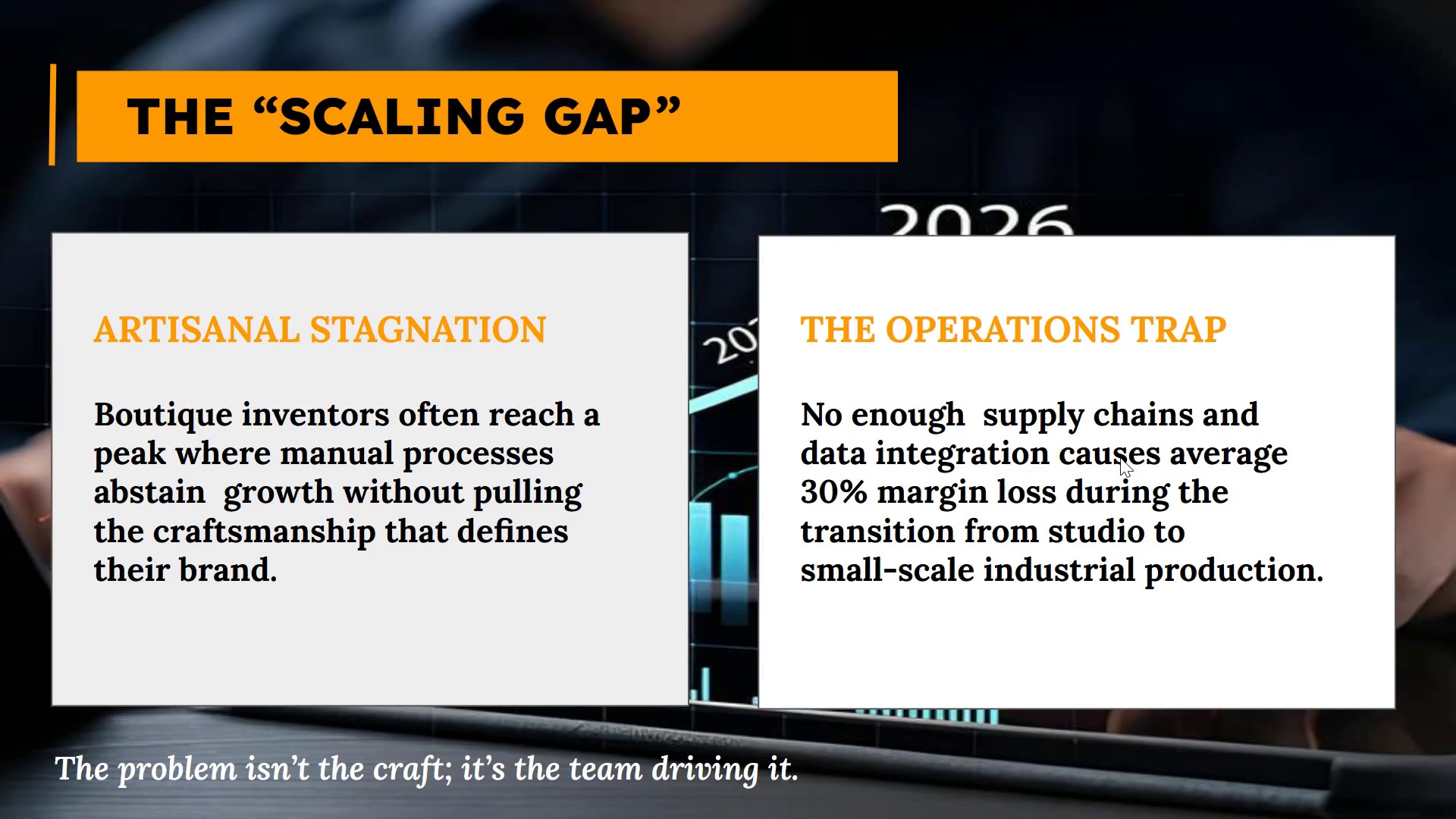 
wait(26.3)
 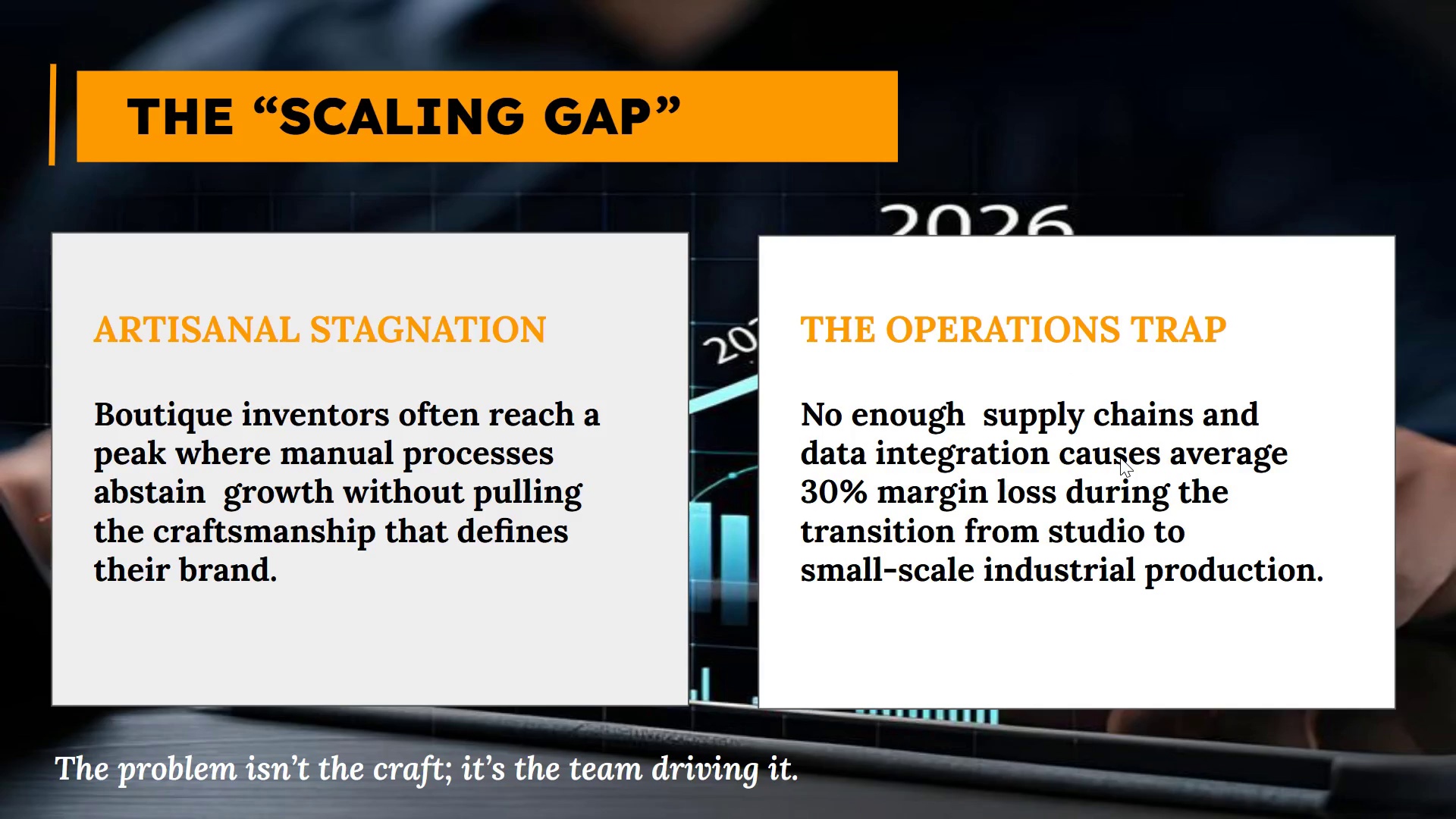 
key(ArrowRight)
 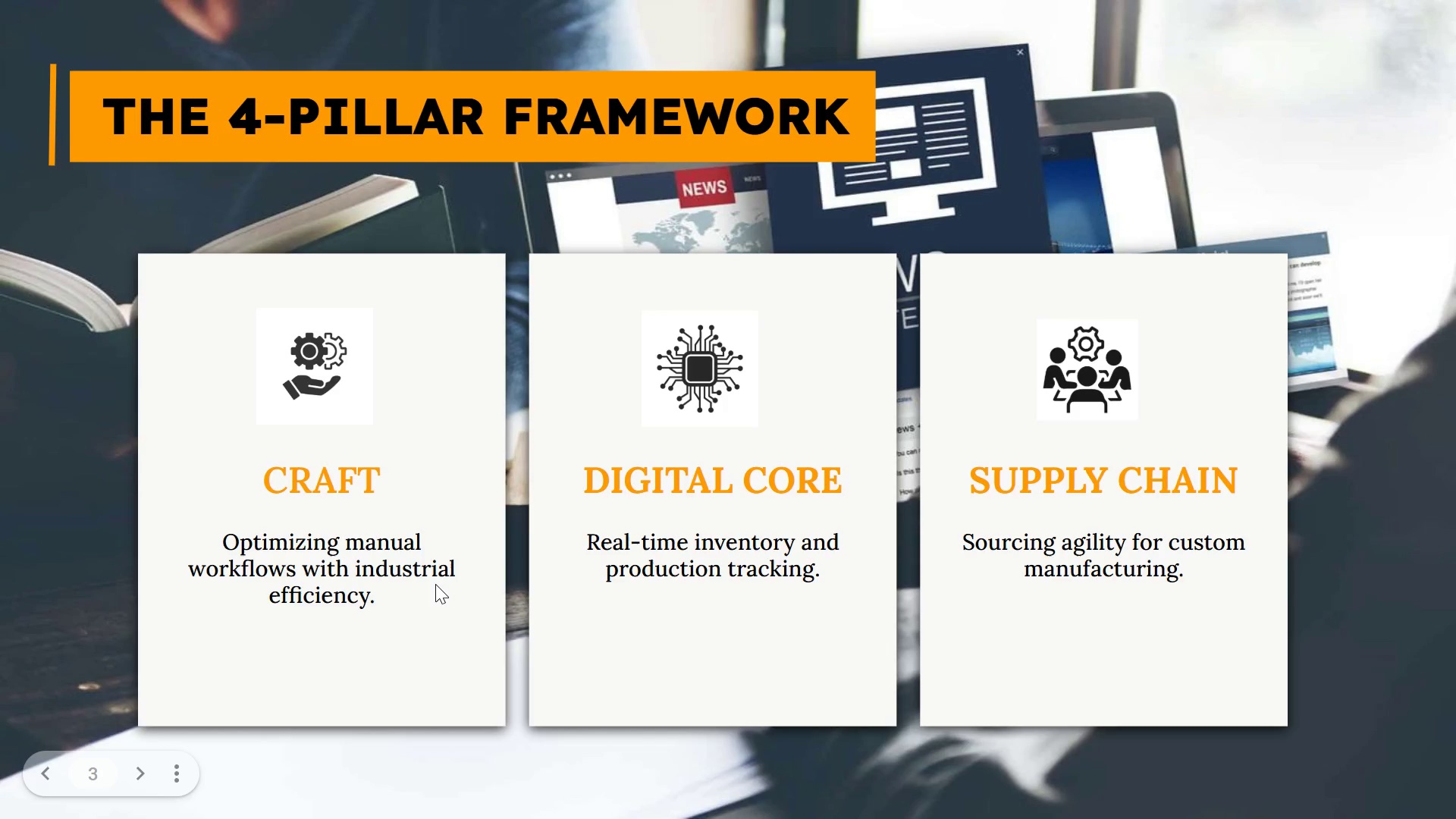 
wait(14.24)
 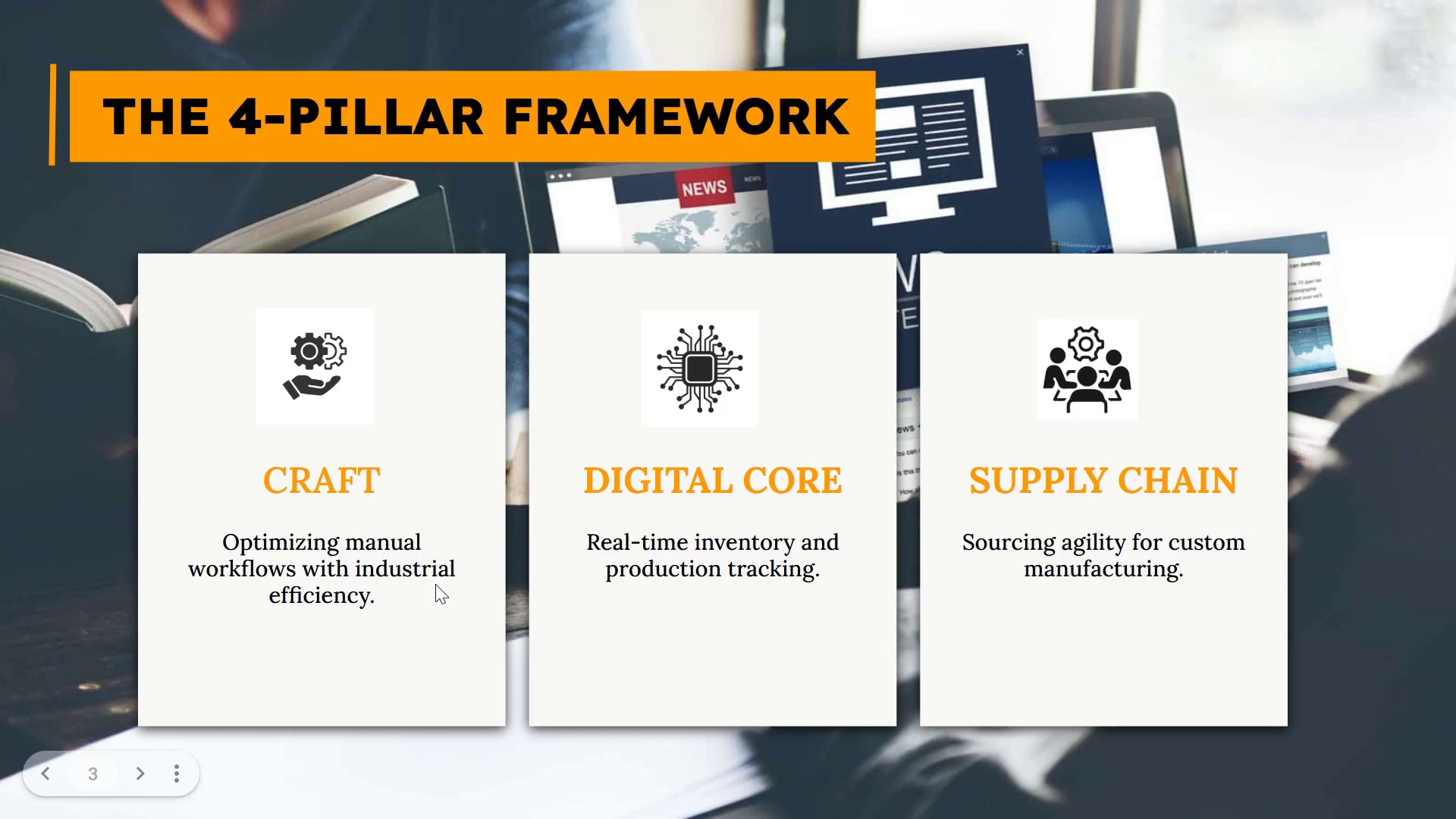 
key(ArrowRight)
 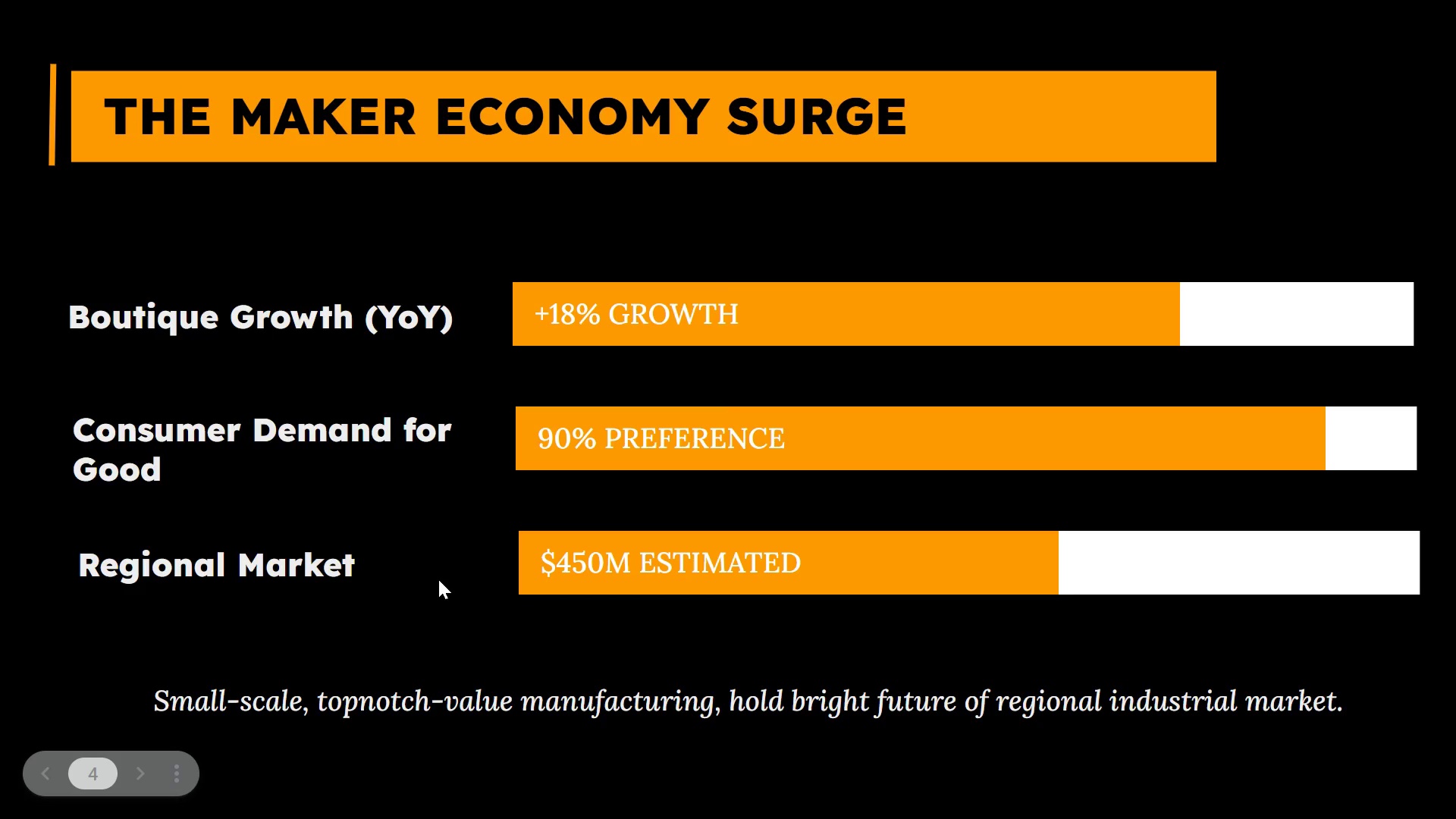 
key(ArrowLeft)
 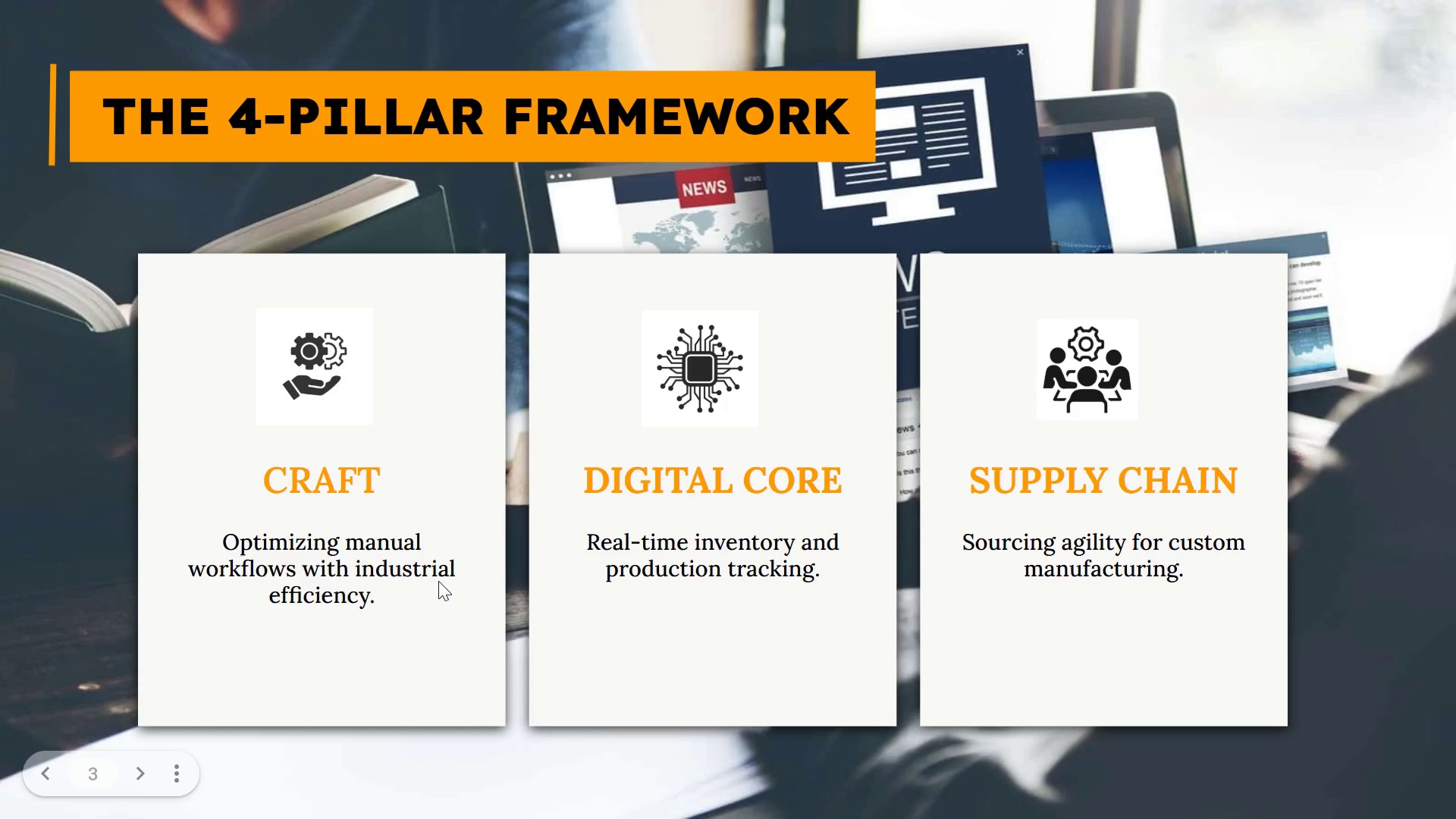 
key(ArrowRight)
 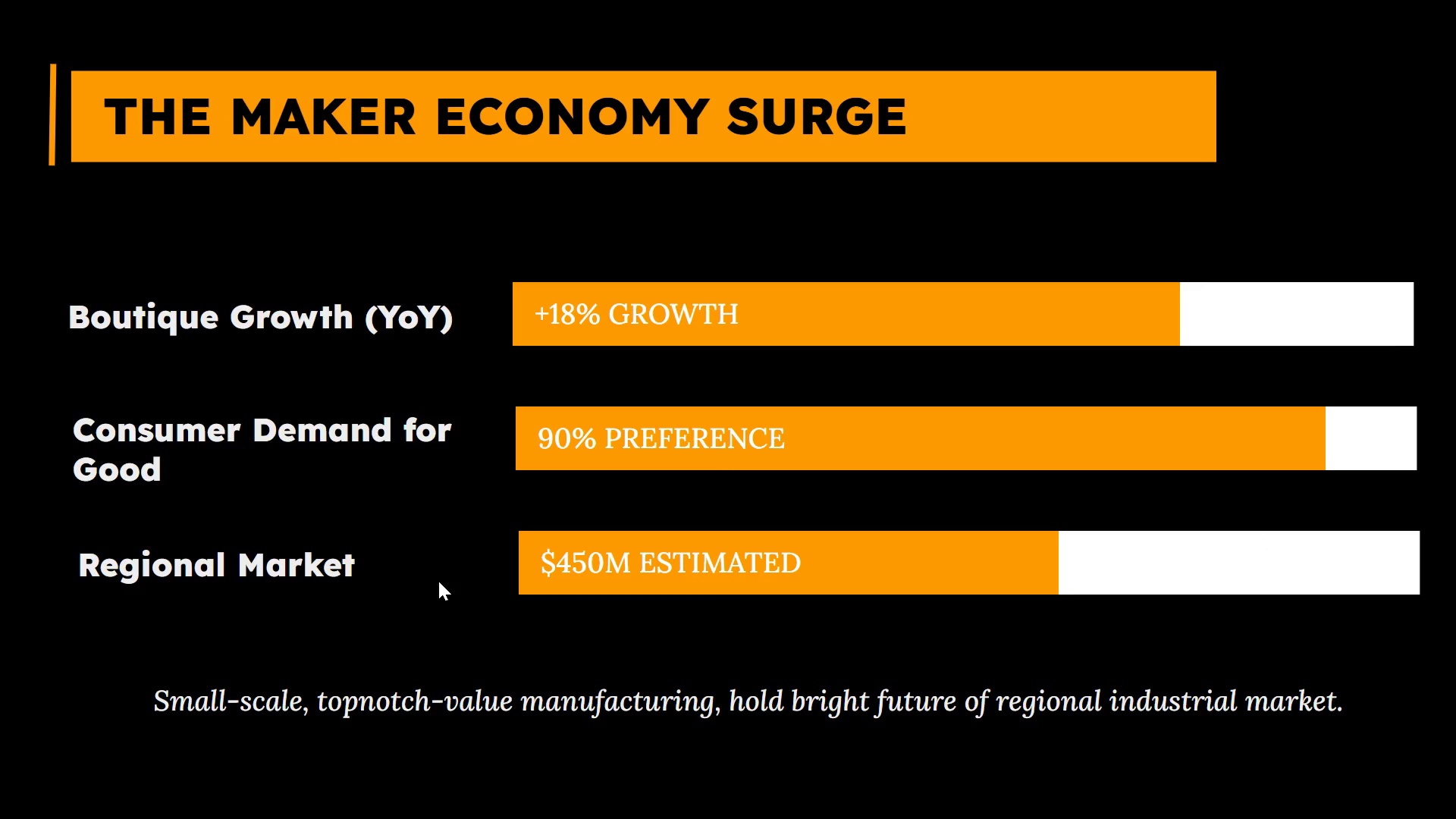 
wait(12.88)
 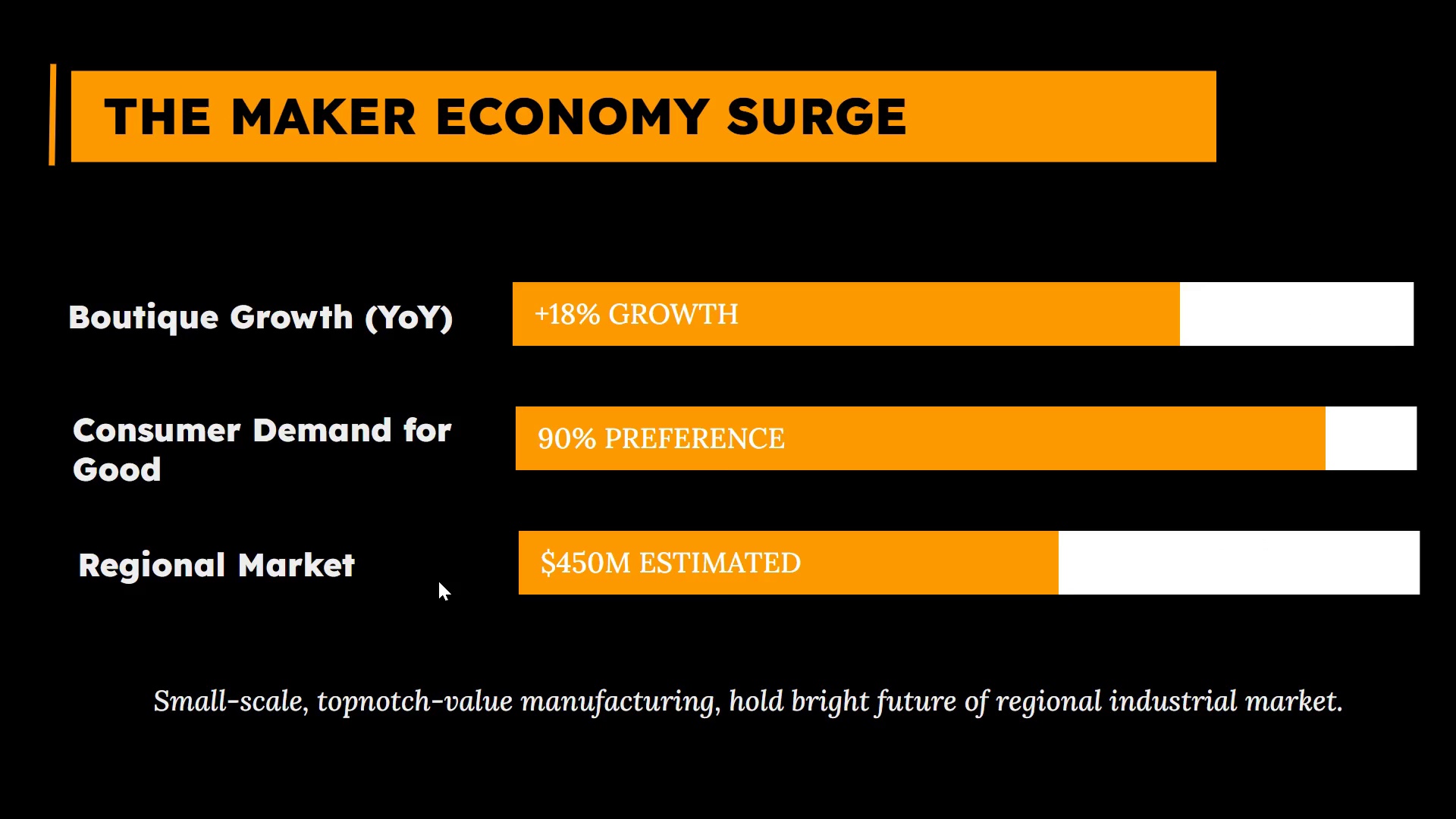 
key(ArrowRight)
 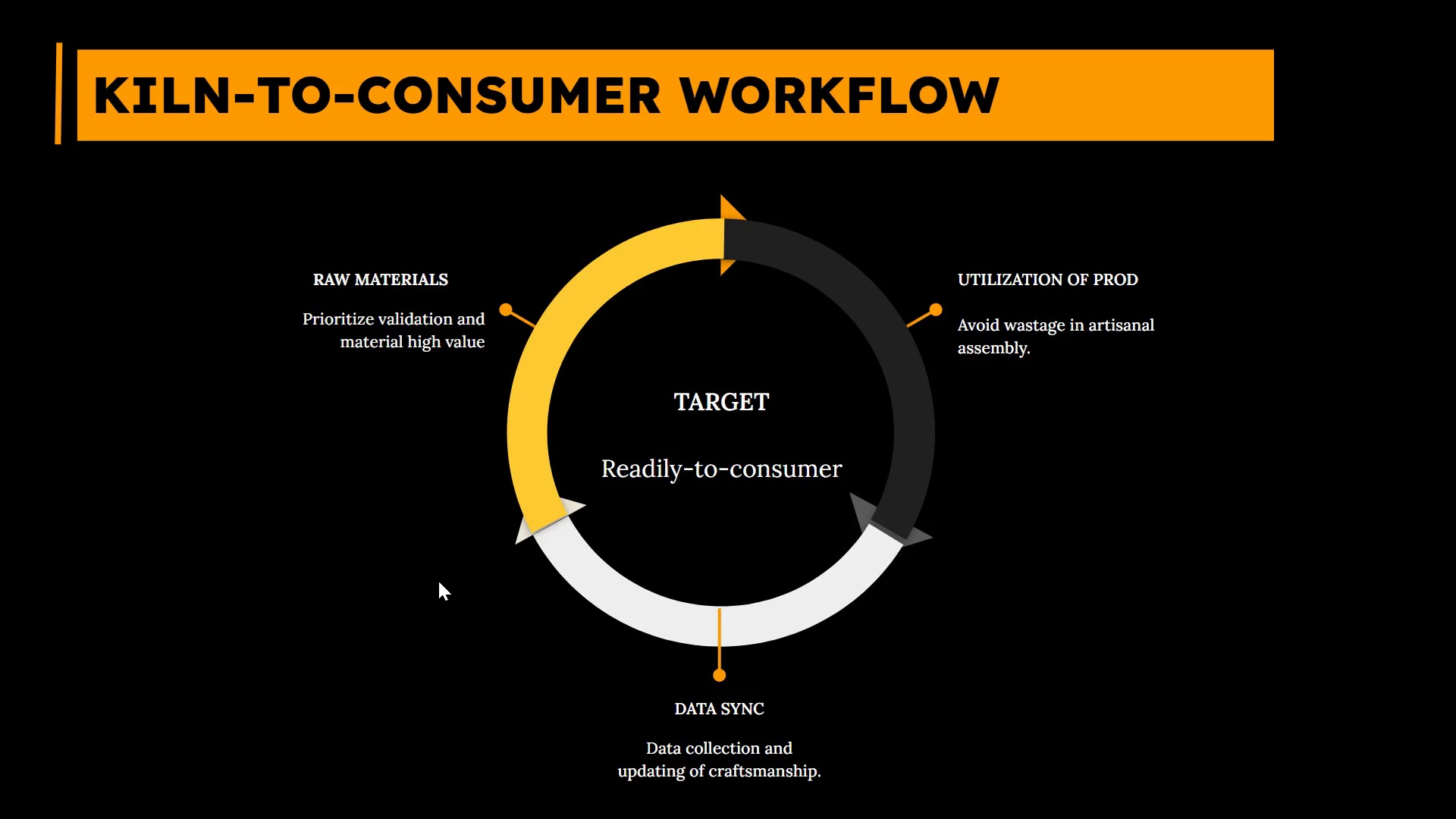 
wait(18.52)
 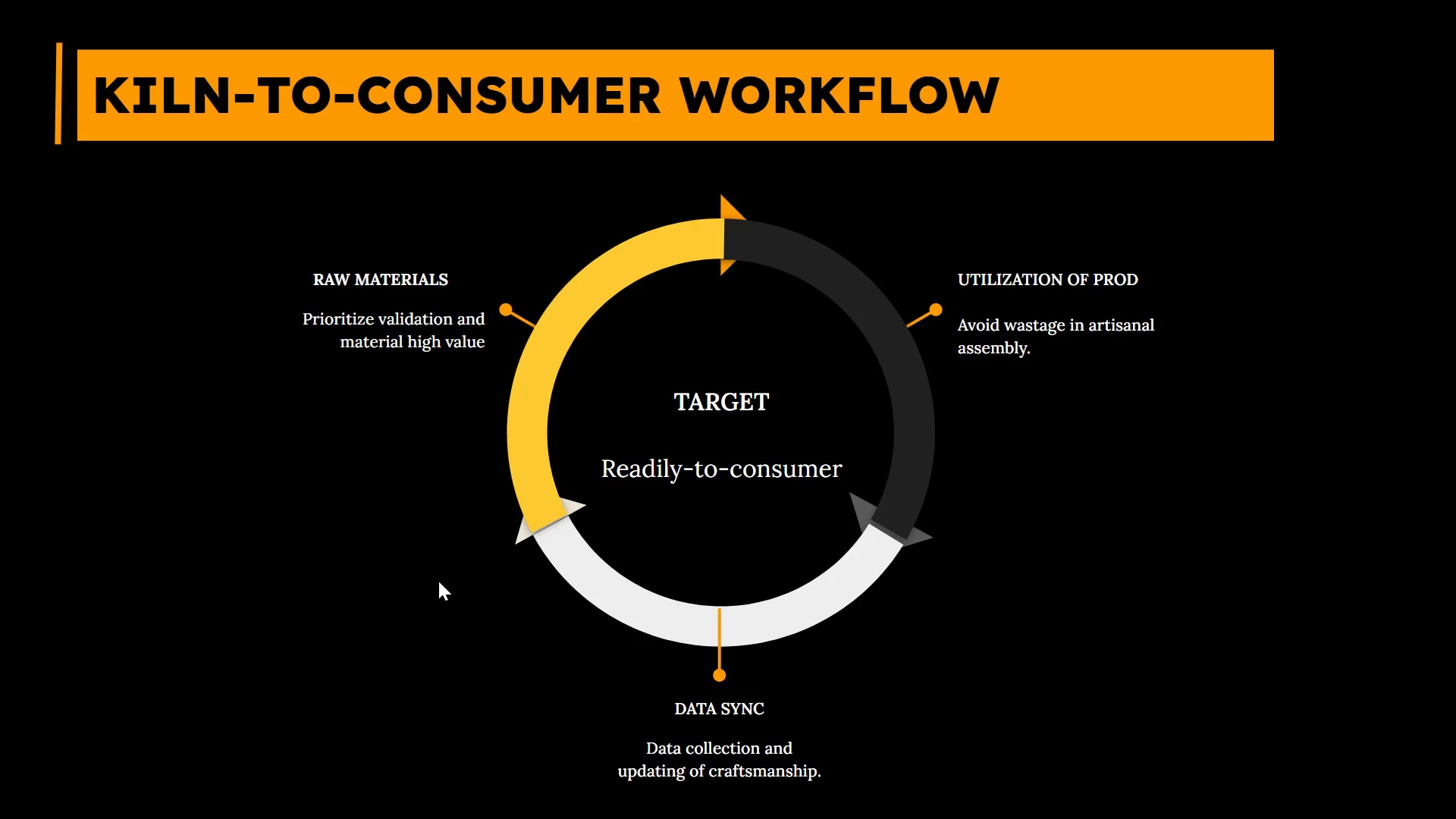 
key(ArrowRight)
 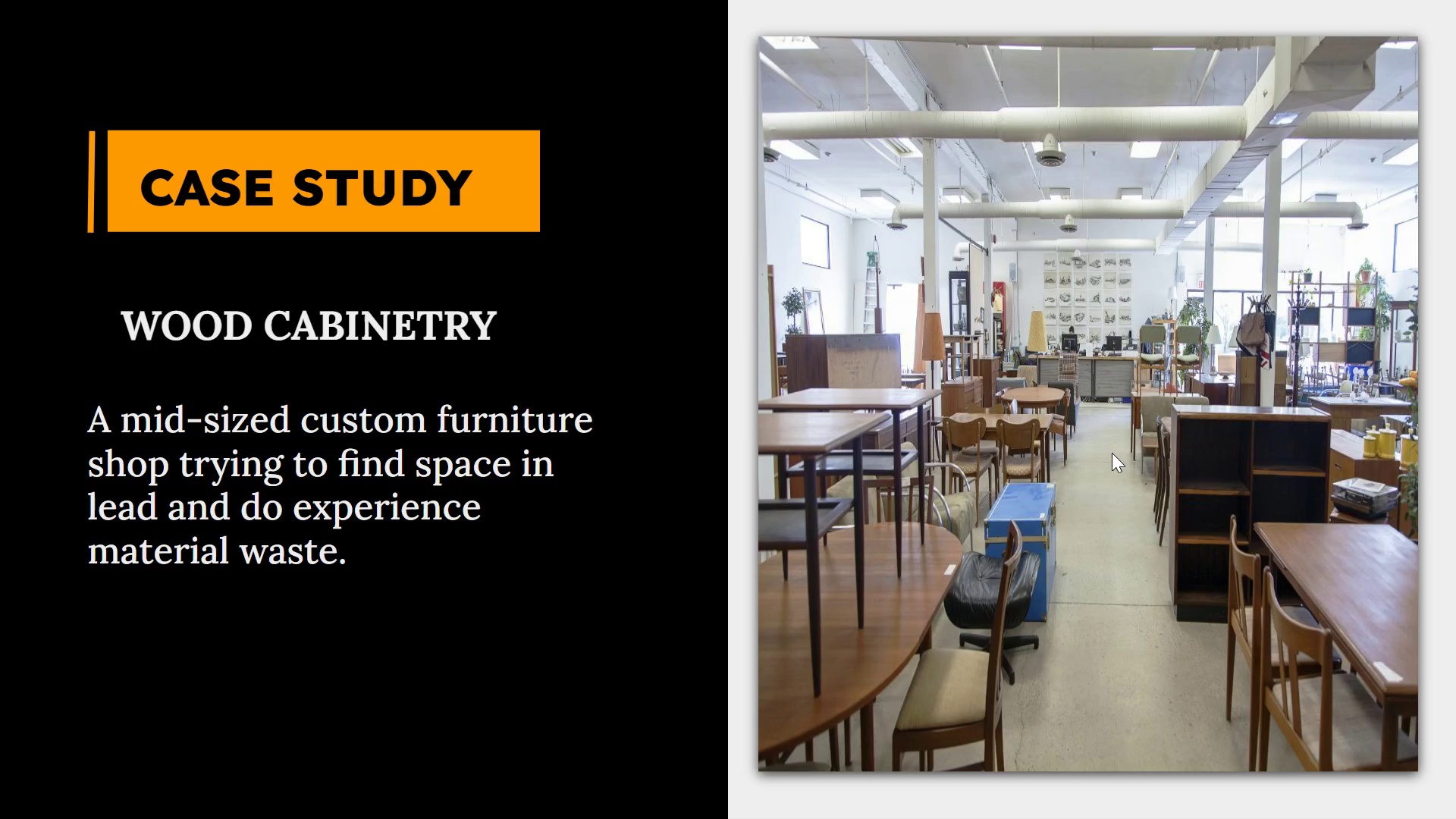 
wait(15.56)
 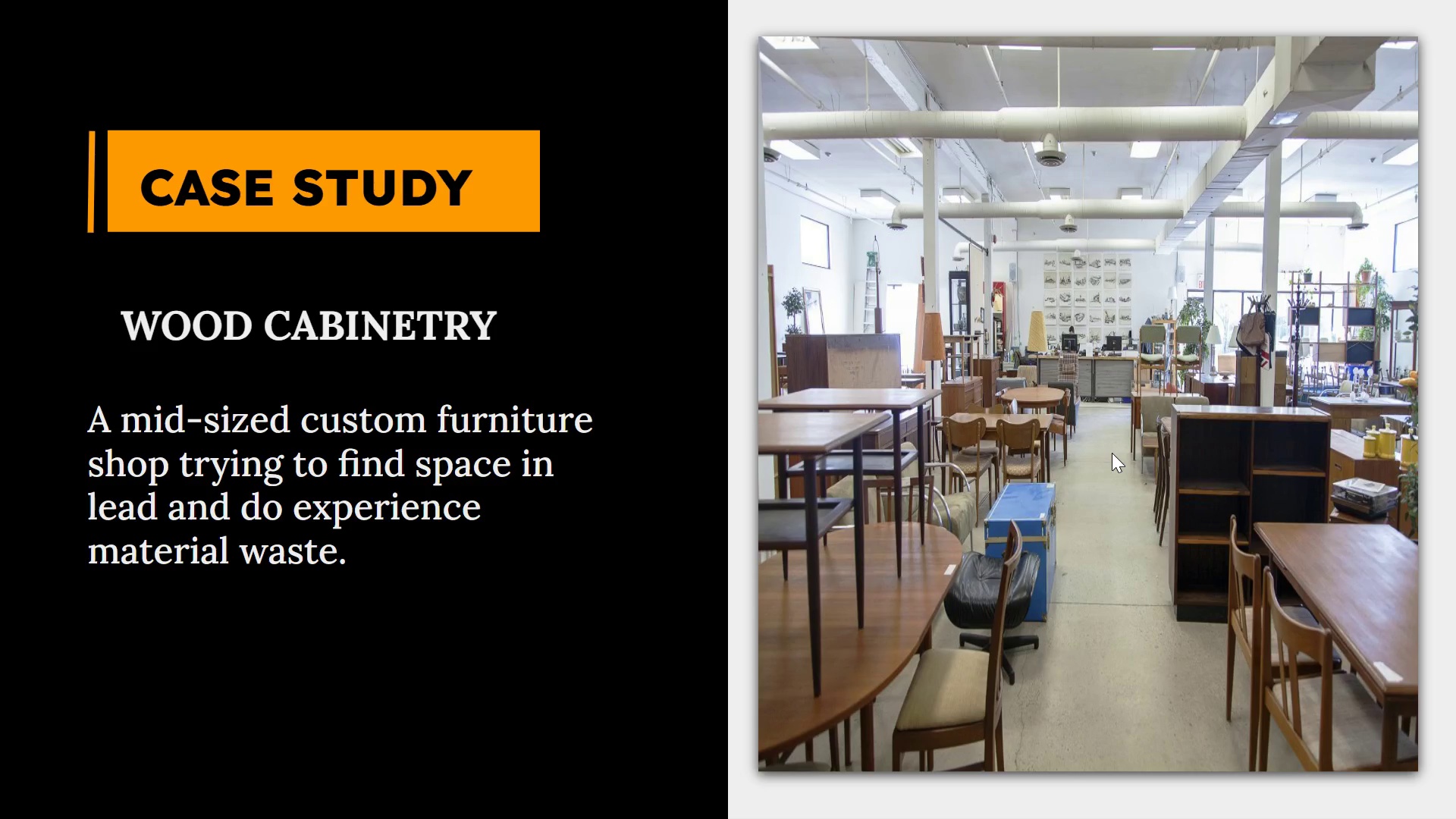 
key(ArrowRight)
 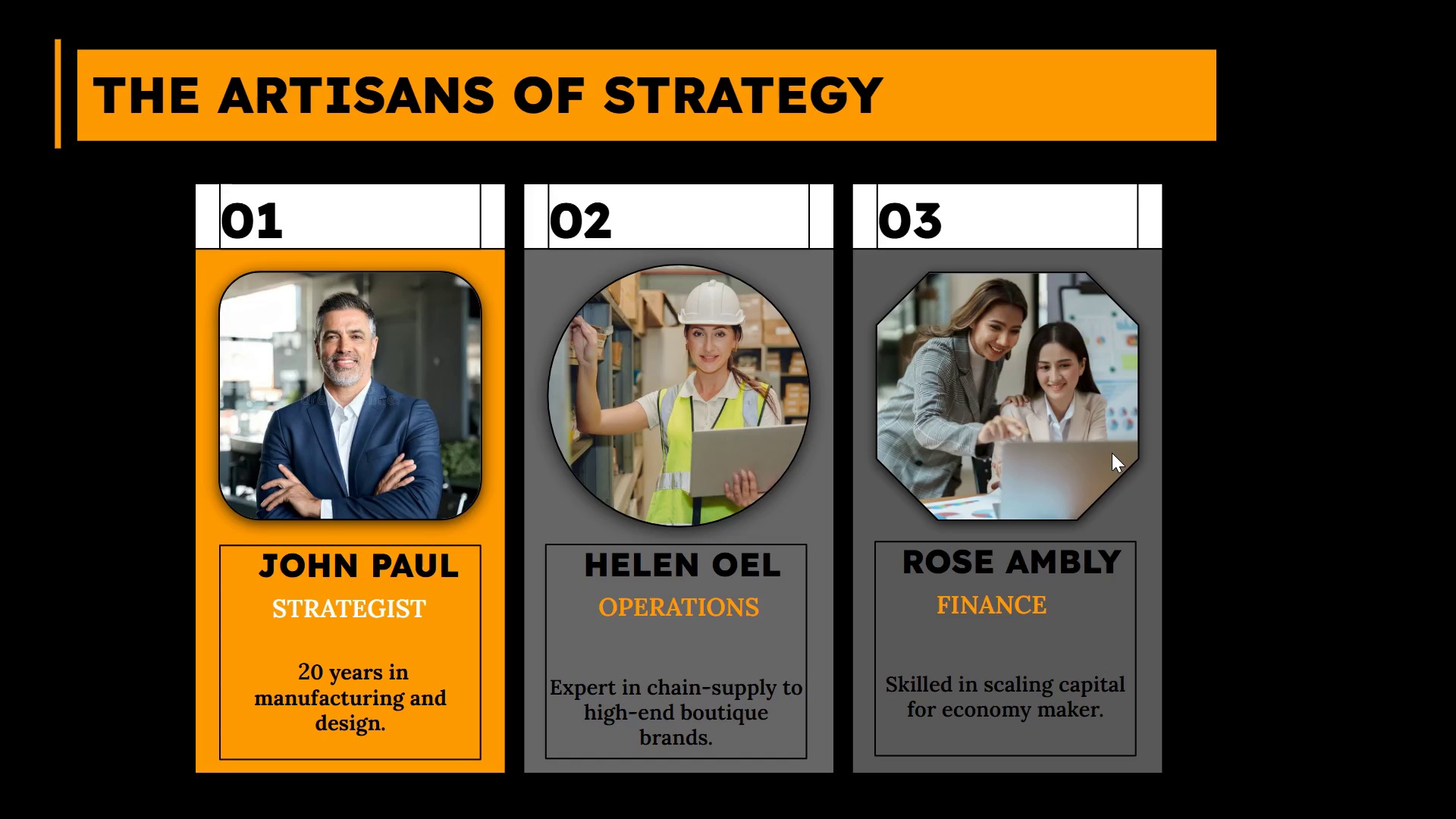 
wait(5.08)
 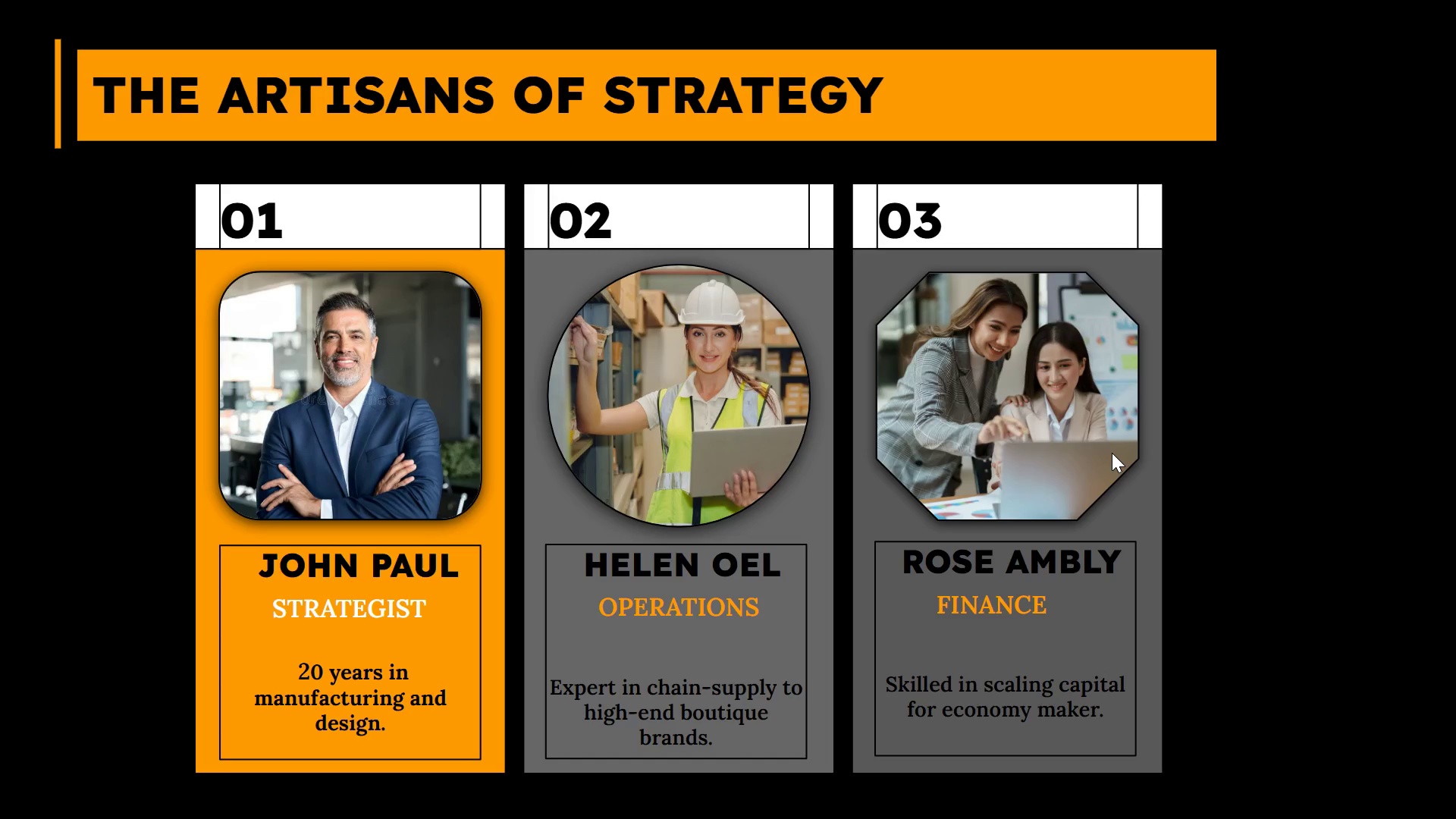 
key(ArrowRight)
 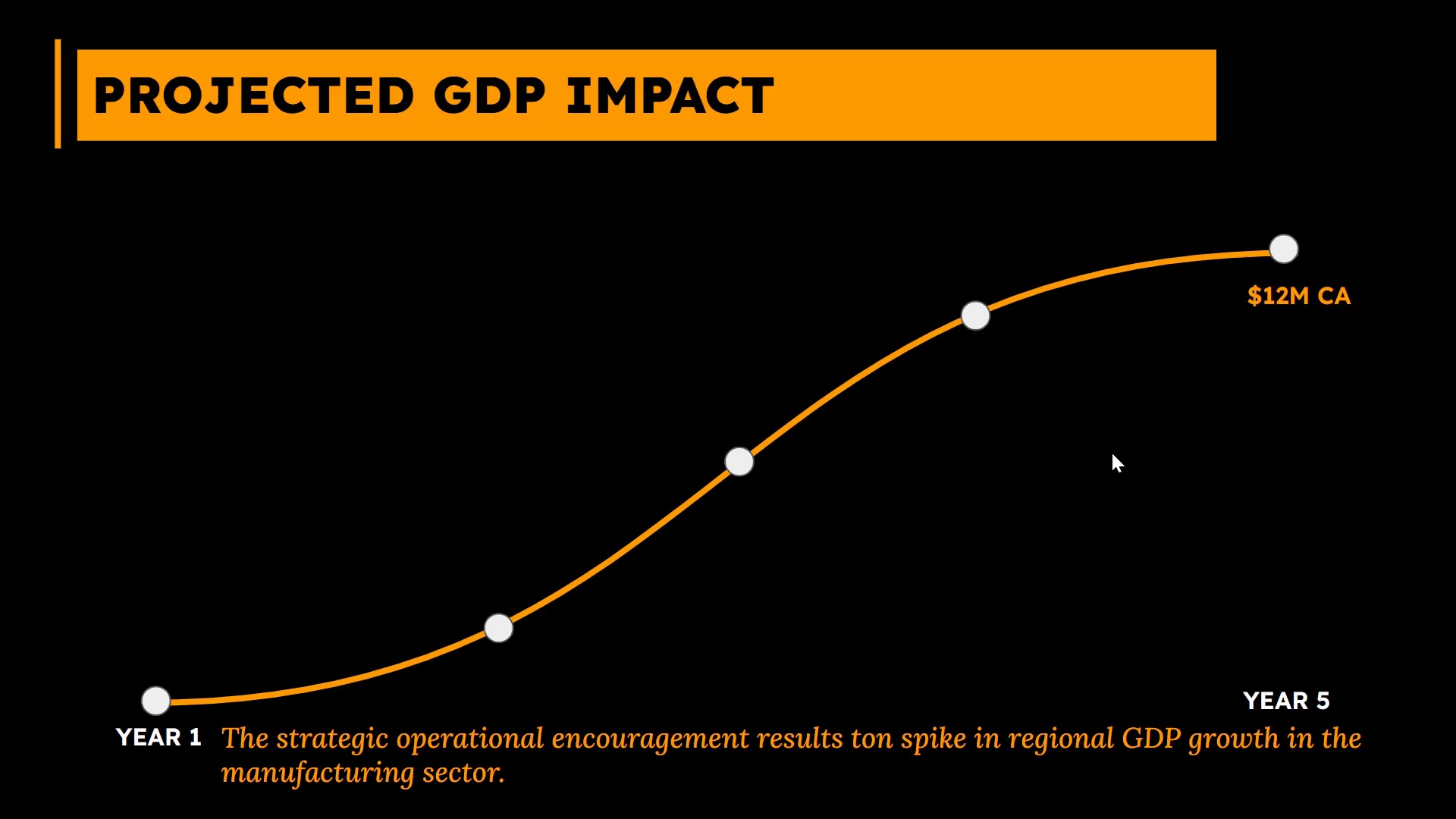 
key(ArrowRight)
 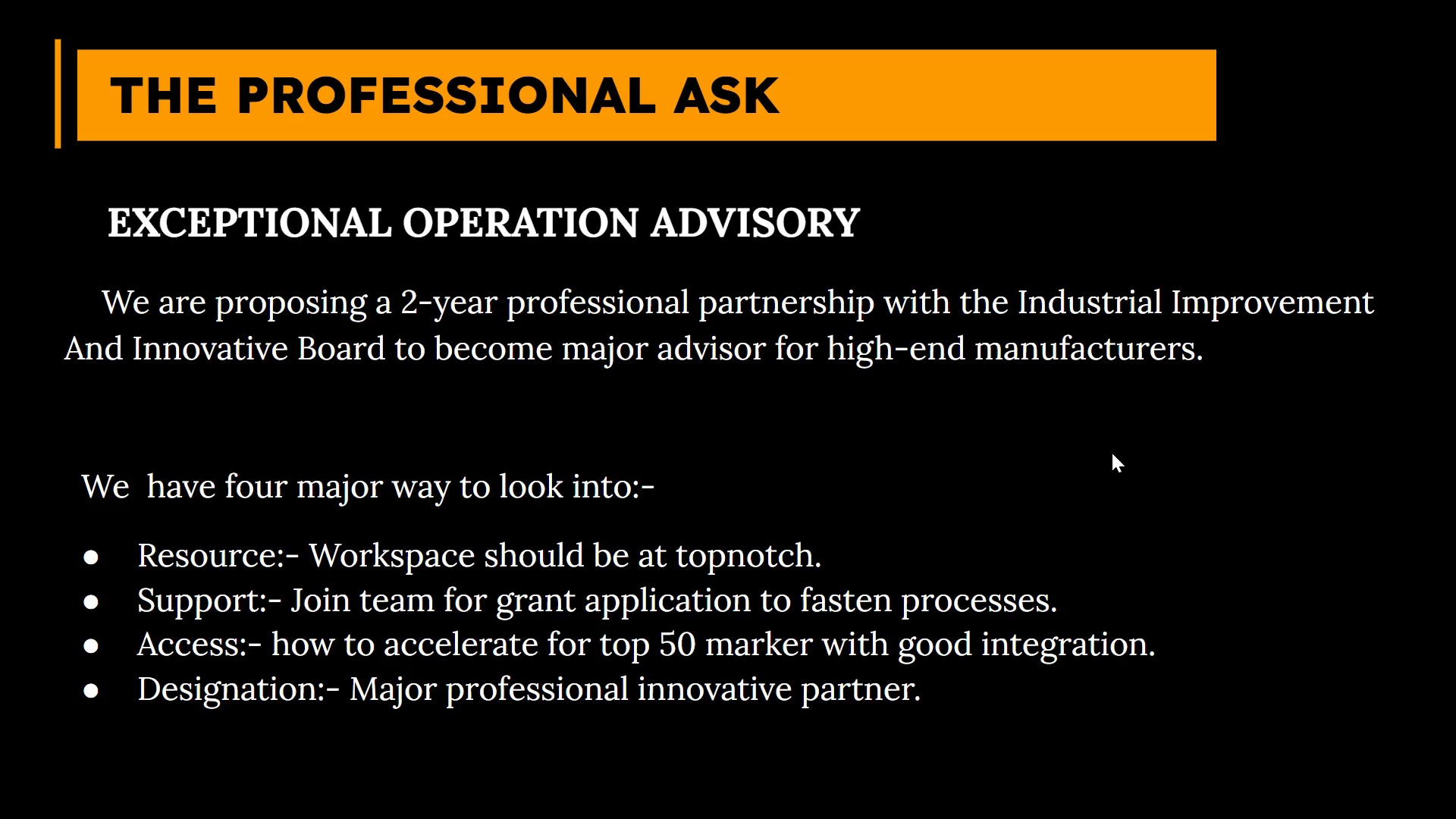 
wait(6.27)
 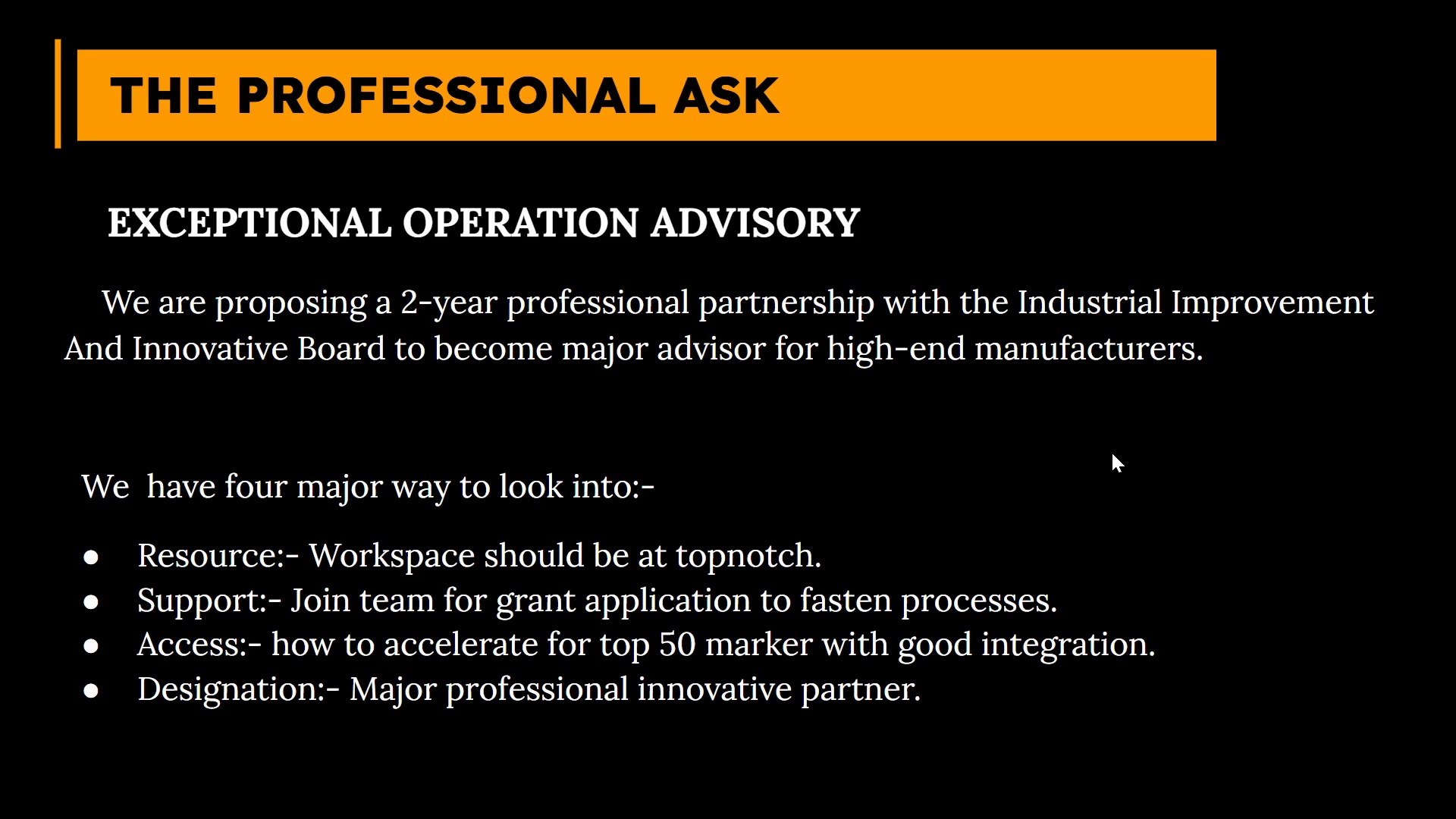 
key(Escape)
 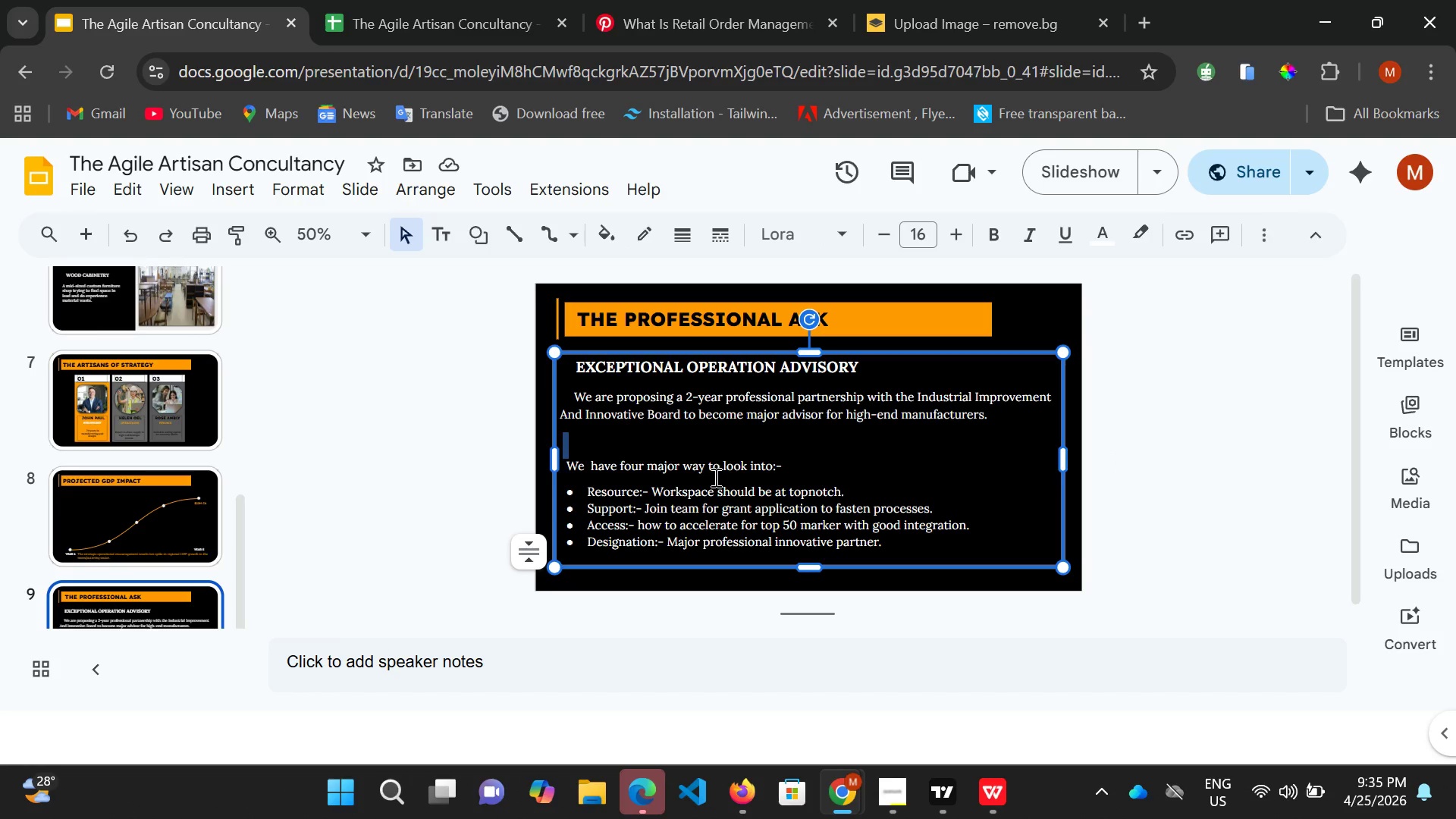 
left_click([698, 458])
 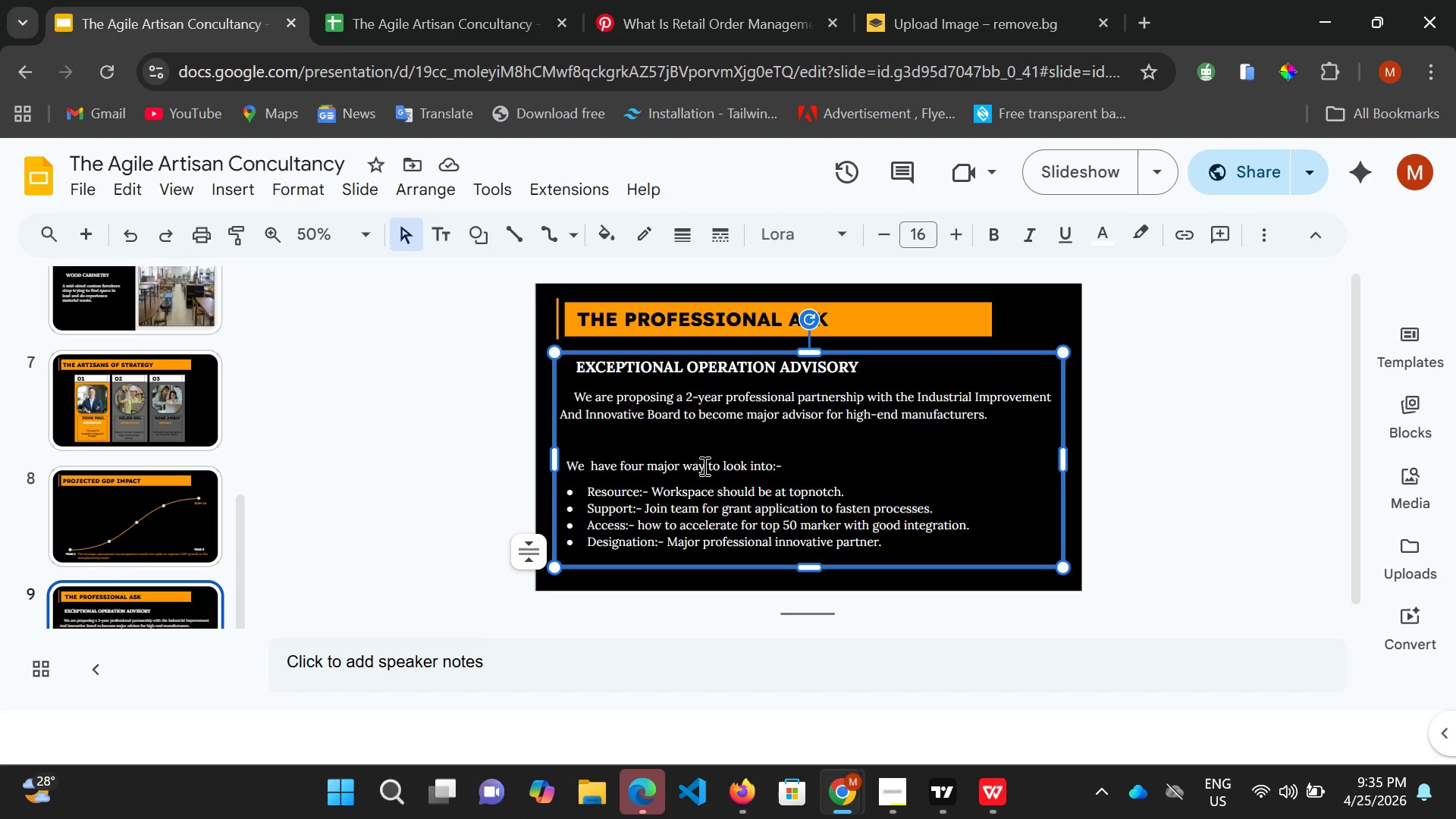 
left_click([703, 466])
 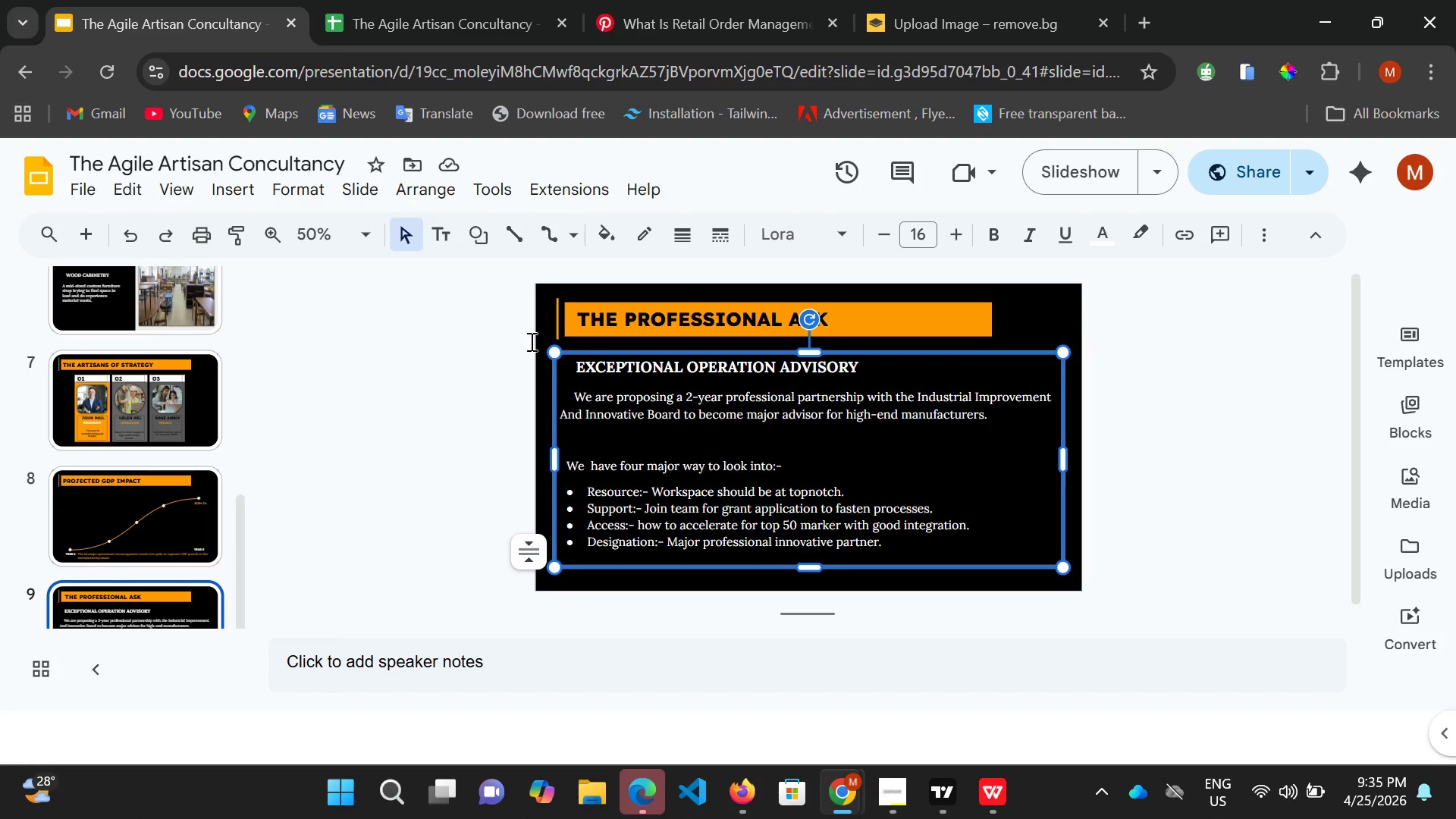 
left_click([370, 227])
 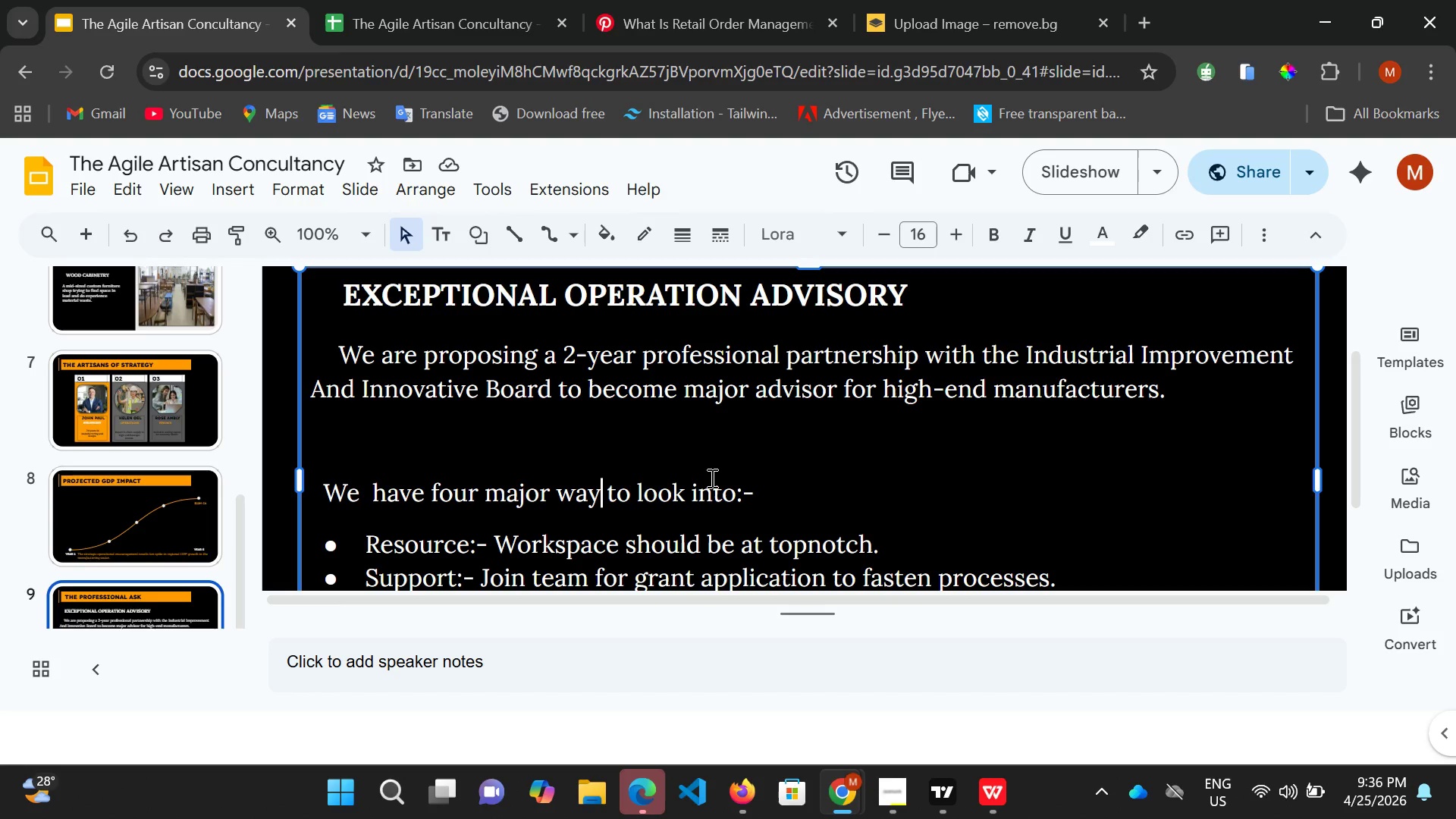 
key(S)
 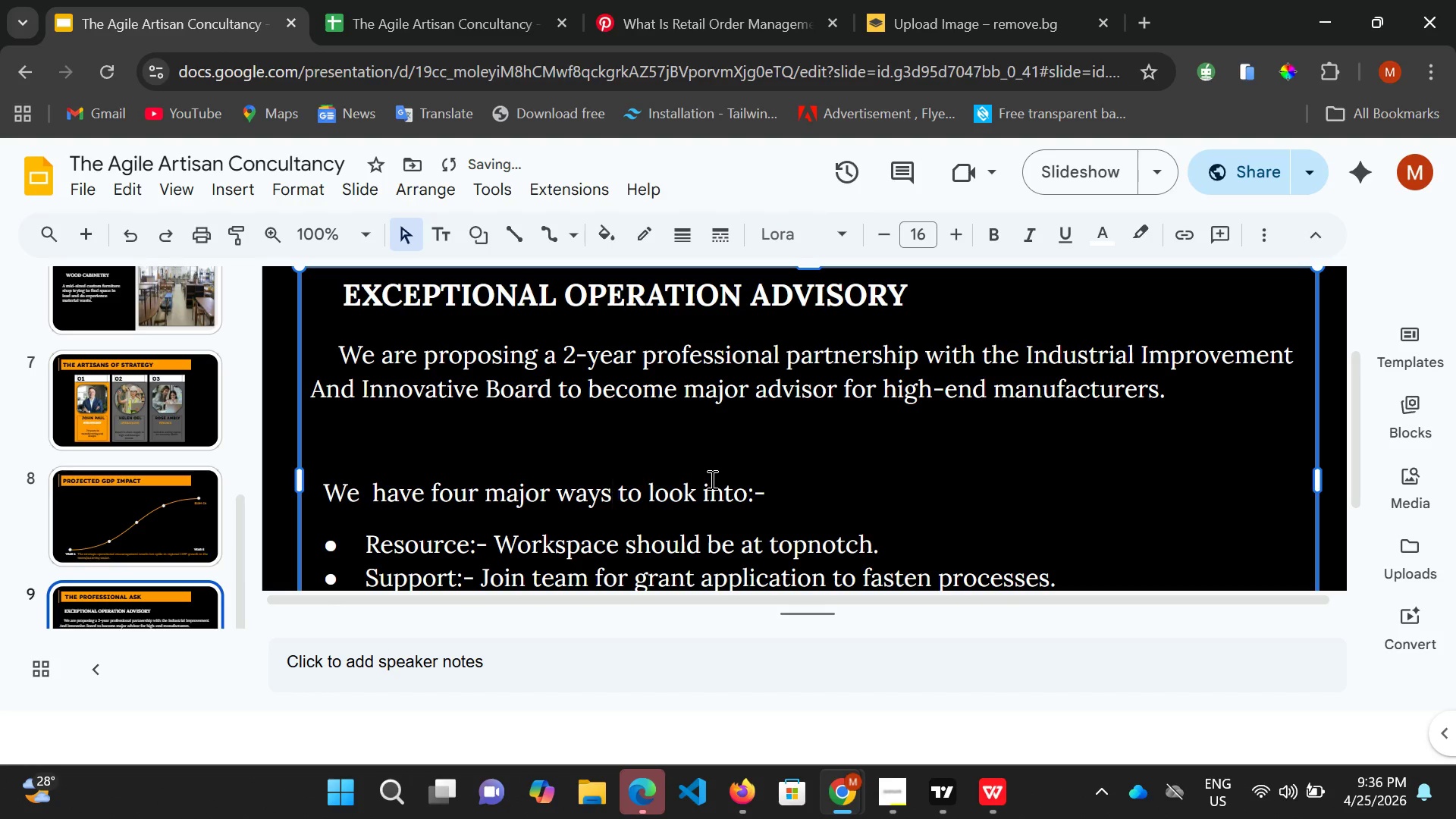 
scroll: coordinate [712, 481], scroll_direction: down, amount: 1.0
 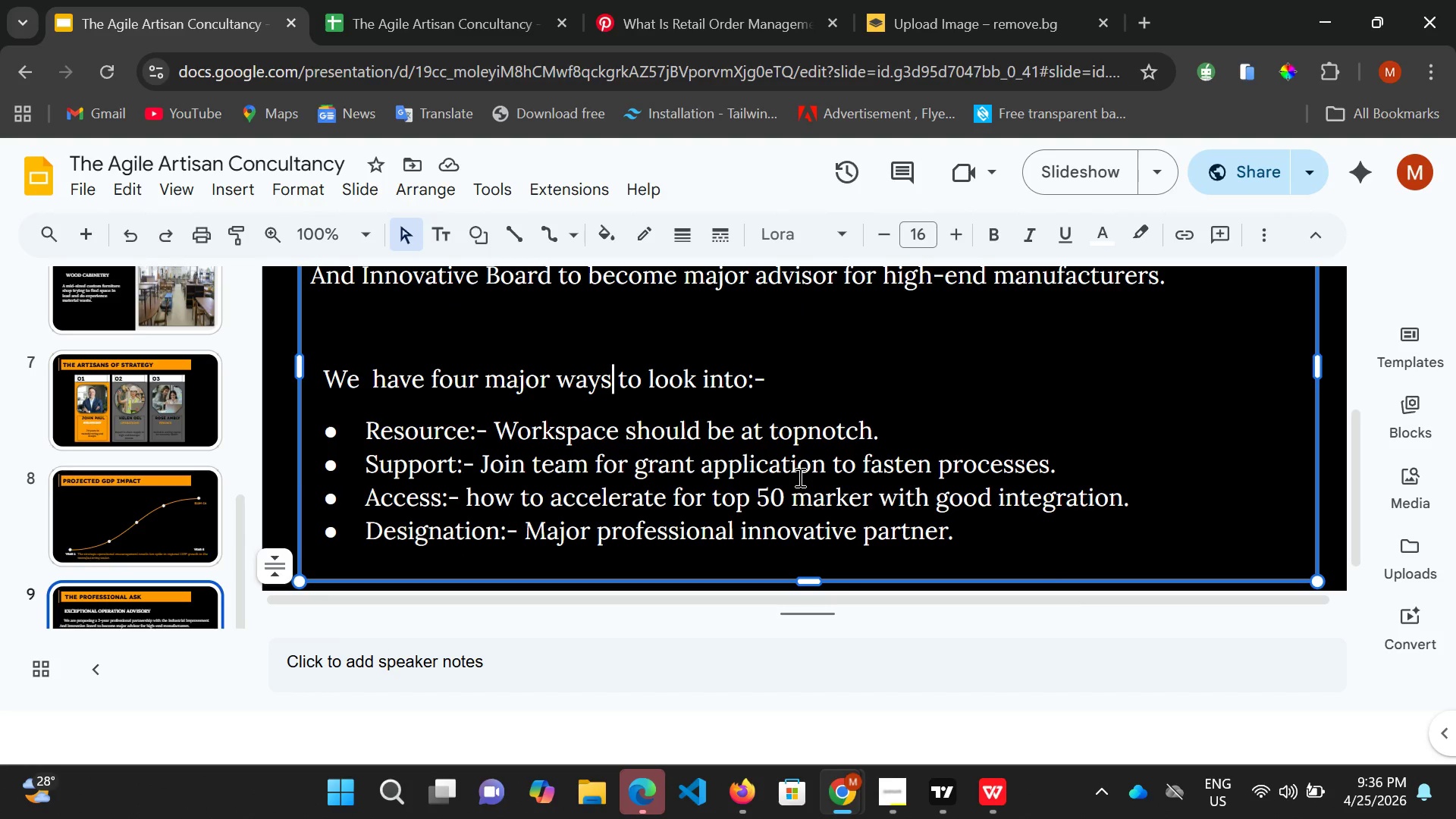 
scroll: coordinate [926, 452], scroll_direction: up, amount: 1.0
 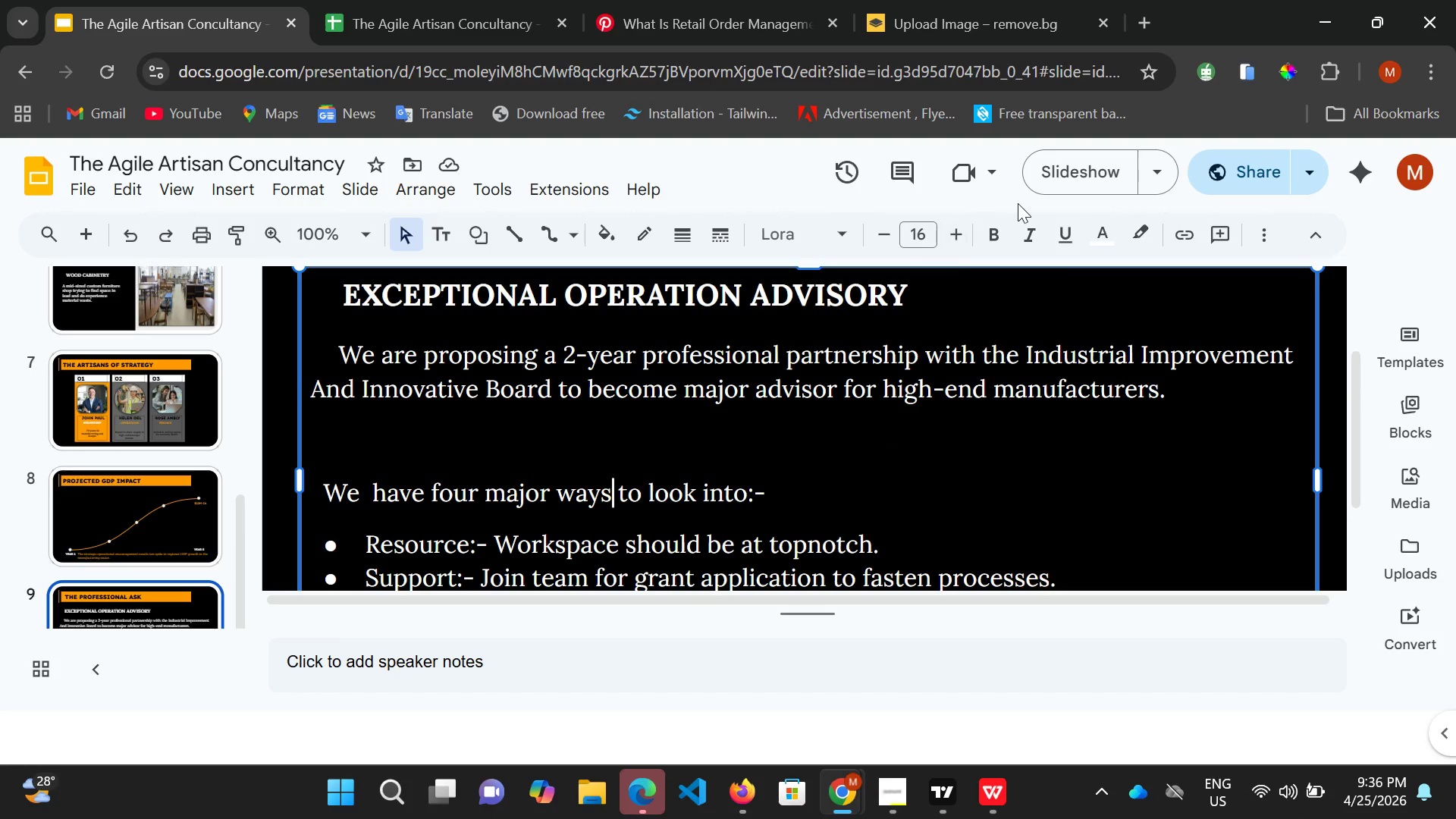 
left_click([1081, 166])
 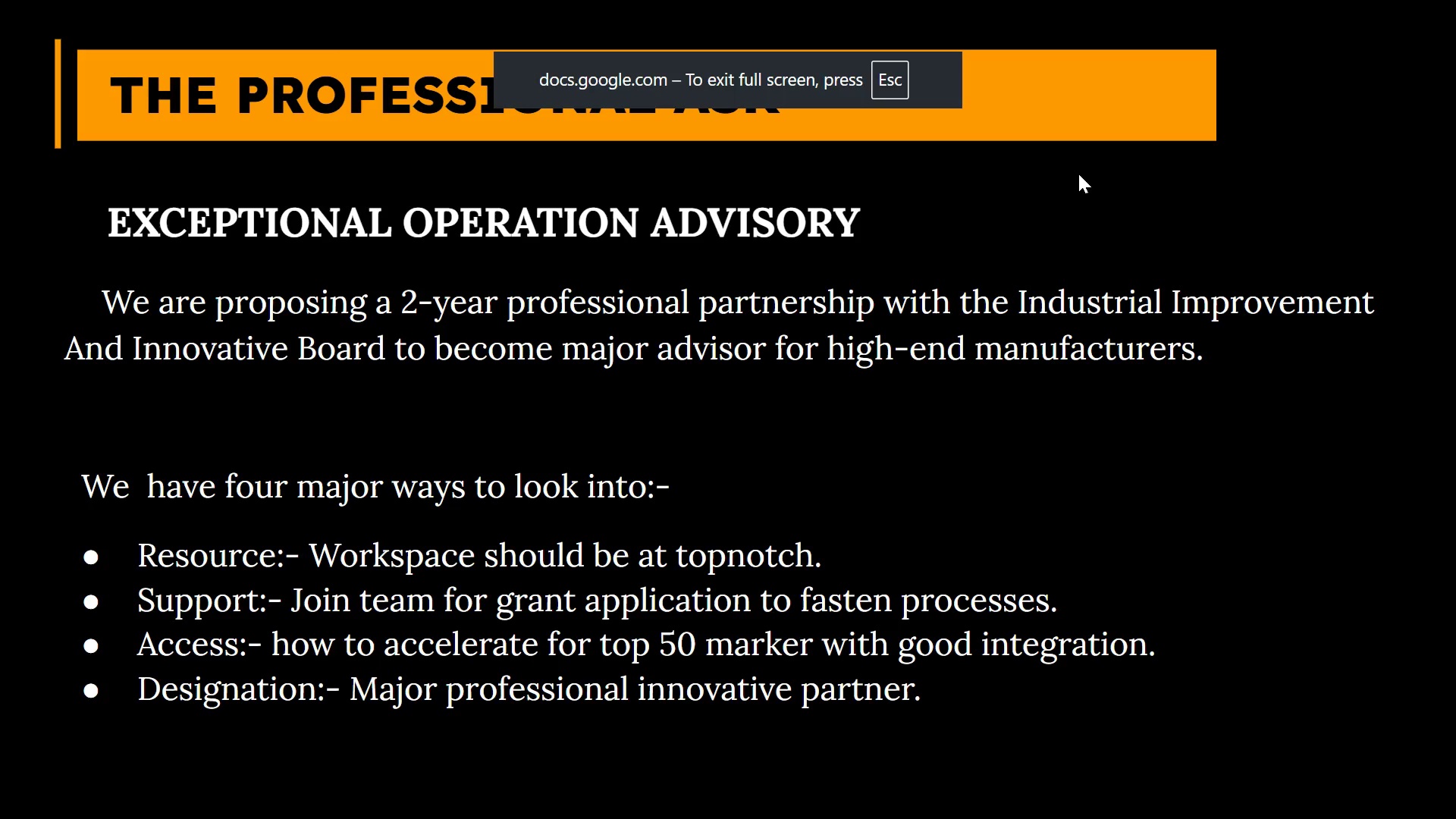 
wait(5.02)
 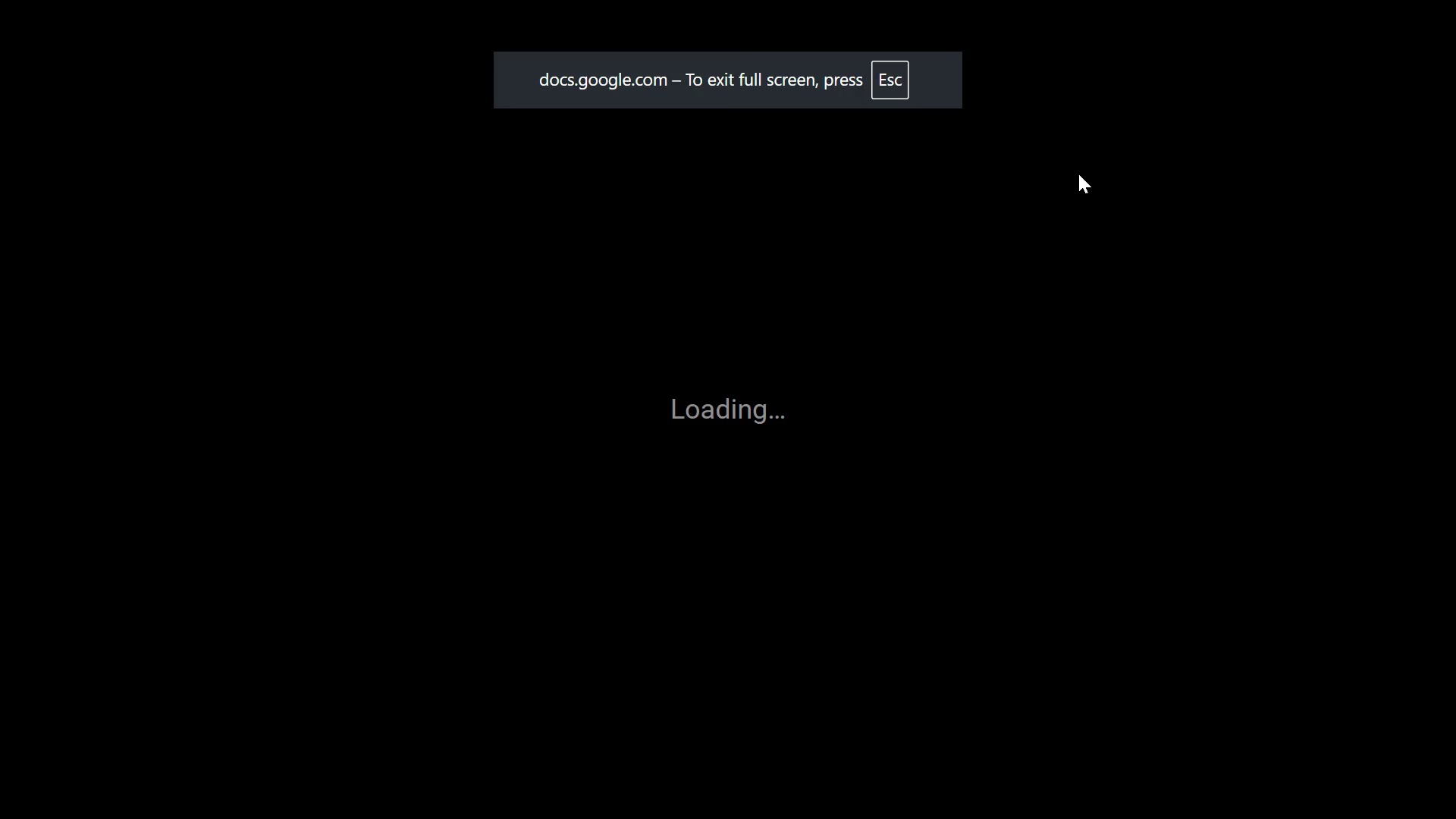 
key(ArrowRight)
 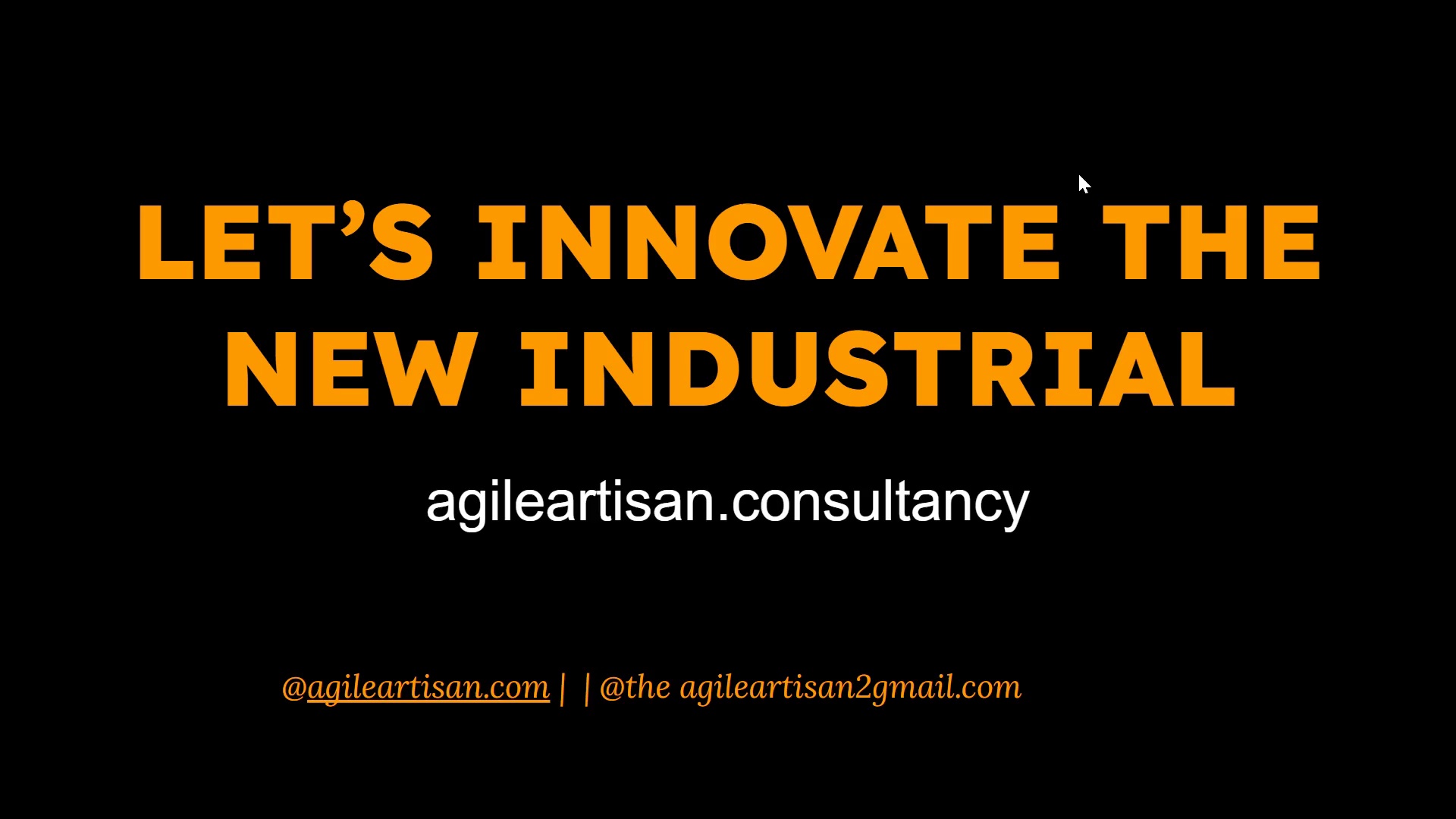 
wait(8.58)
 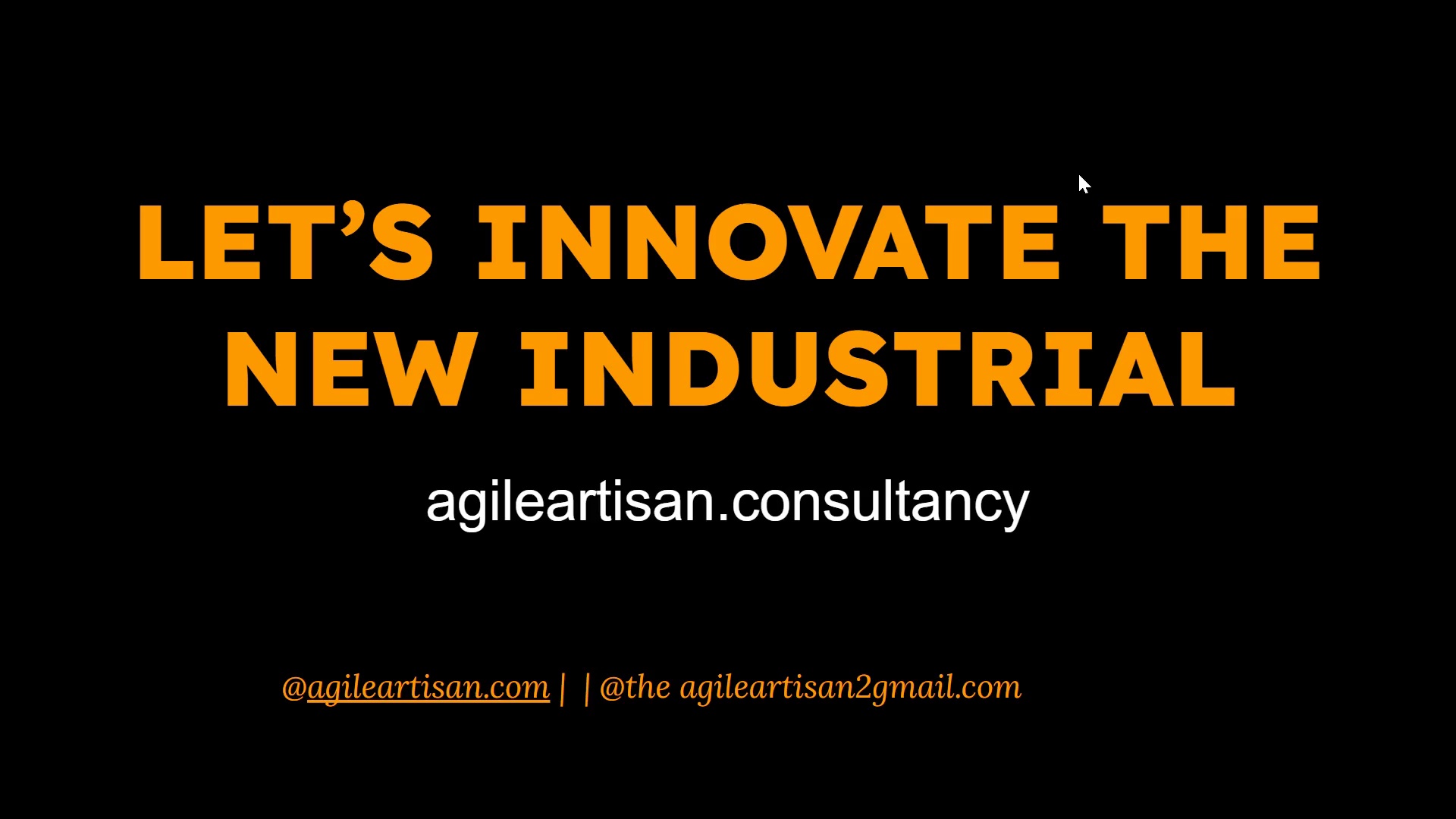 
left_click([1016, 624])
 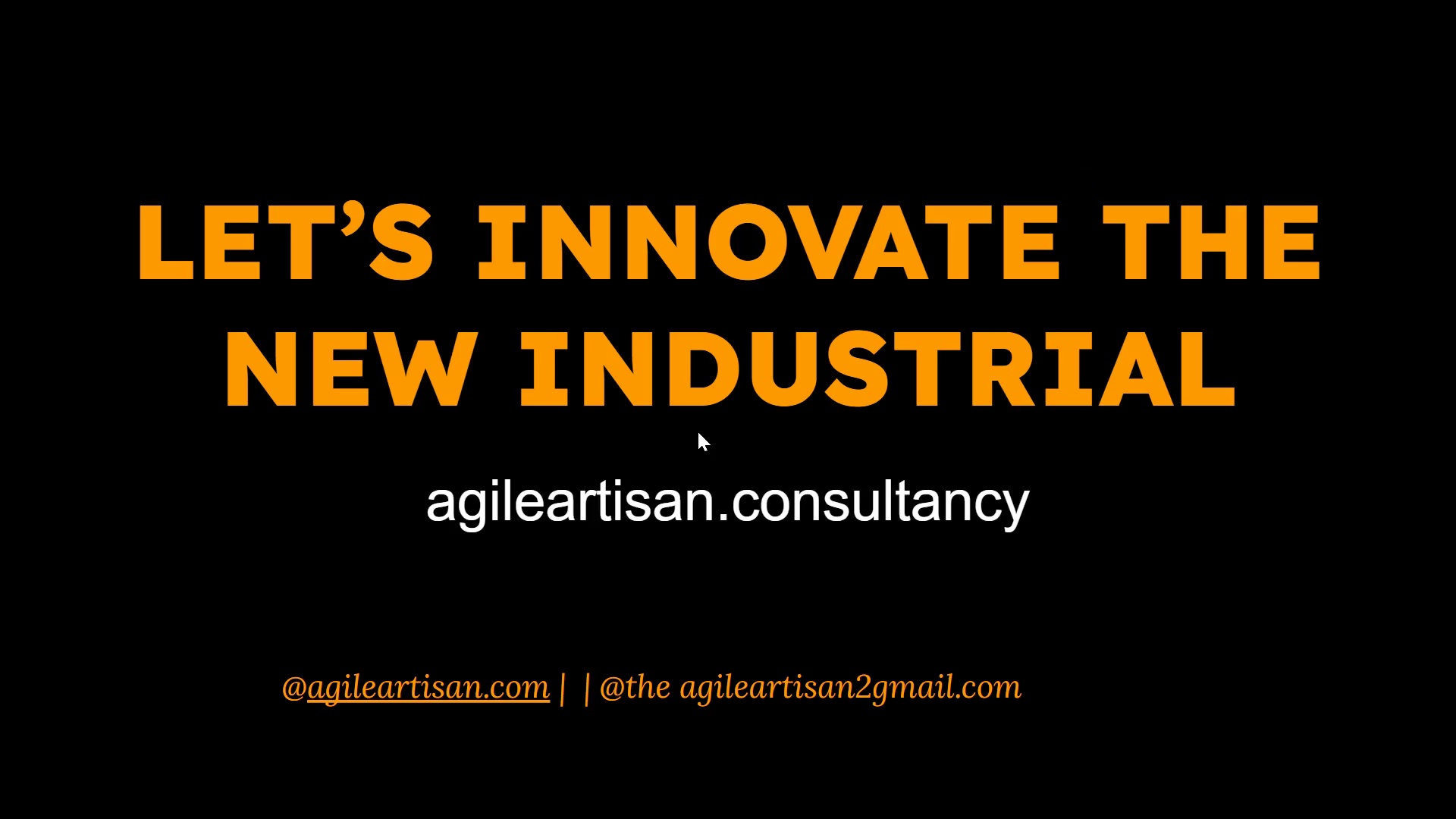 
key(Escape)
 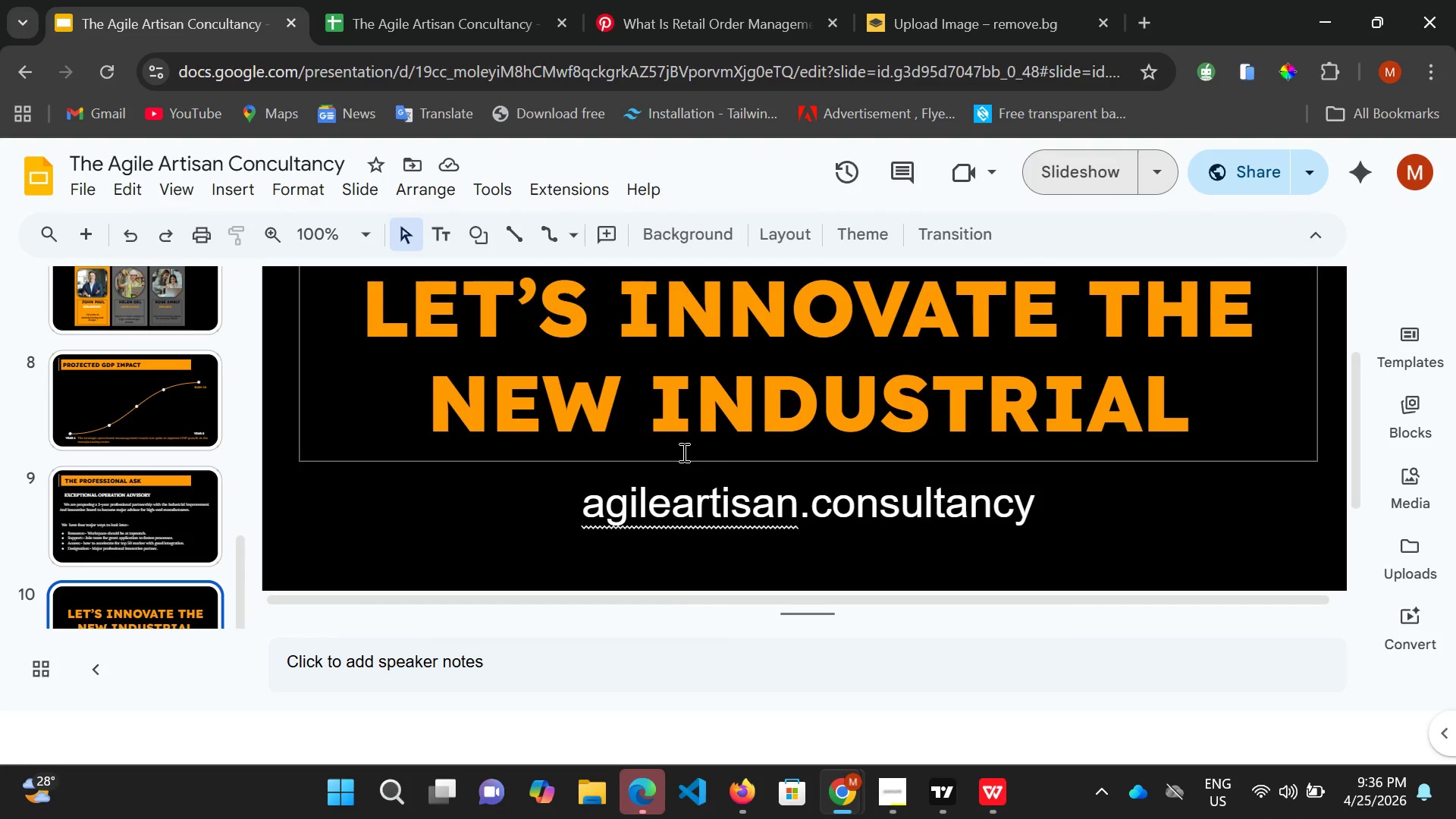 
scroll: coordinate [693, 602], scroll_direction: down, amount: 2.0
 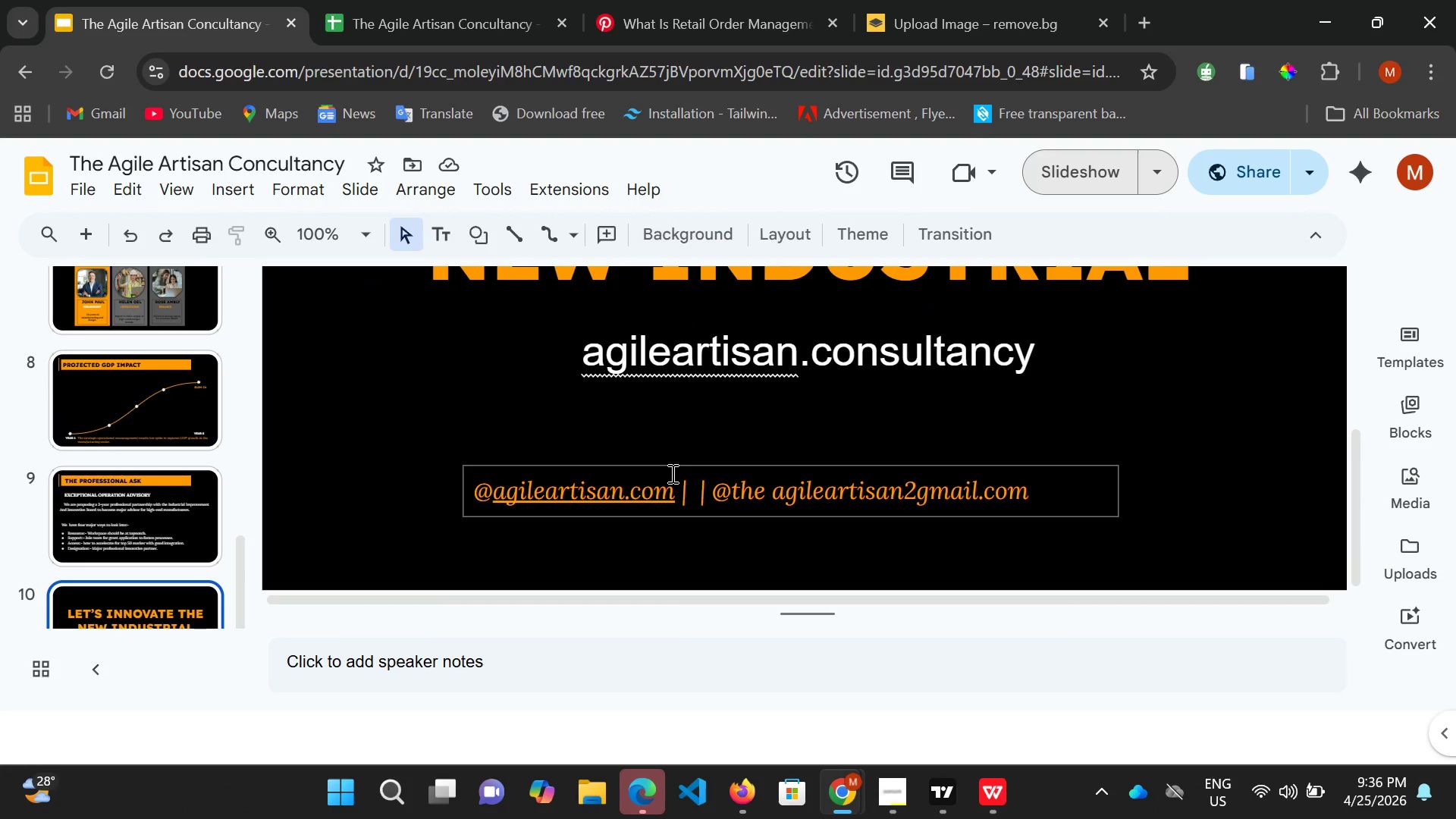 
left_click([673, 470])
 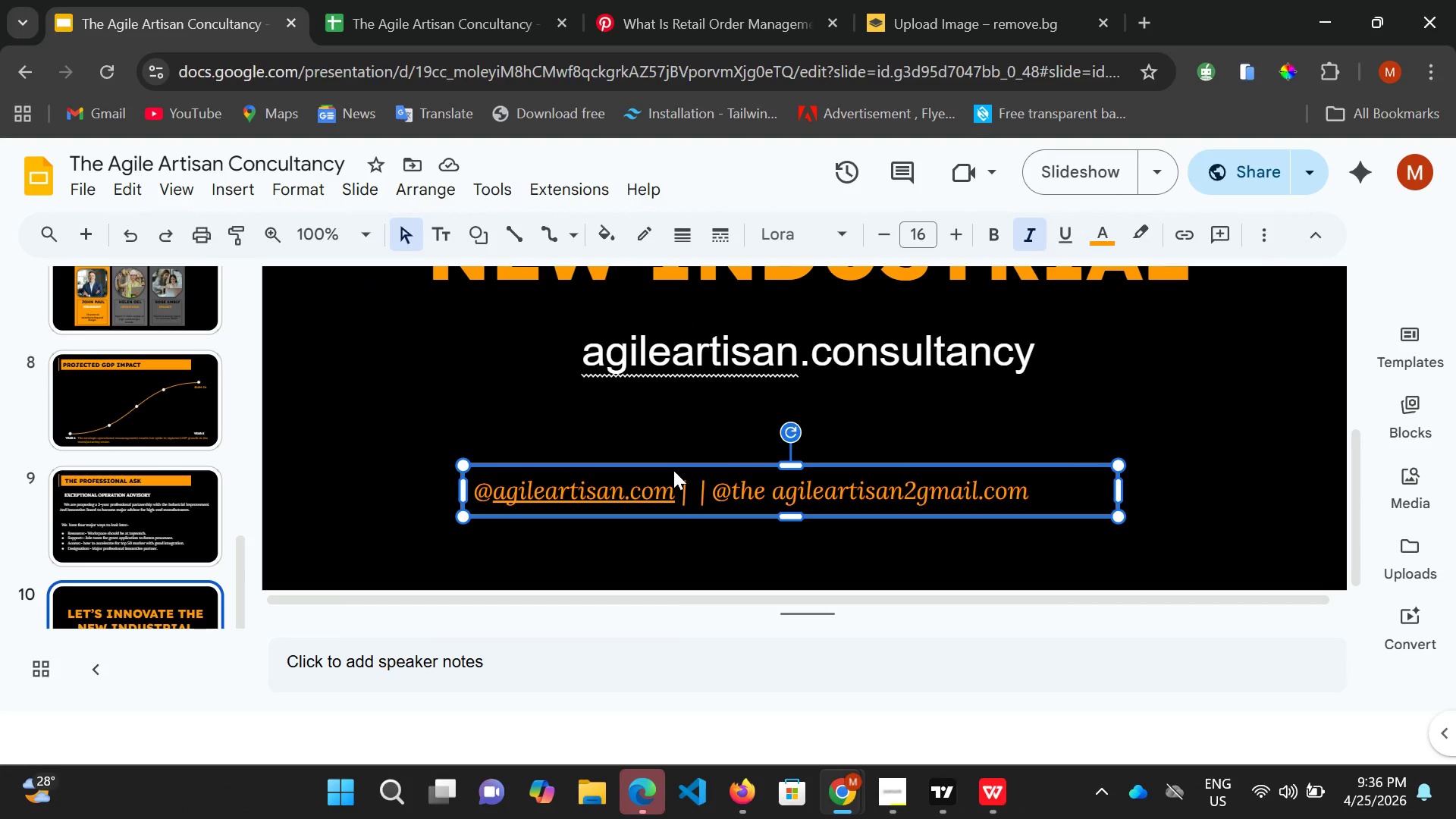 
key(ArrowRight)
 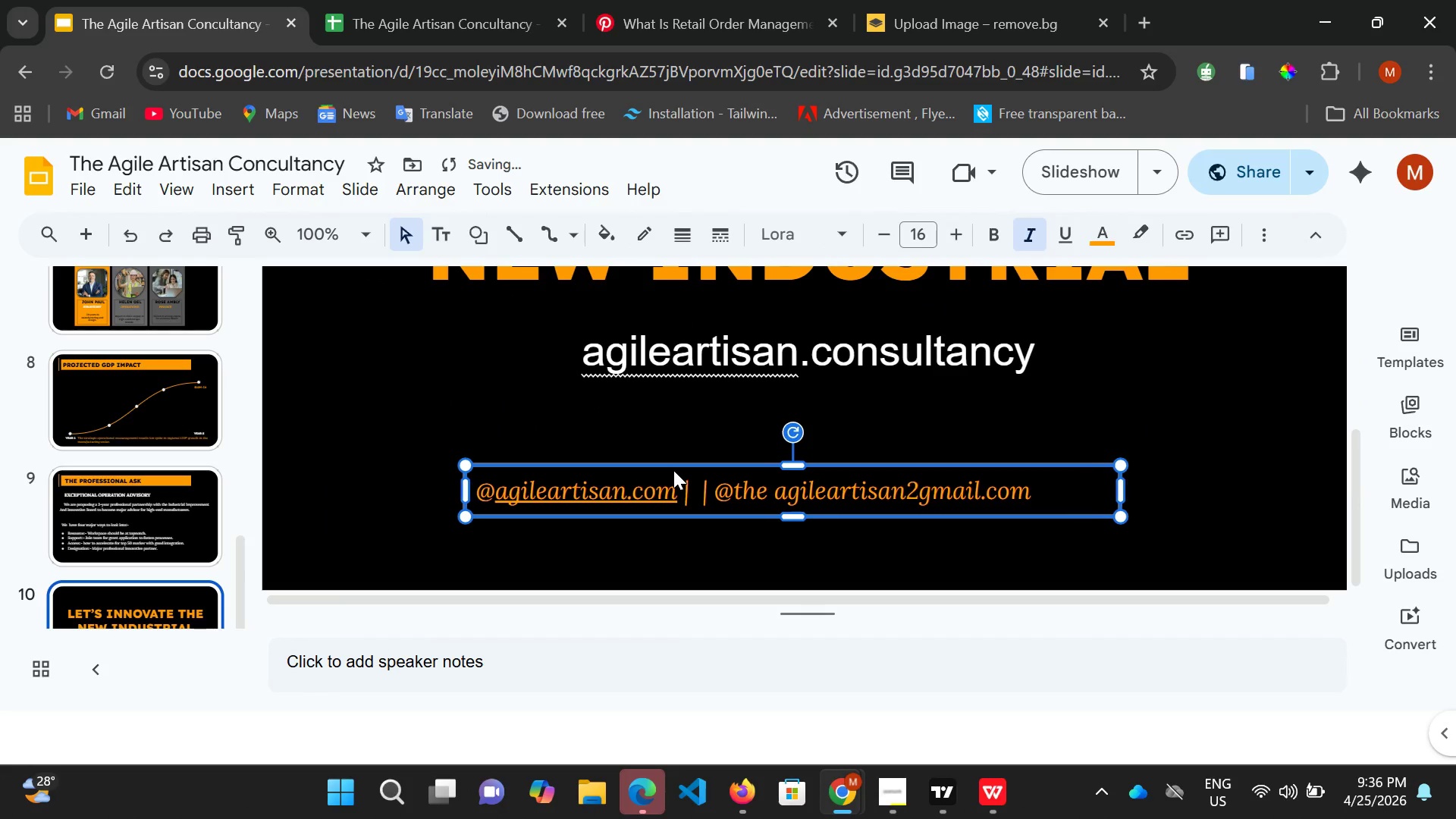 
key(ArrowRight)
 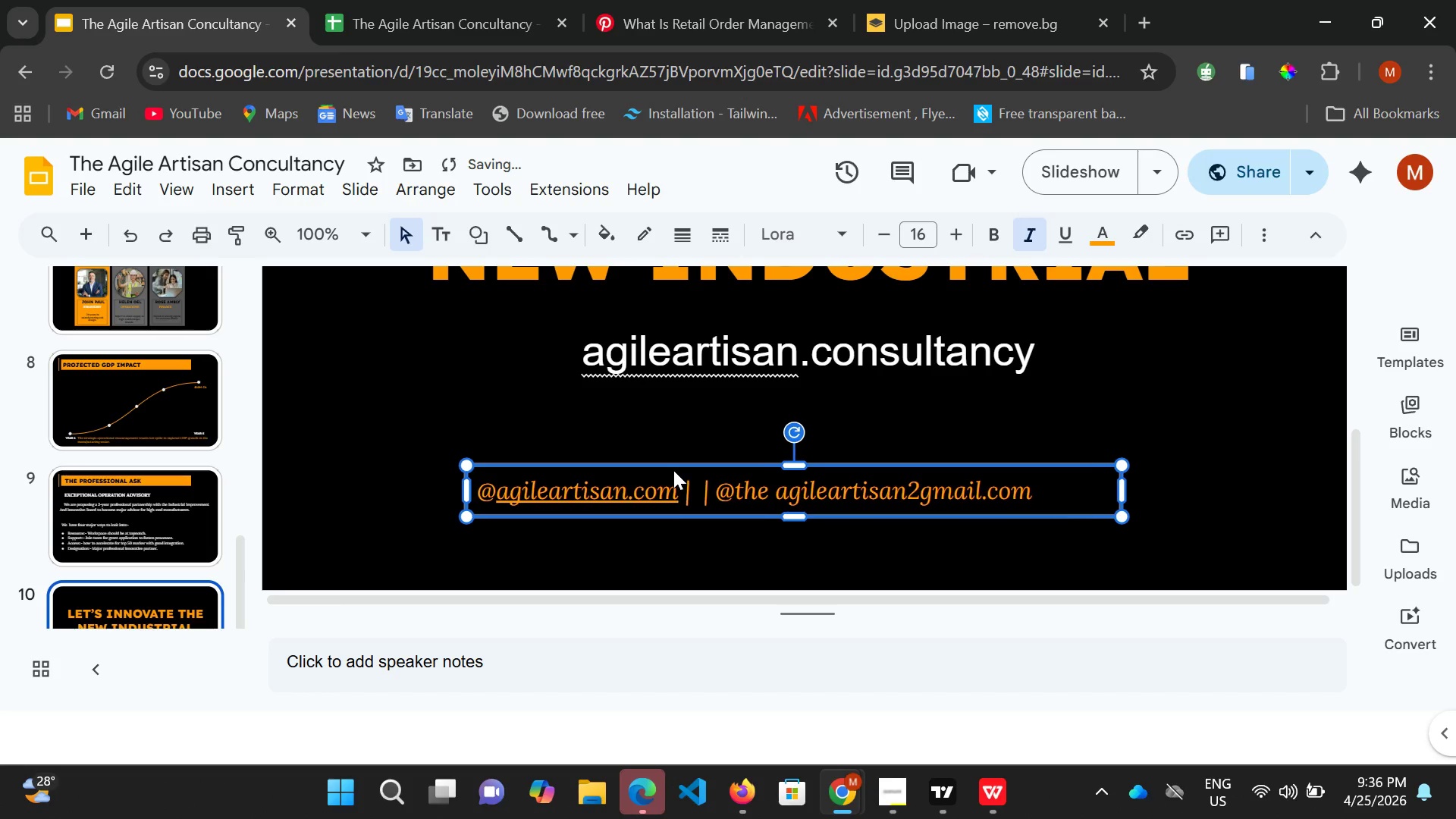 
key(ArrowRight)
 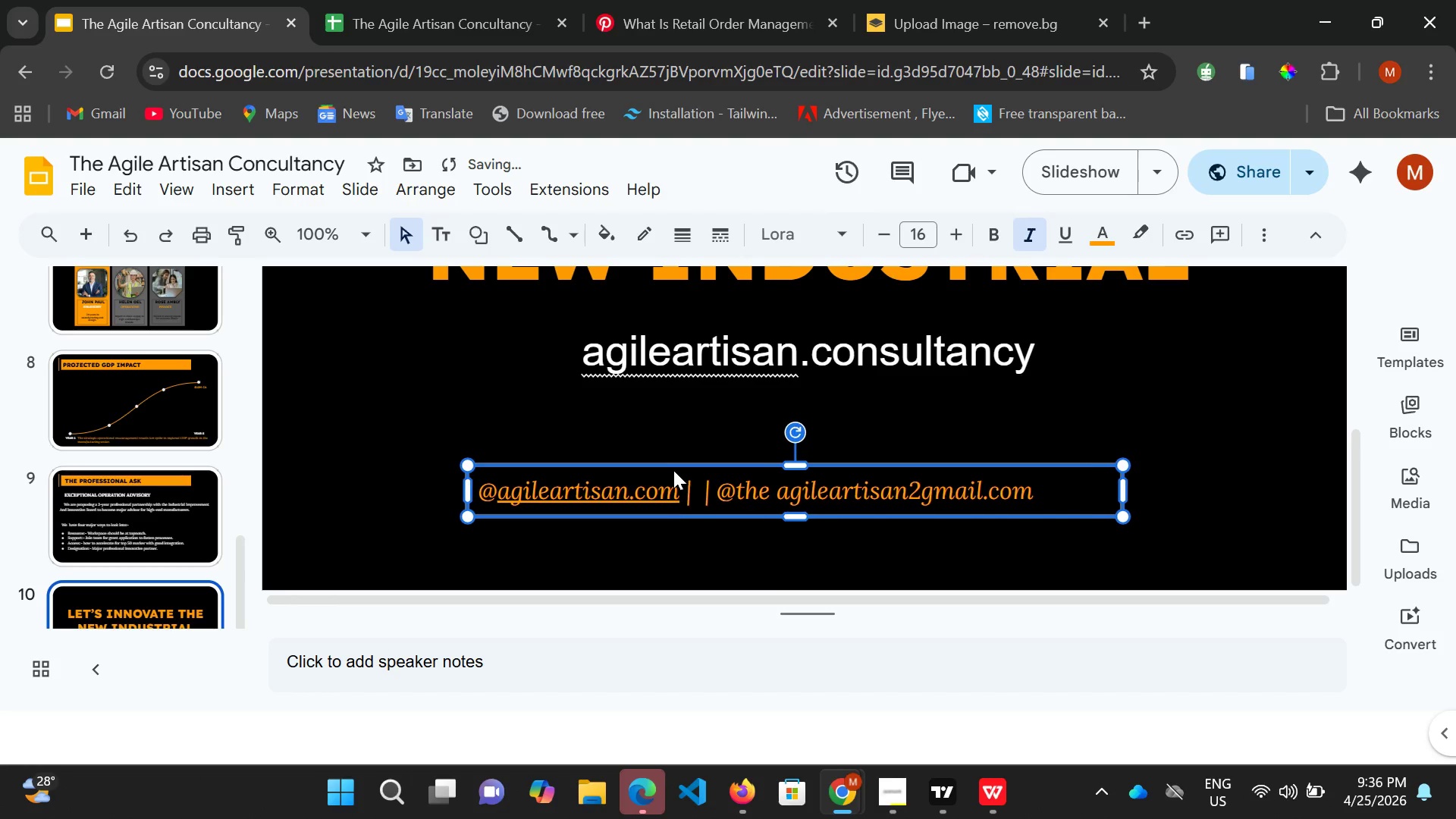 
key(ArrowRight)
 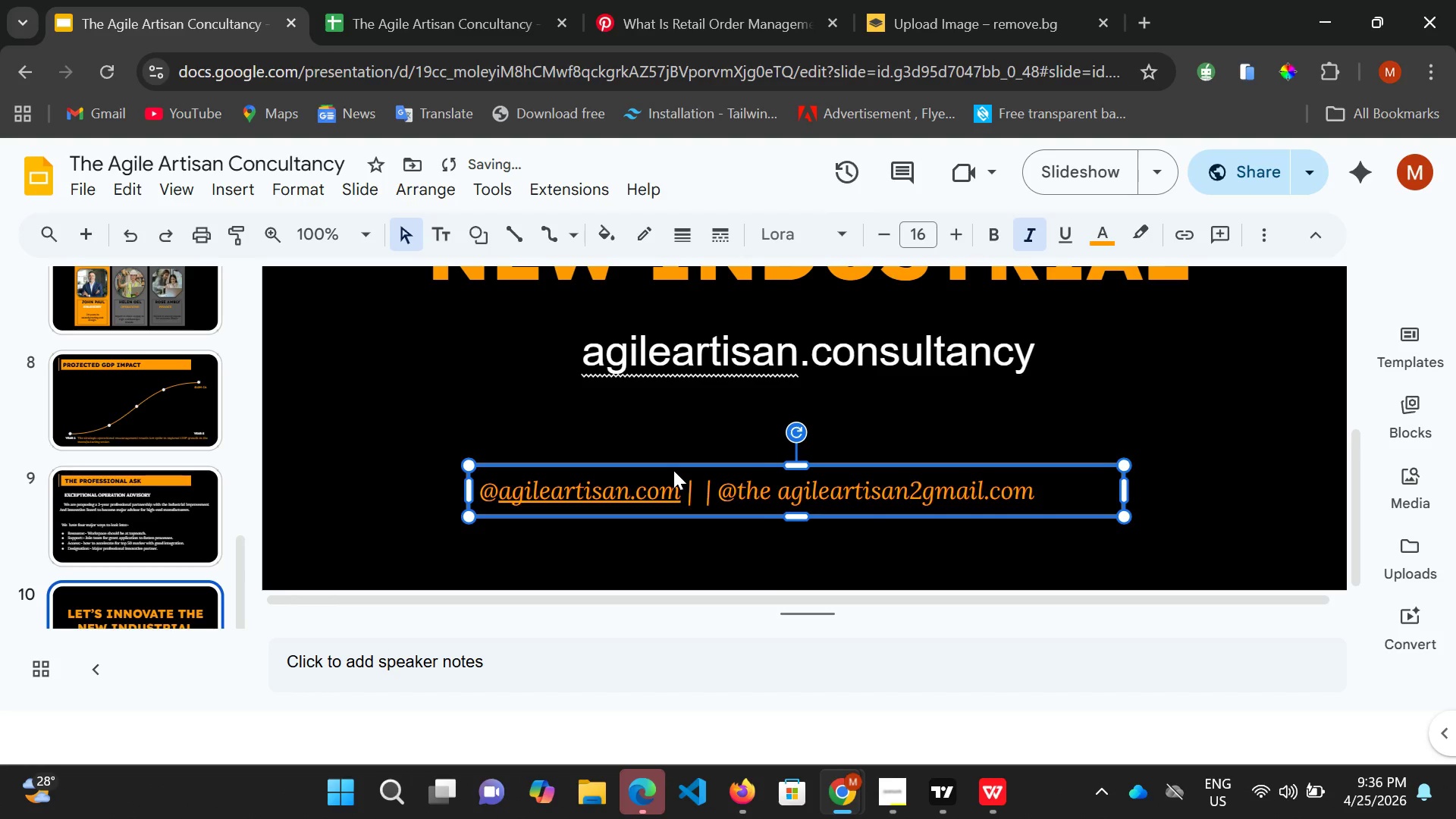 
key(ArrowRight)
 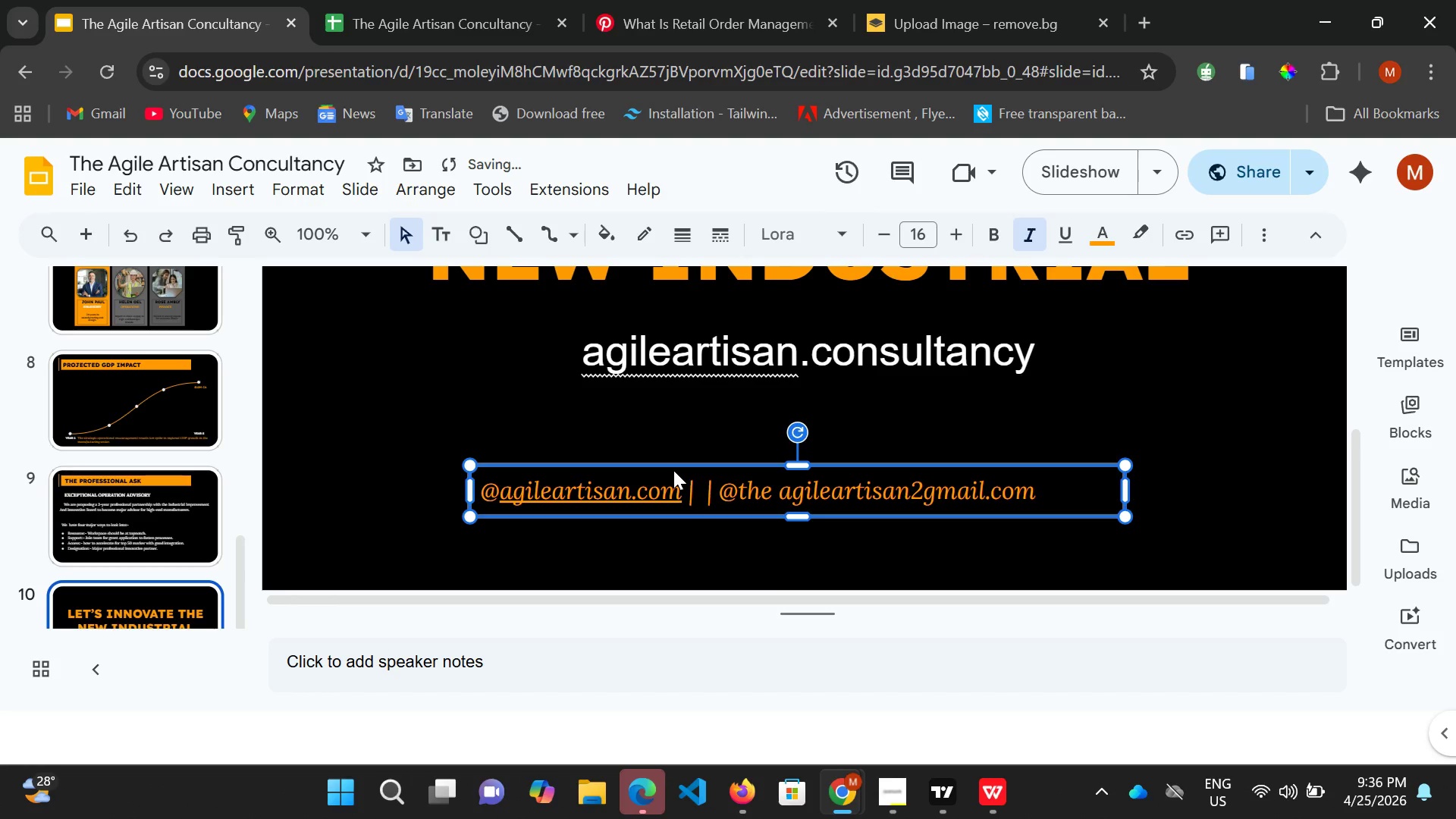 
hold_key(key=ArrowRight, duration=1.53)
 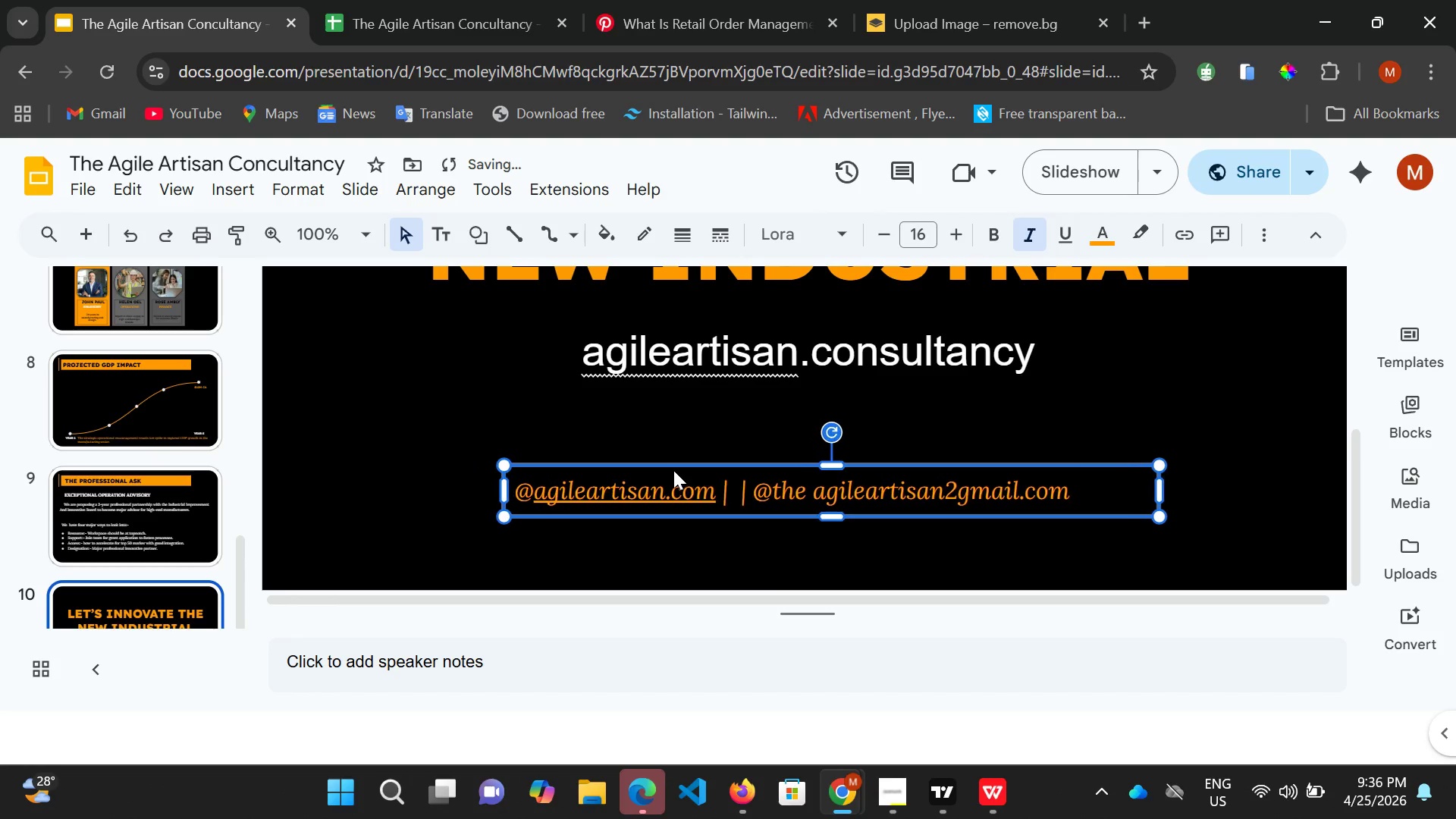 
key(ArrowRight)
 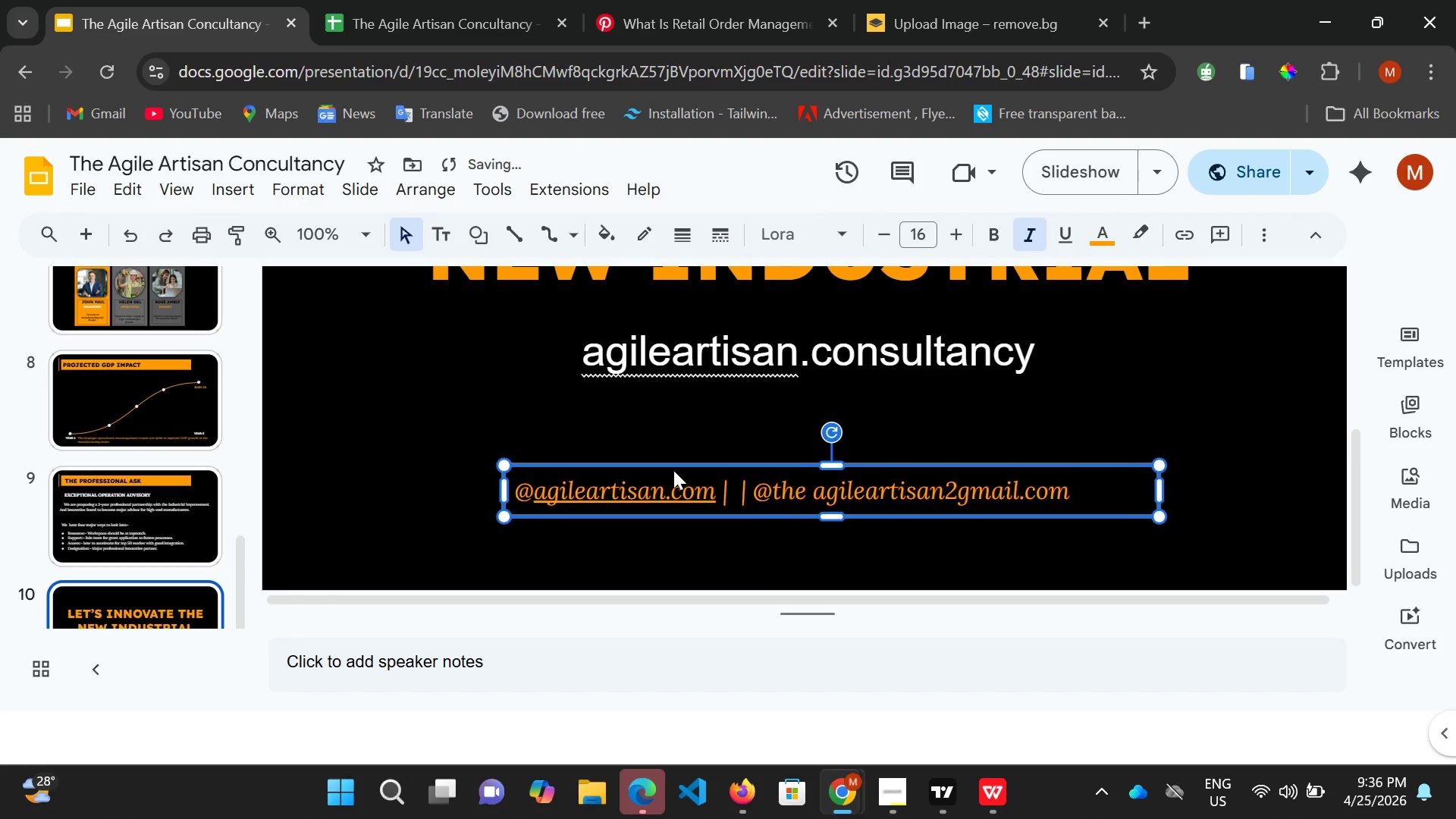 
key(ArrowRight)
 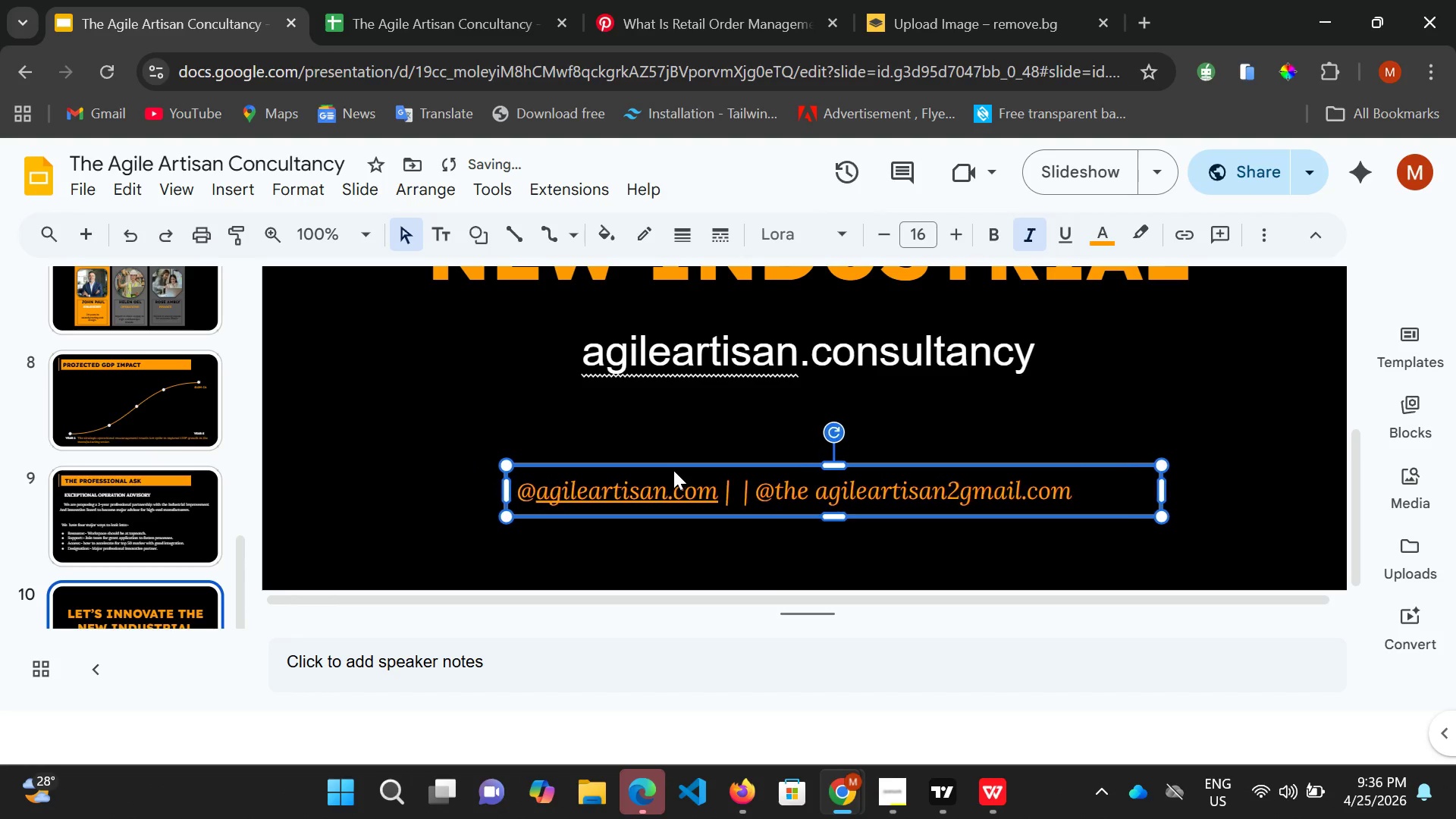 
key(ArrowRight)
 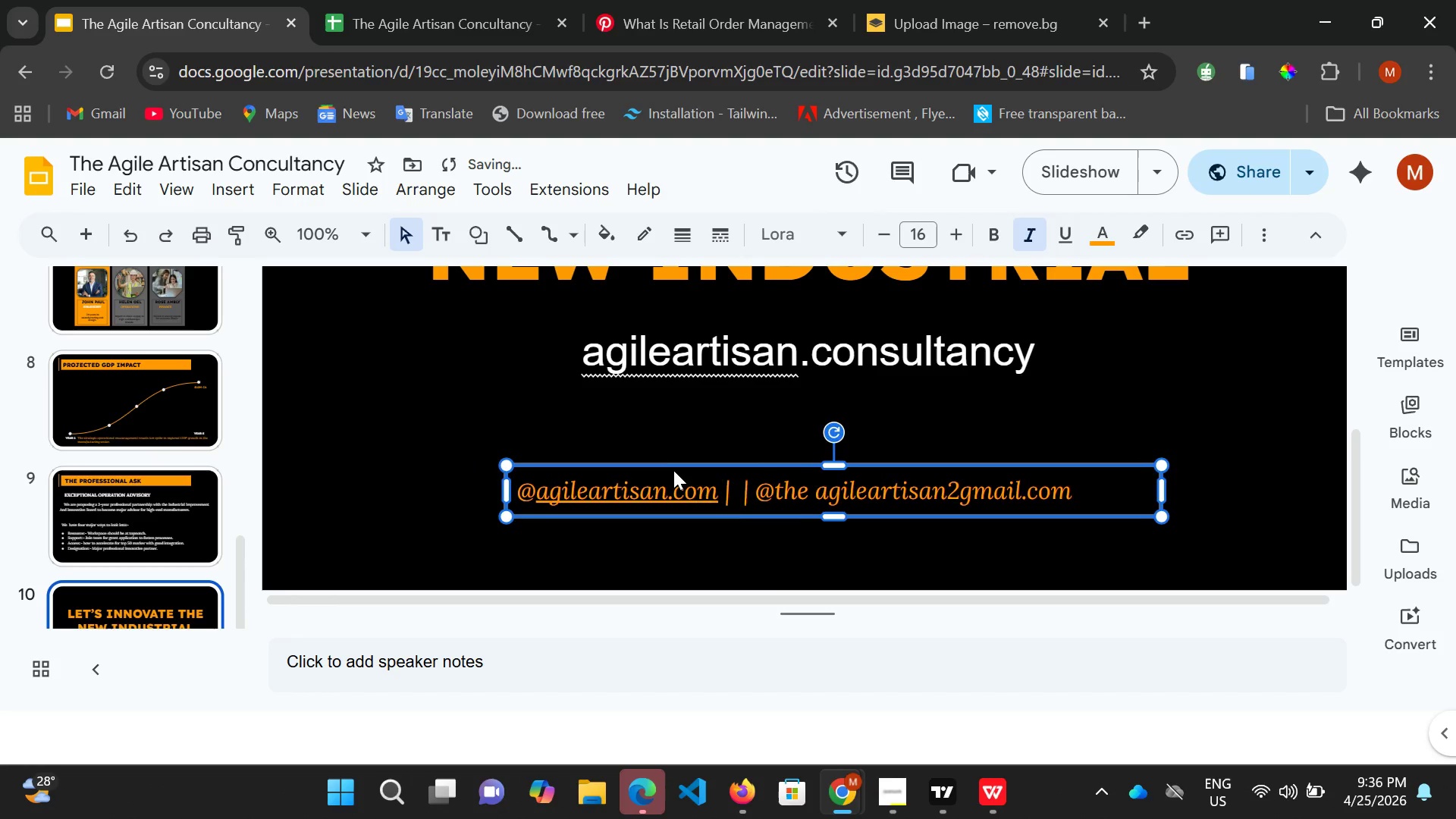 
key(ArrowRight)
 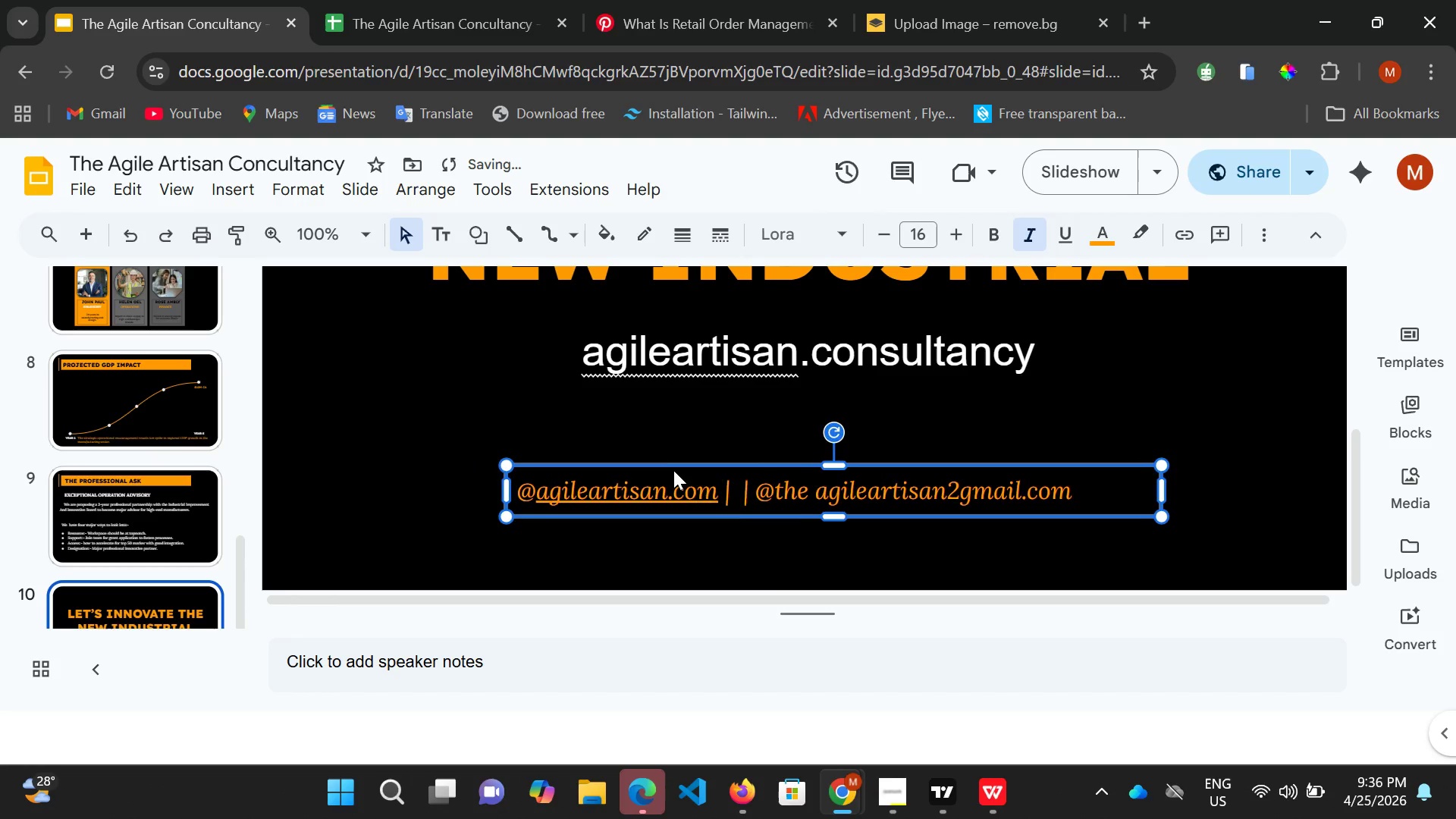 
key(ArrowRight)
 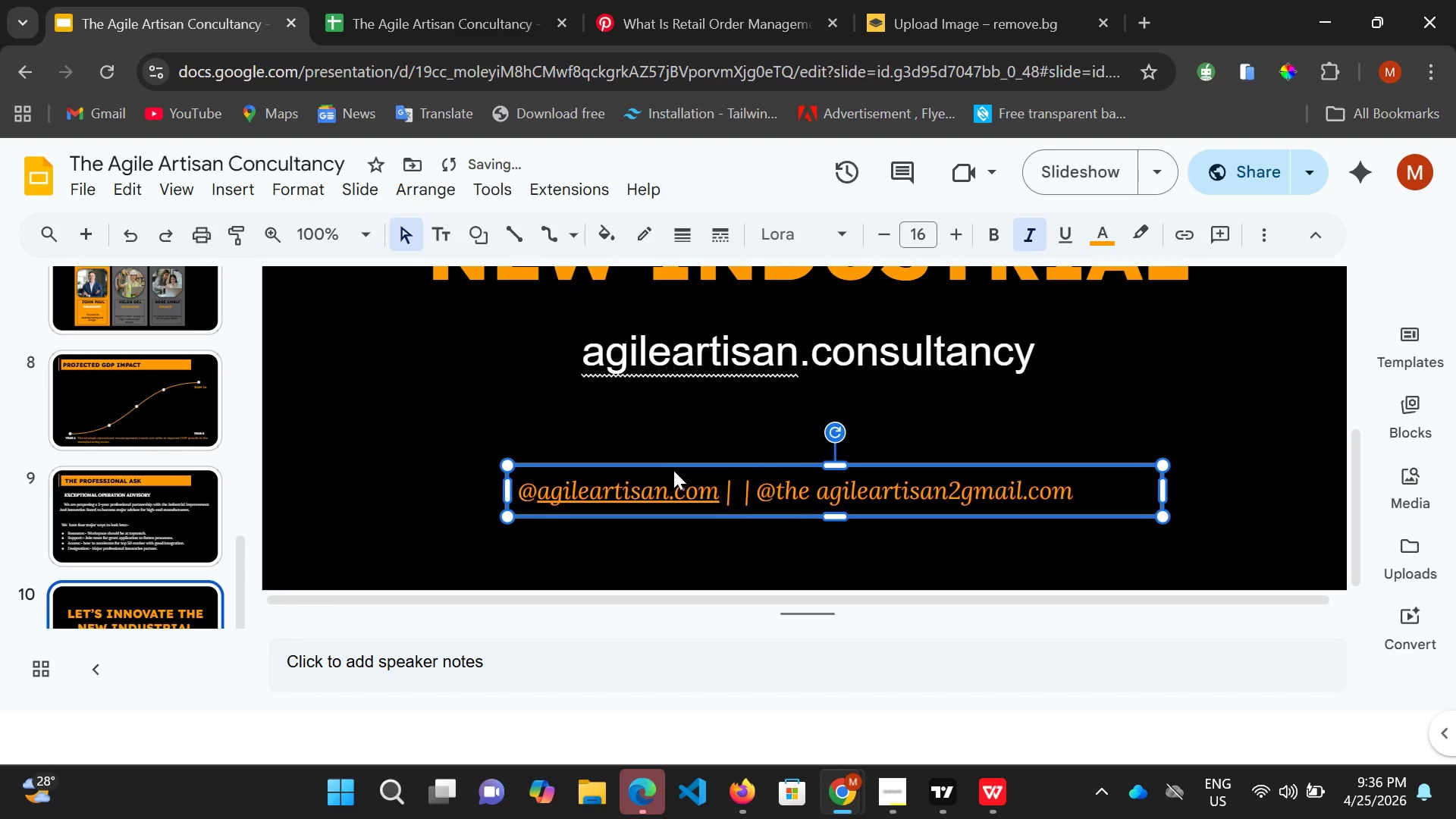 
key(ArrowRight)
 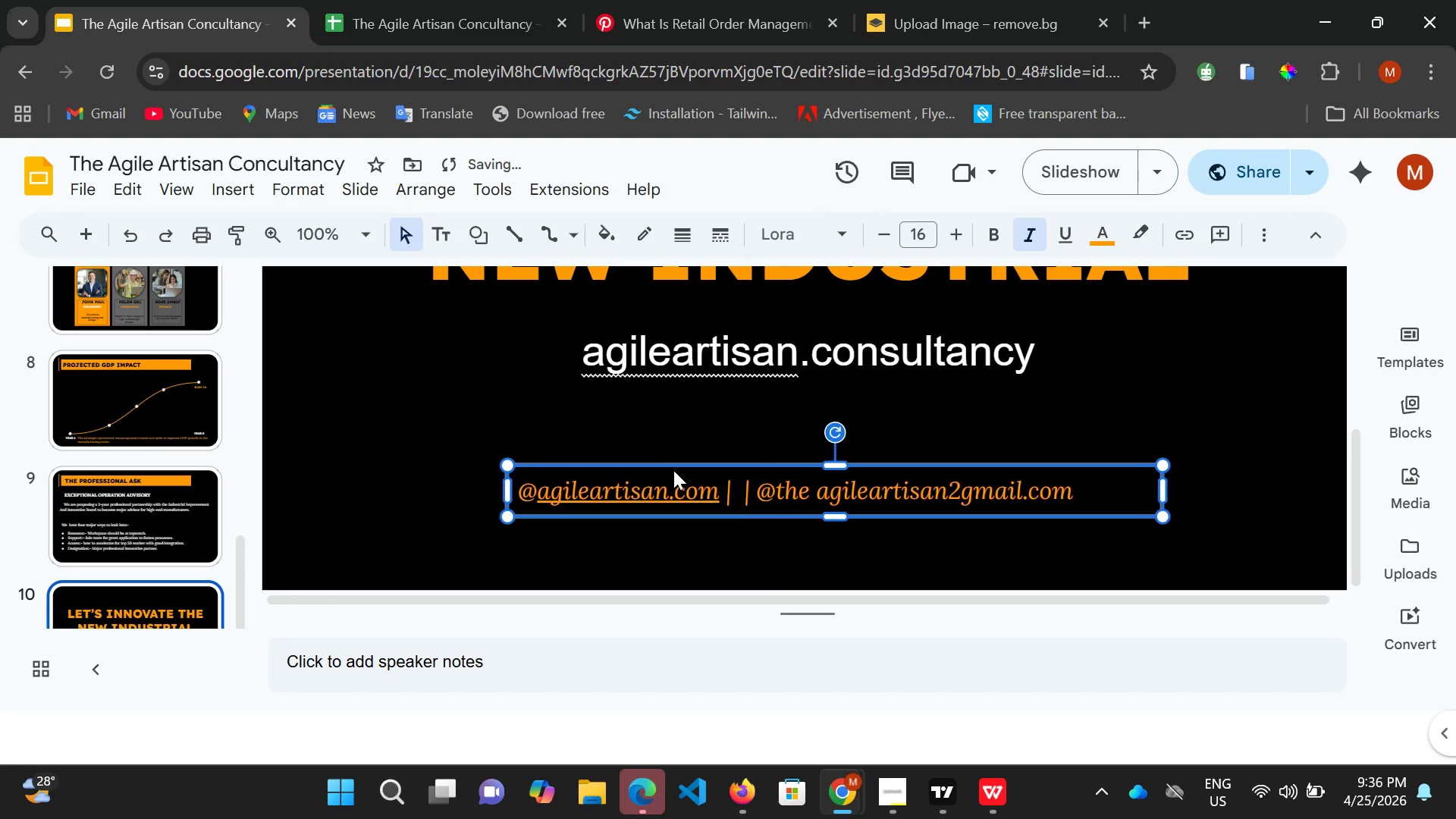 
key(ArrowRight)
 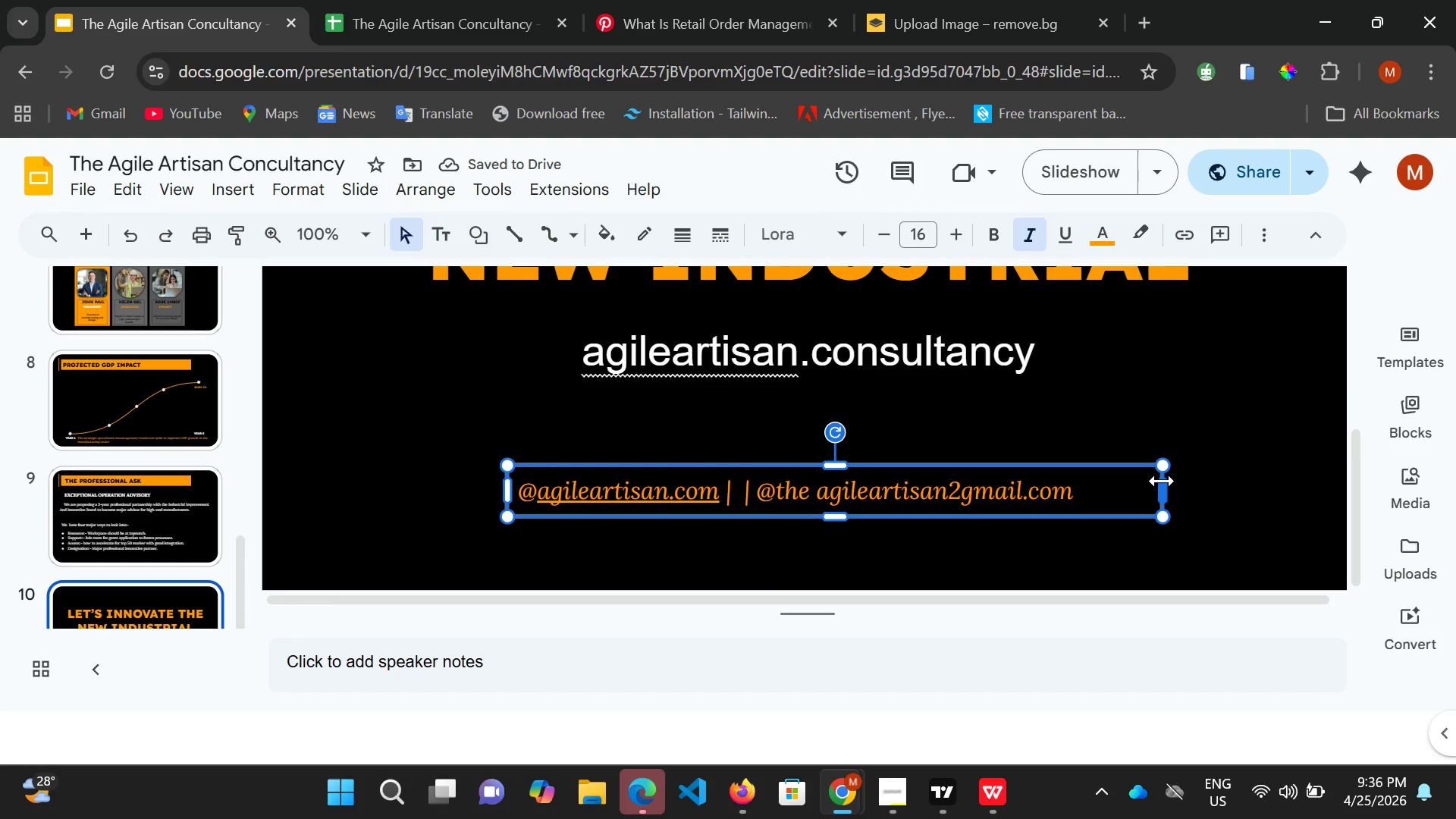 
left_click_drag(start_coordinate=[1162, 481], to_coordinate=[1097, 482])
 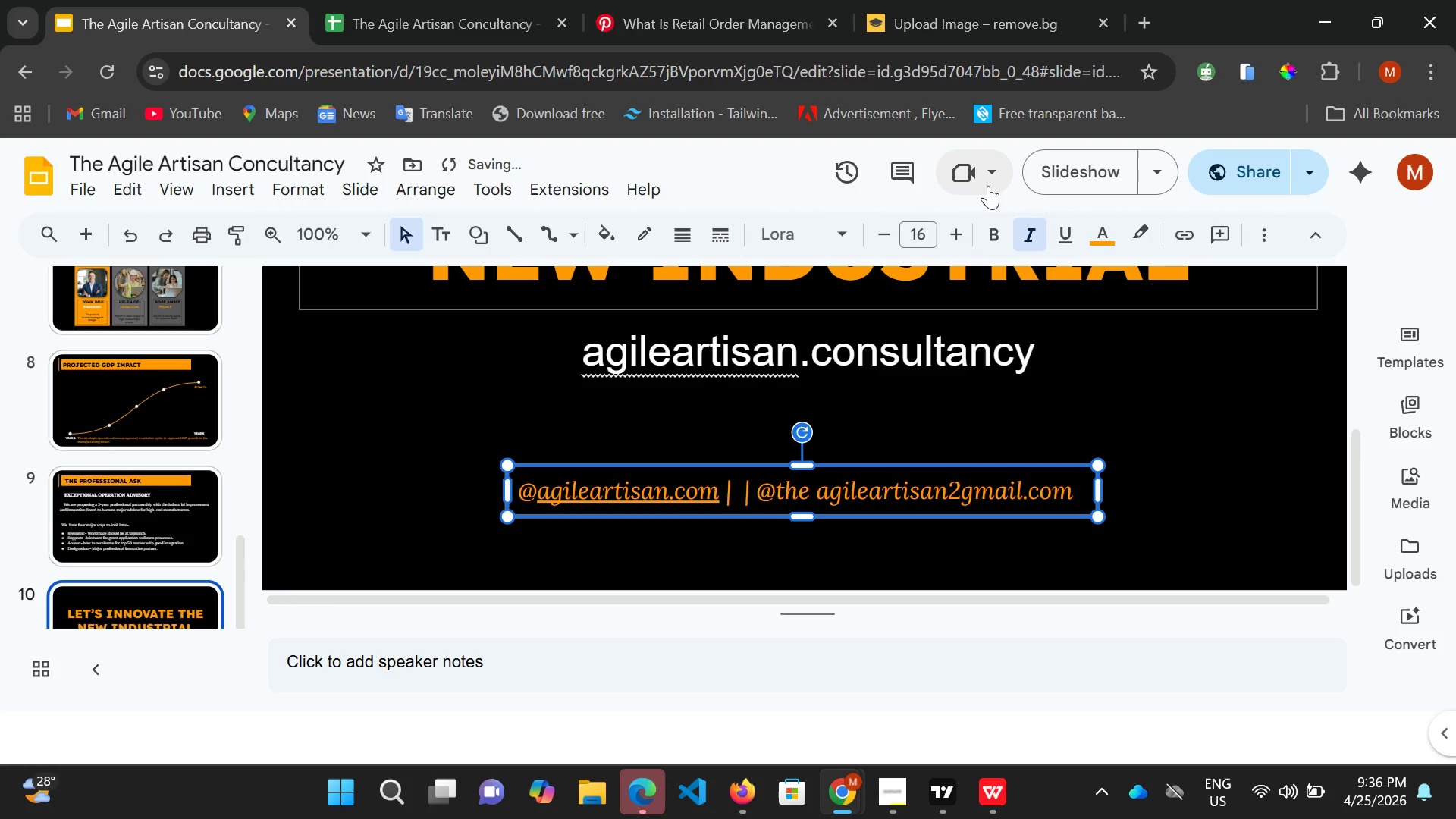 
left_click([1050, 165])
 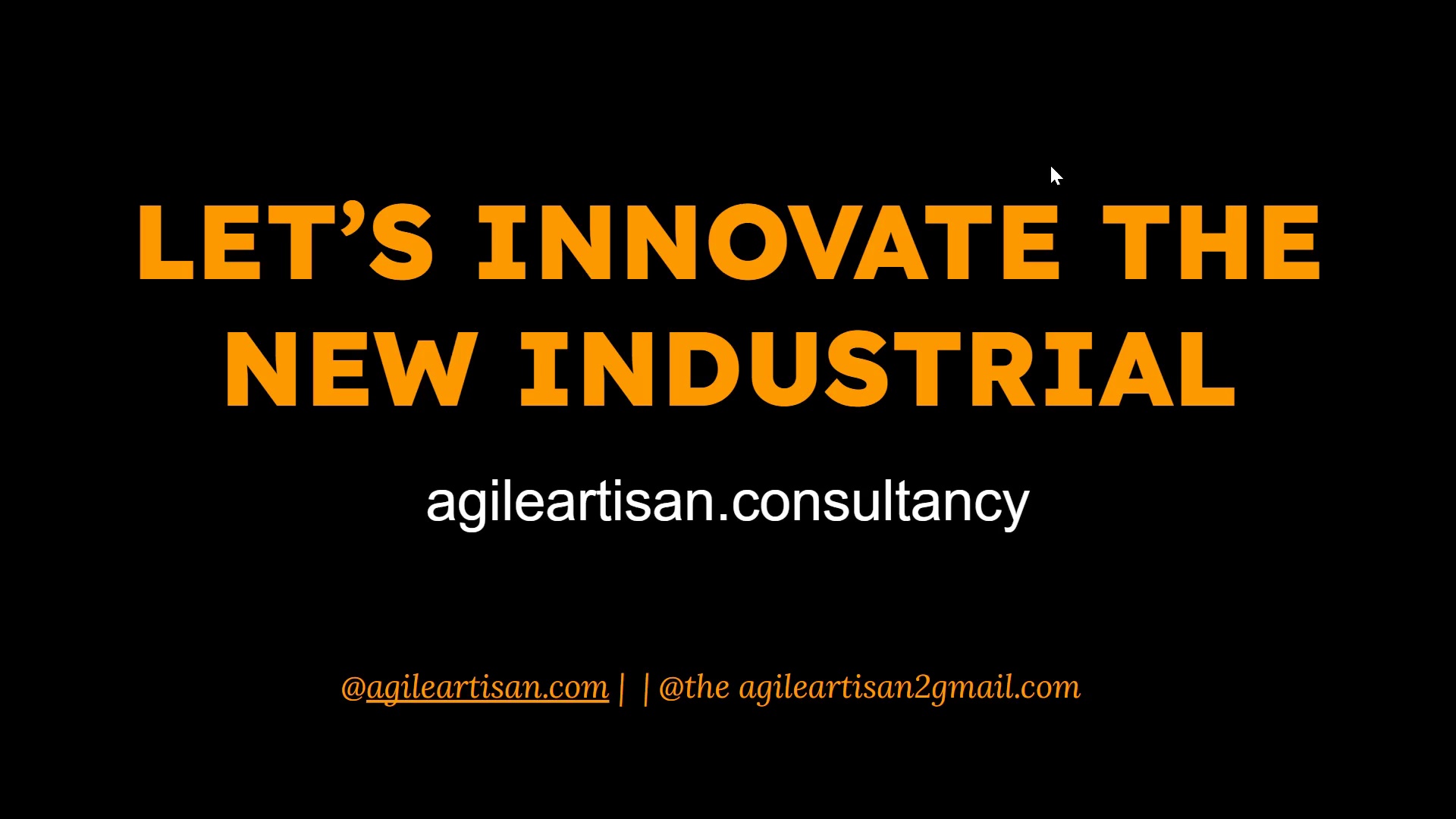 
wait(6.28)
 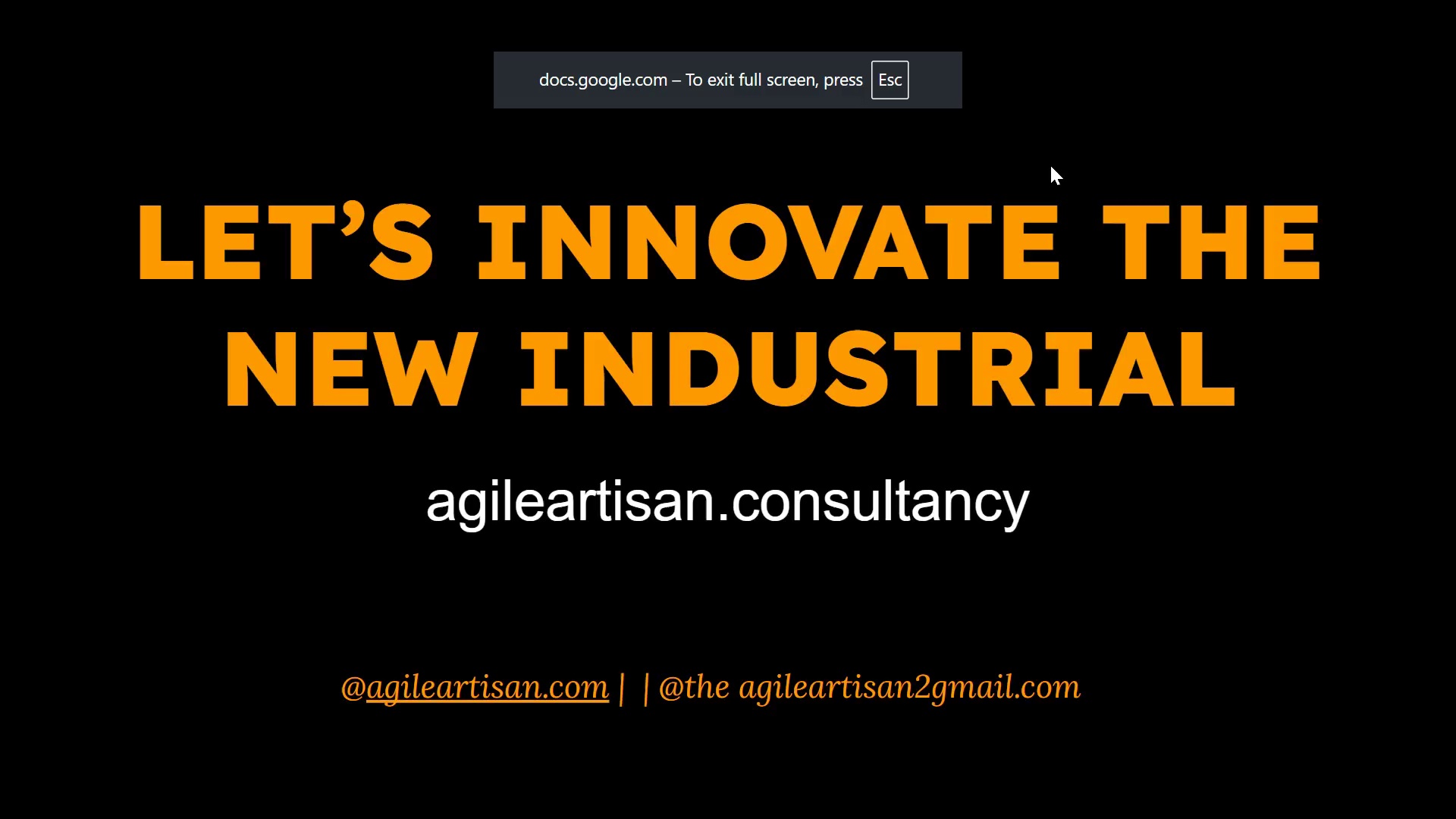 
key(Escape)
 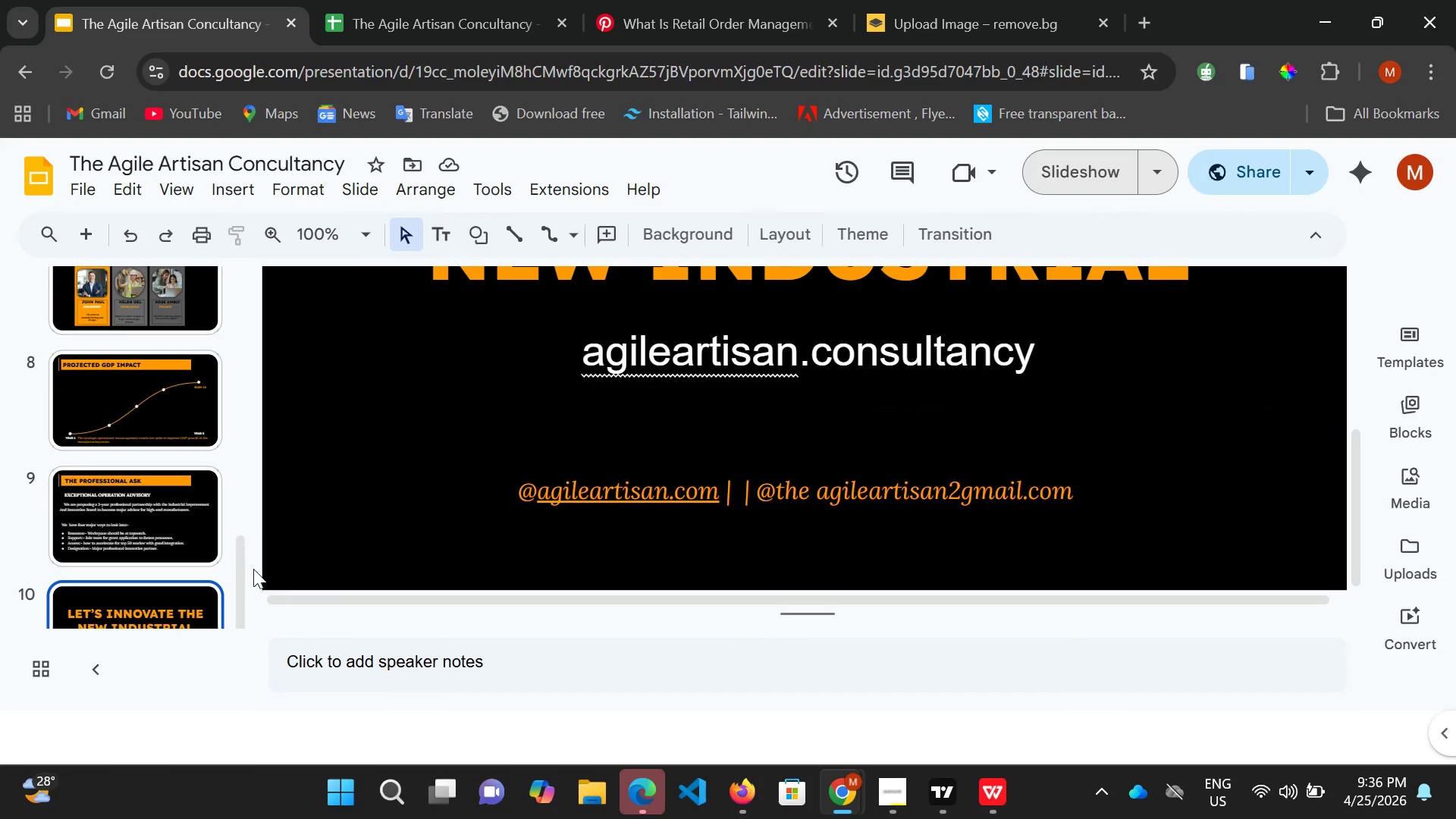 
scroll: coordinate [137, 353], scroll_direction: up, amount: 8.0
 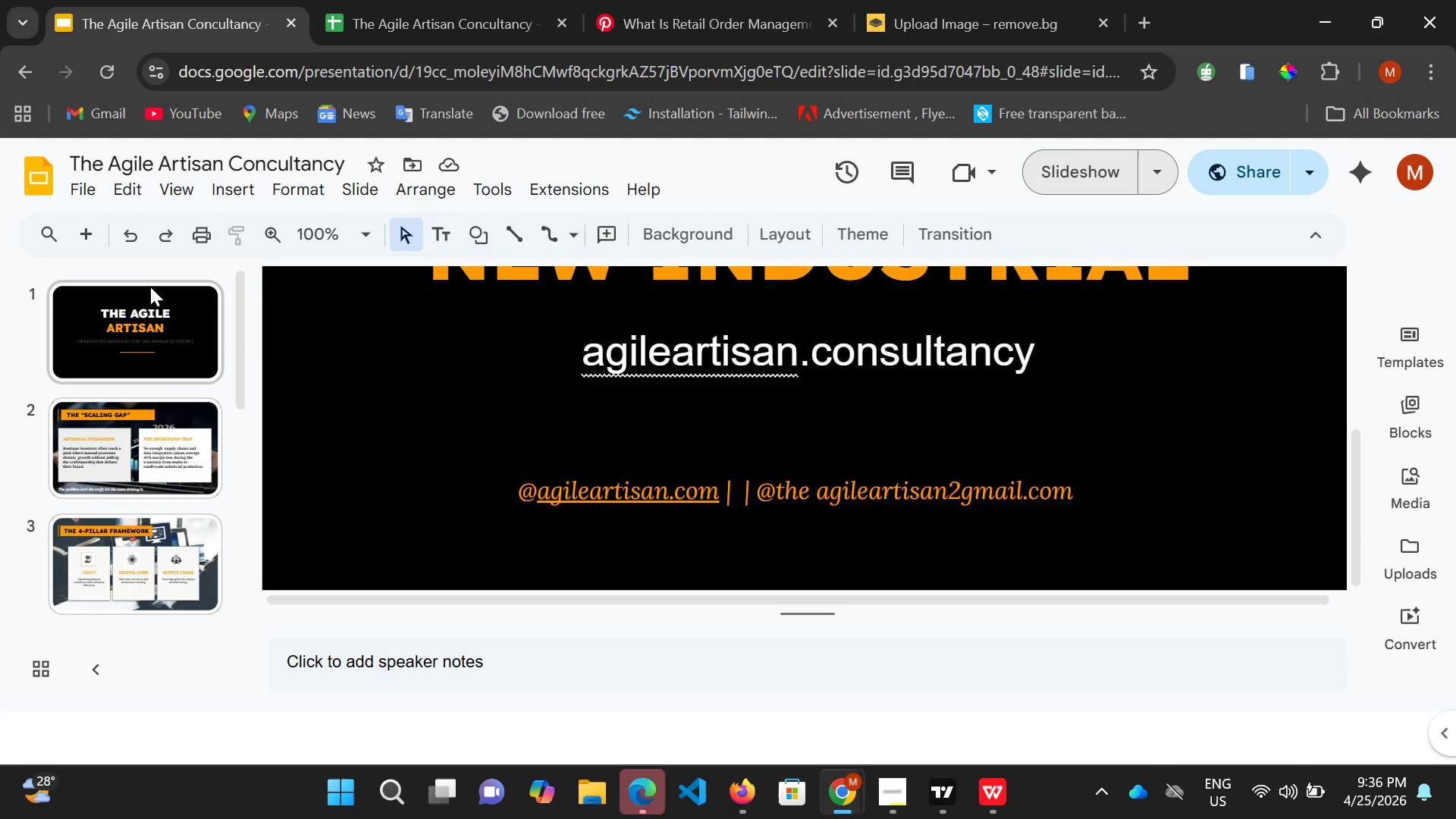 
scroll: coordinate [116, 570], scroll_direction: down, amount: 13.0
 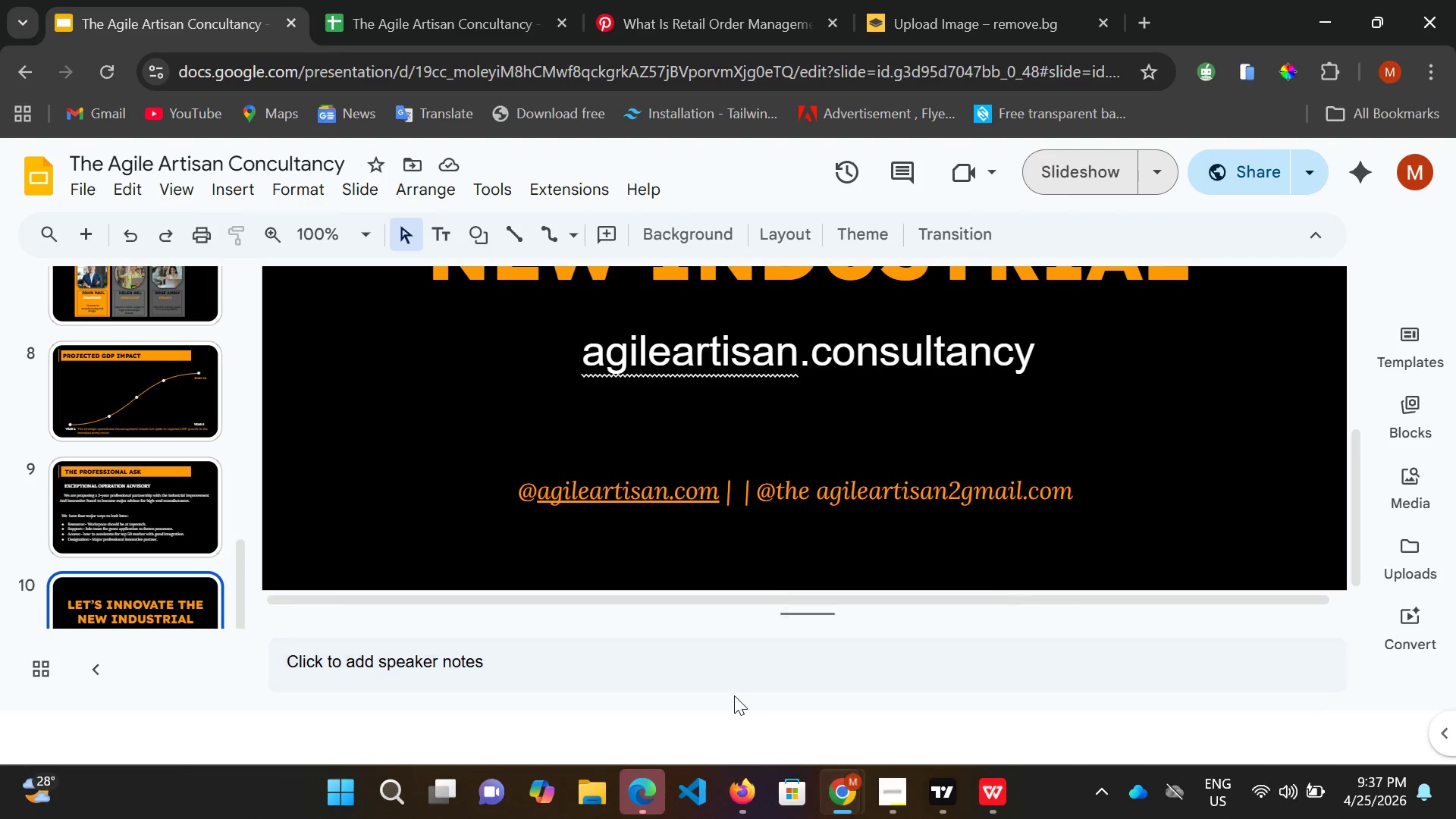 
wait(8.54)
 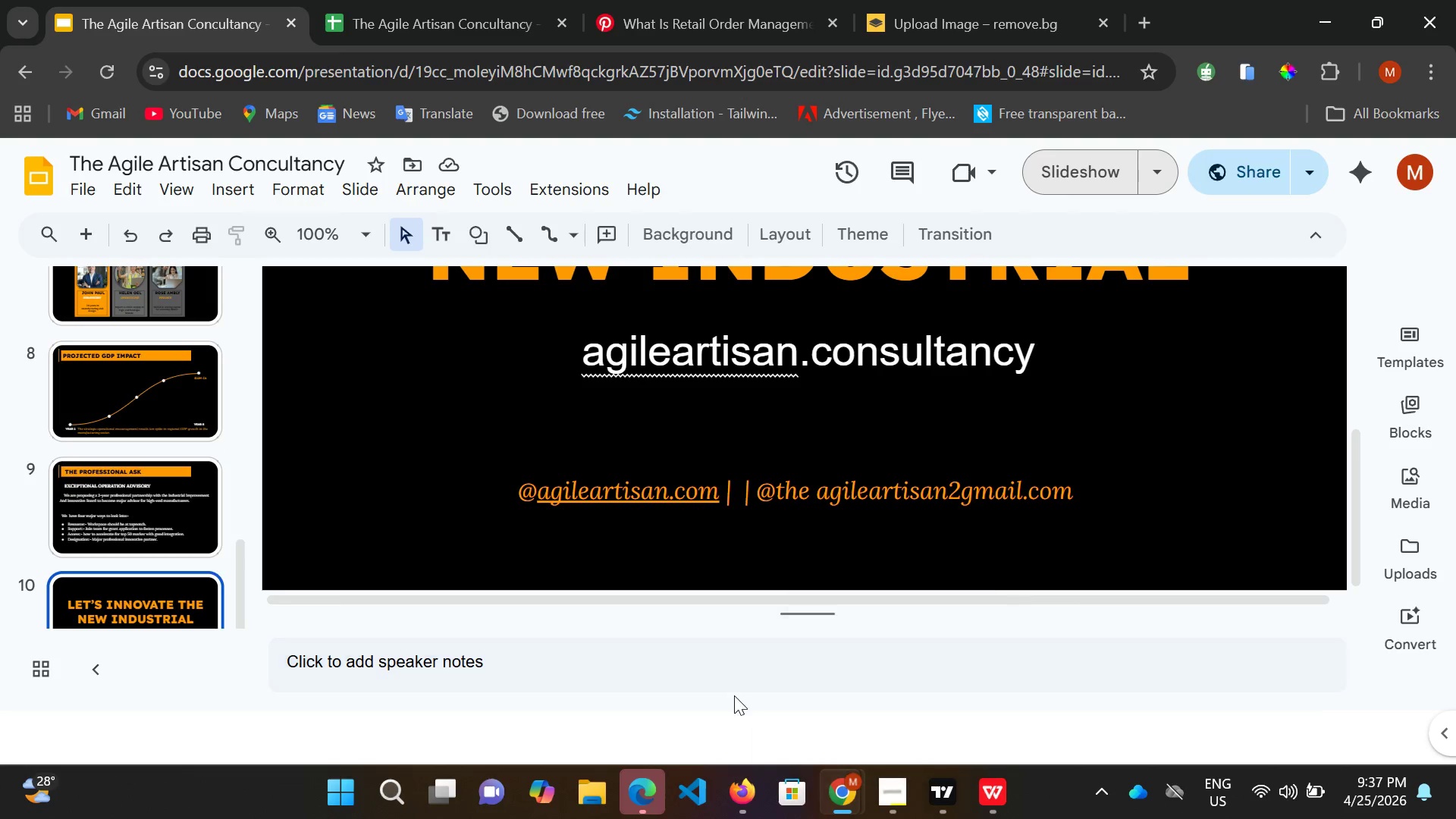 
left_click([938, 805])
 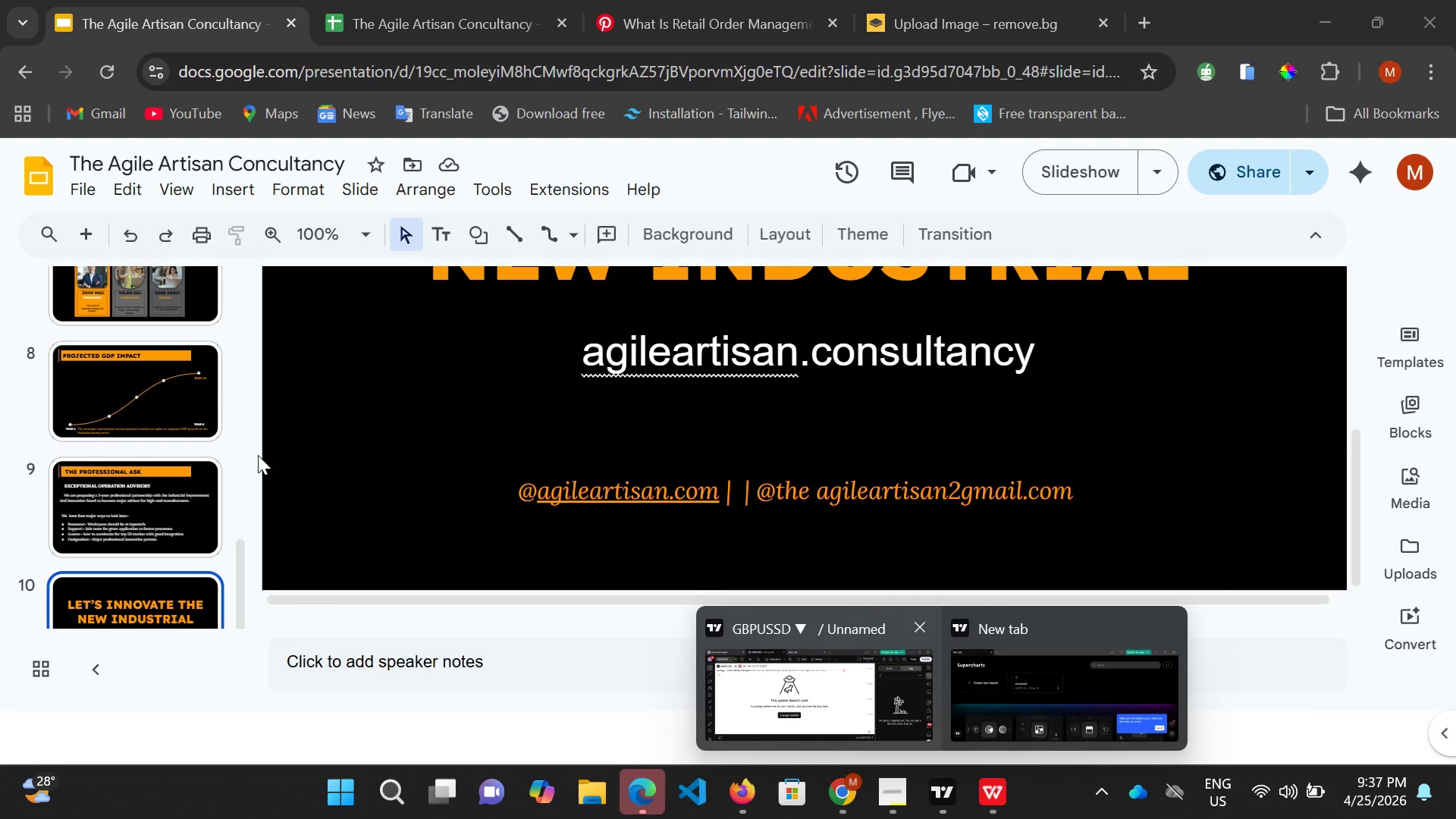 
left_click([168, 457])
 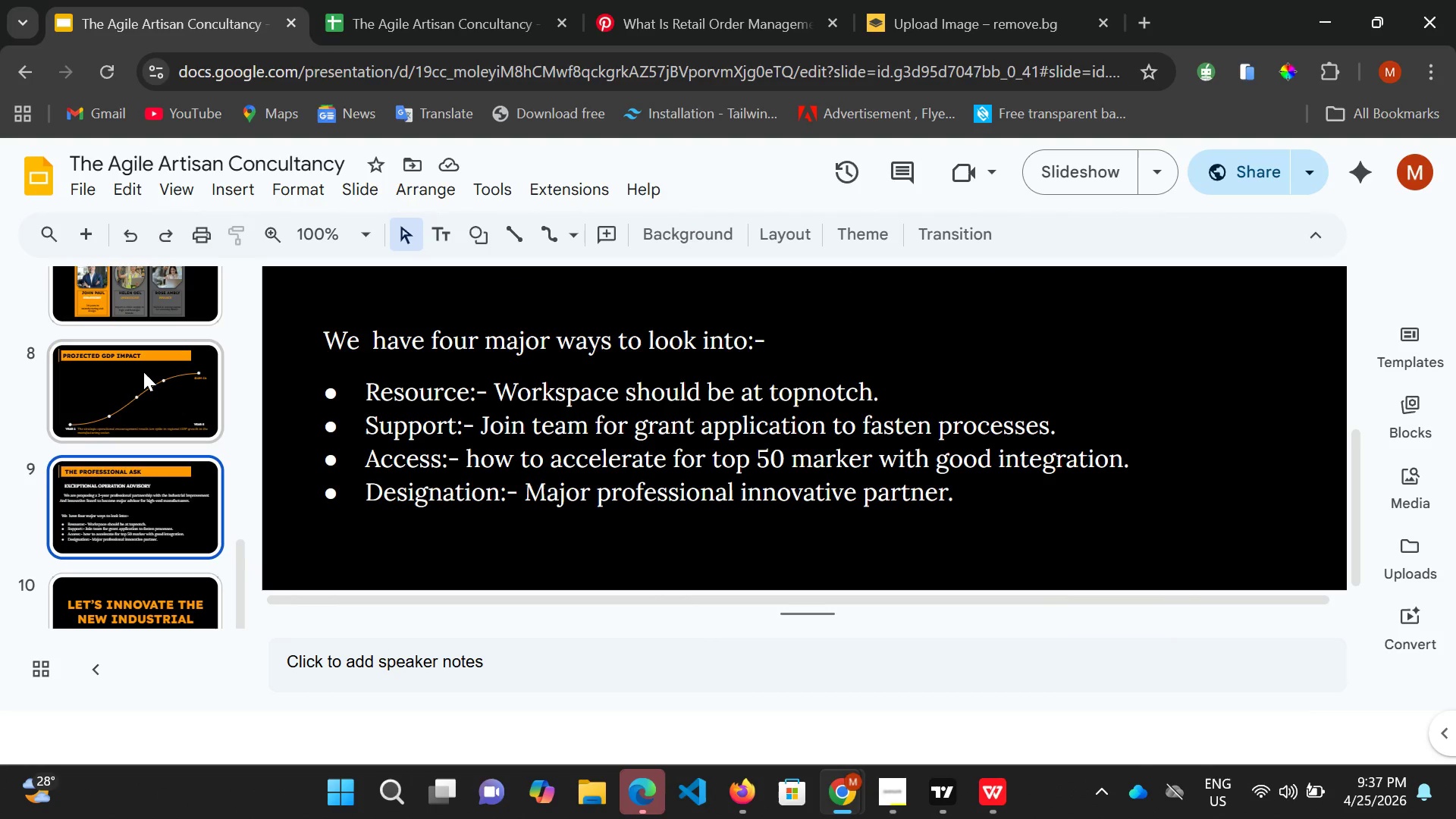 
left_click([143, 372])
 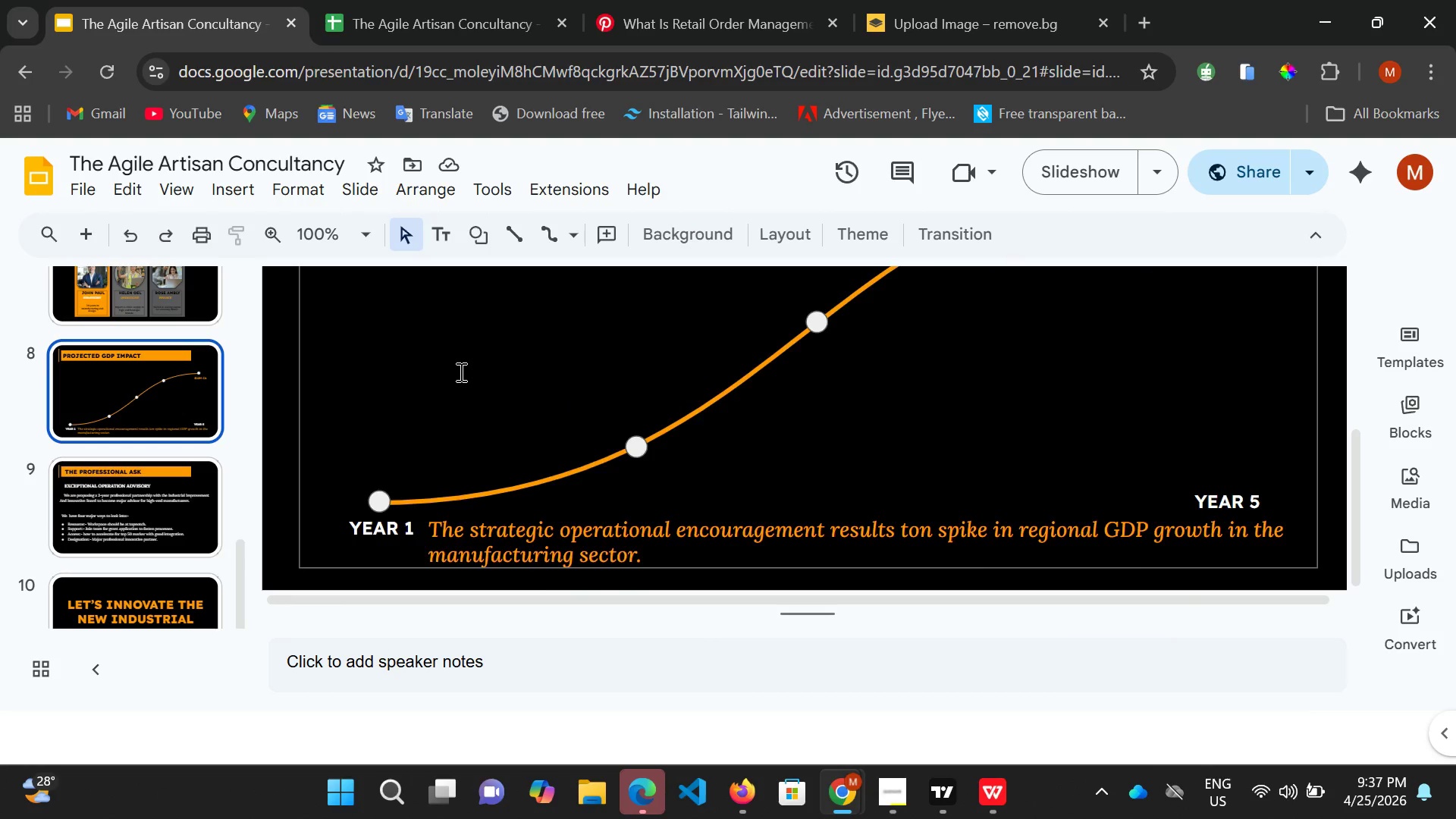 
scroll: coordinate [460, 372], scroll_direction: up, amount: 4.0
 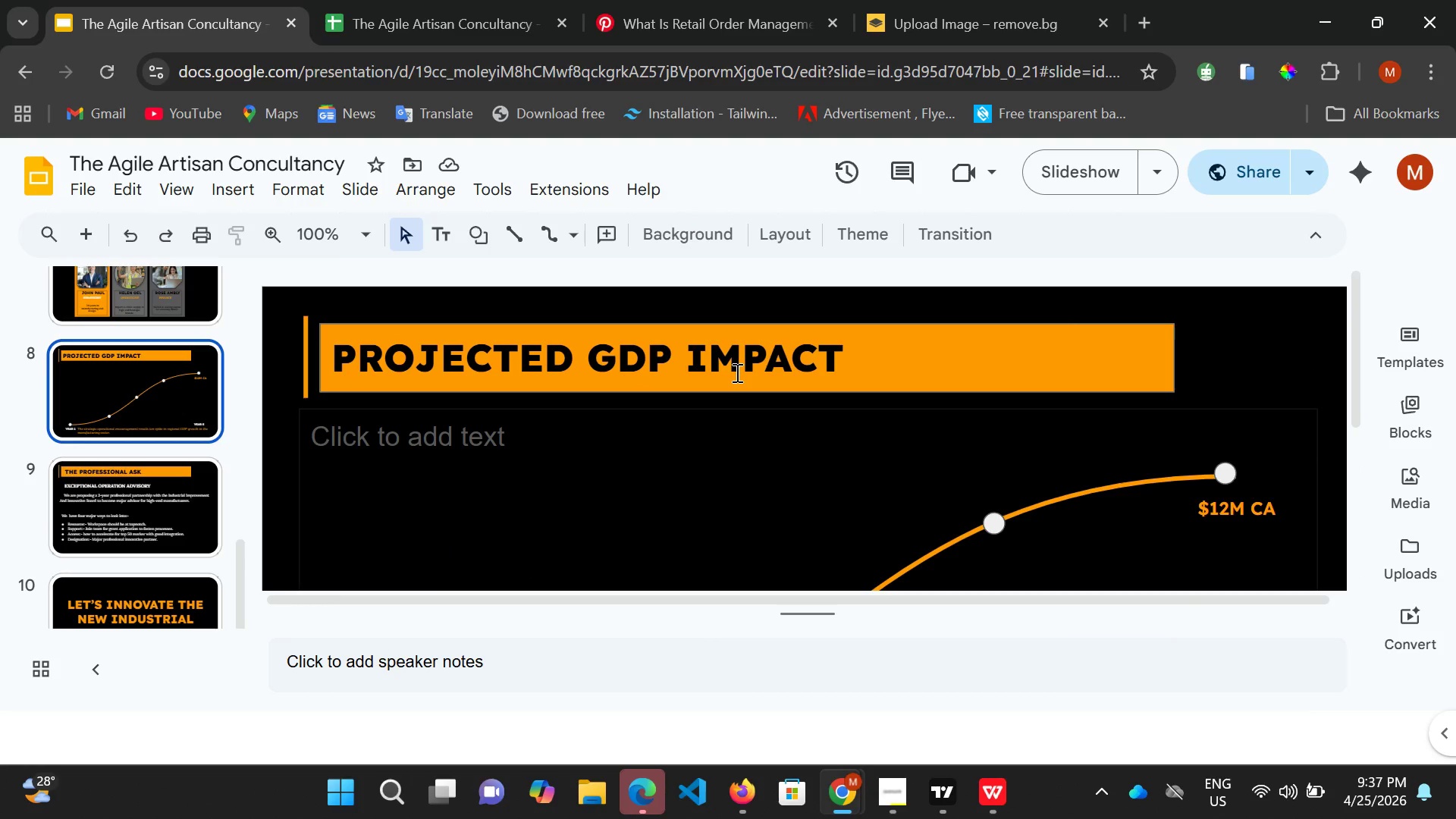 
scroll: coordinate [765, 410], scroll_direction: down, amount: 4.0
 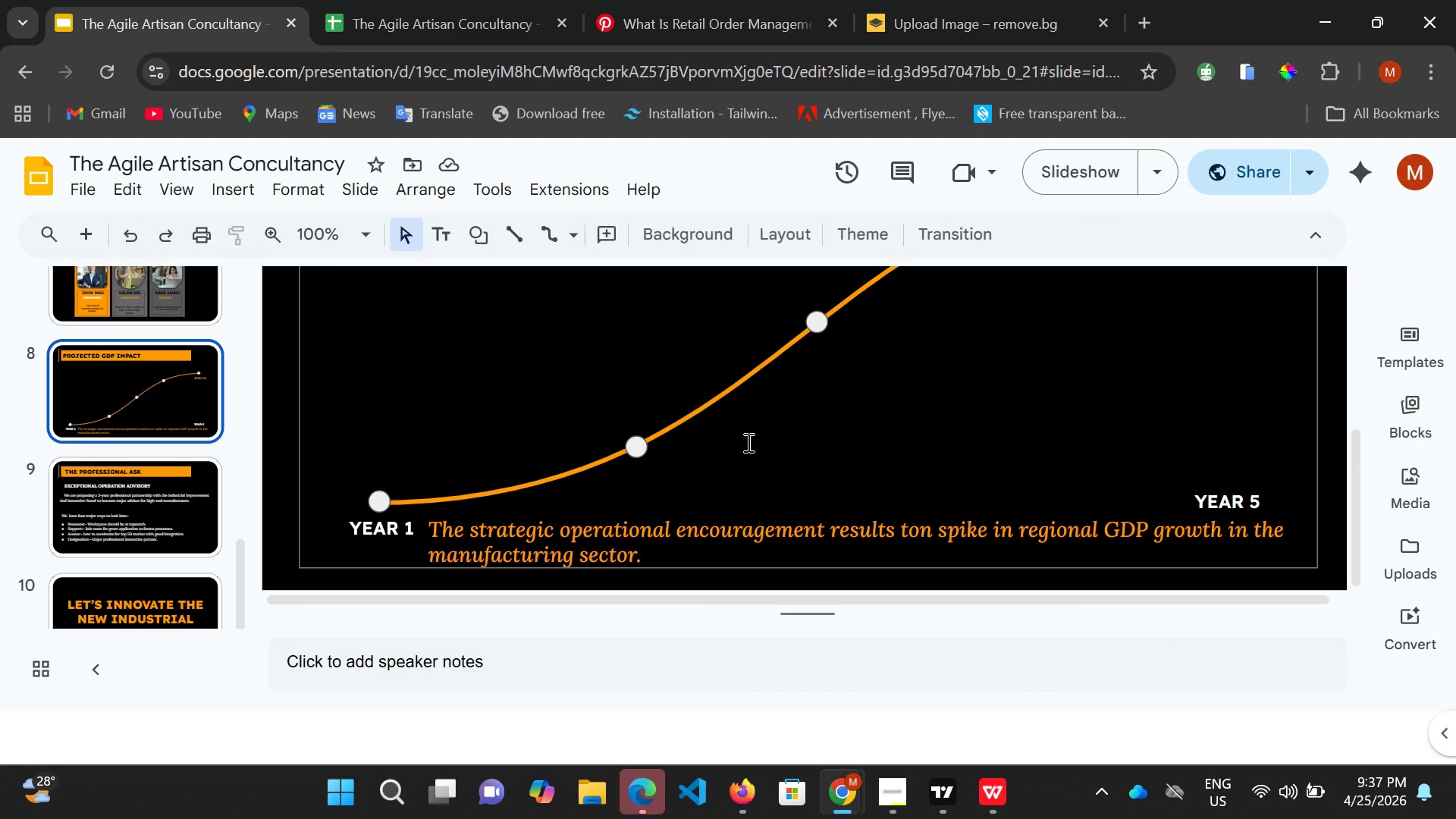 
scroll: coordinate [239, 437], scroll_direction: up, amount: 7.0
 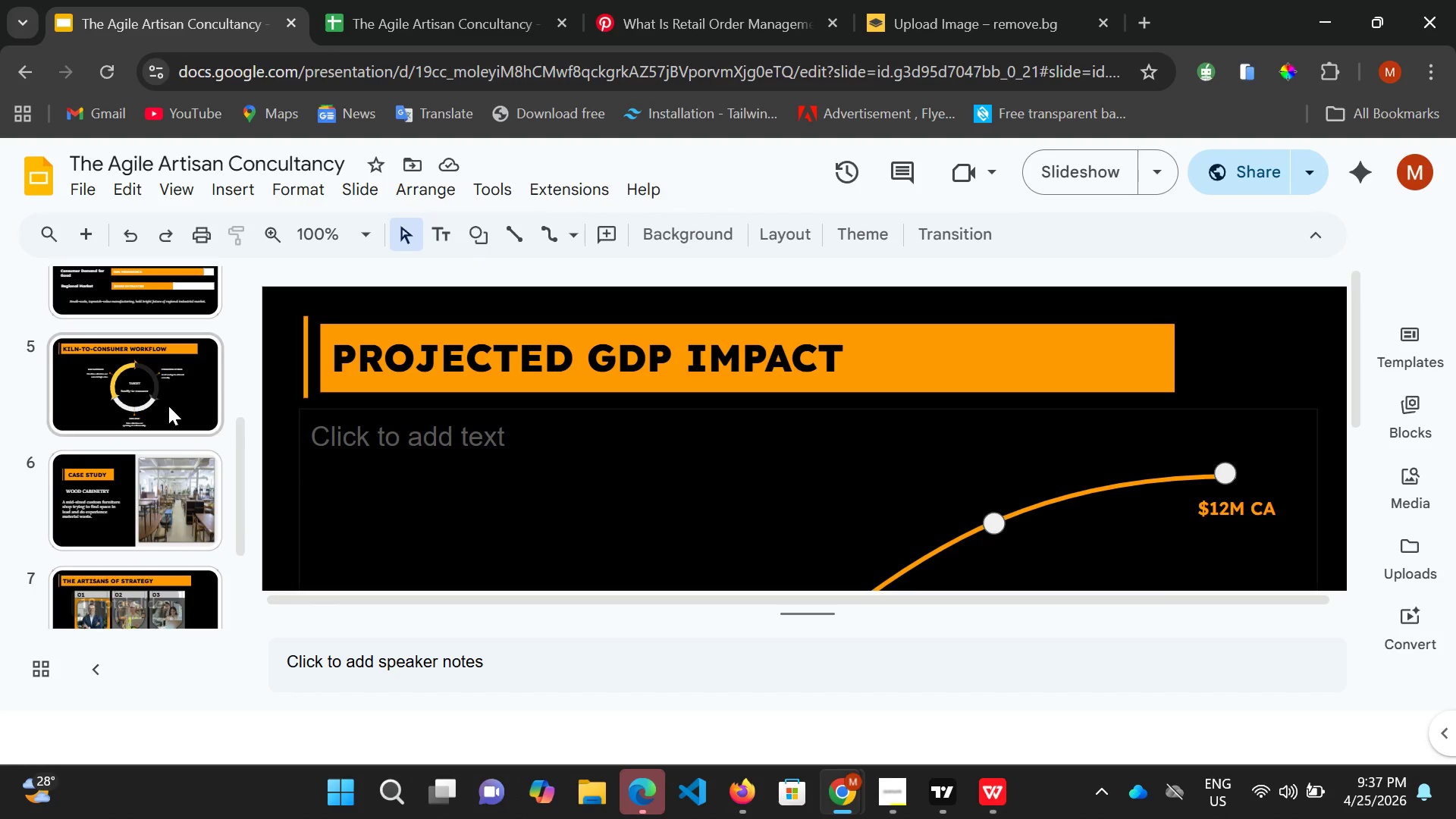 
left_click([168, 404])
 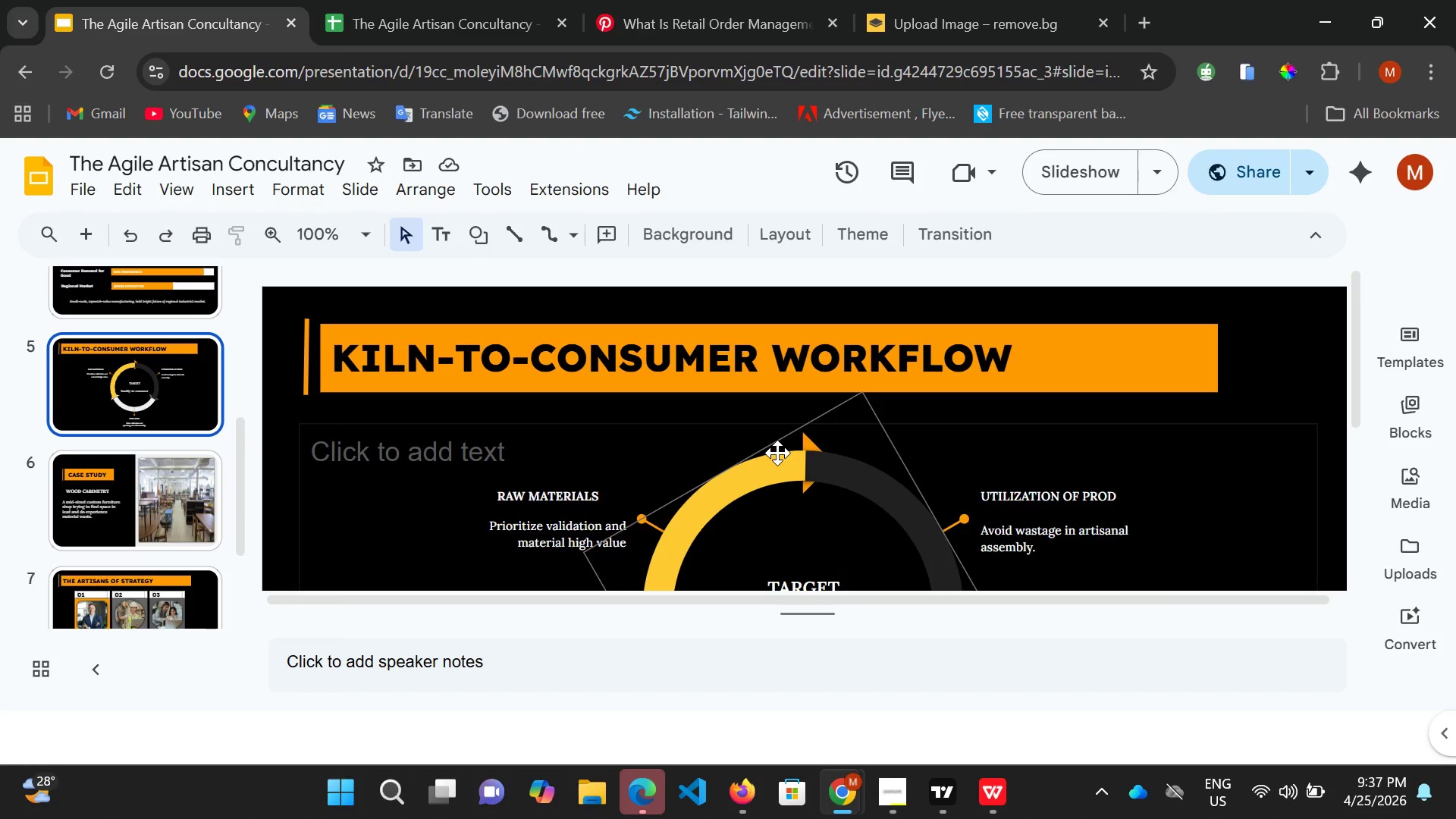 
scroll: coordinate [776, 457], scroll_direction: down, amount: 2.0
 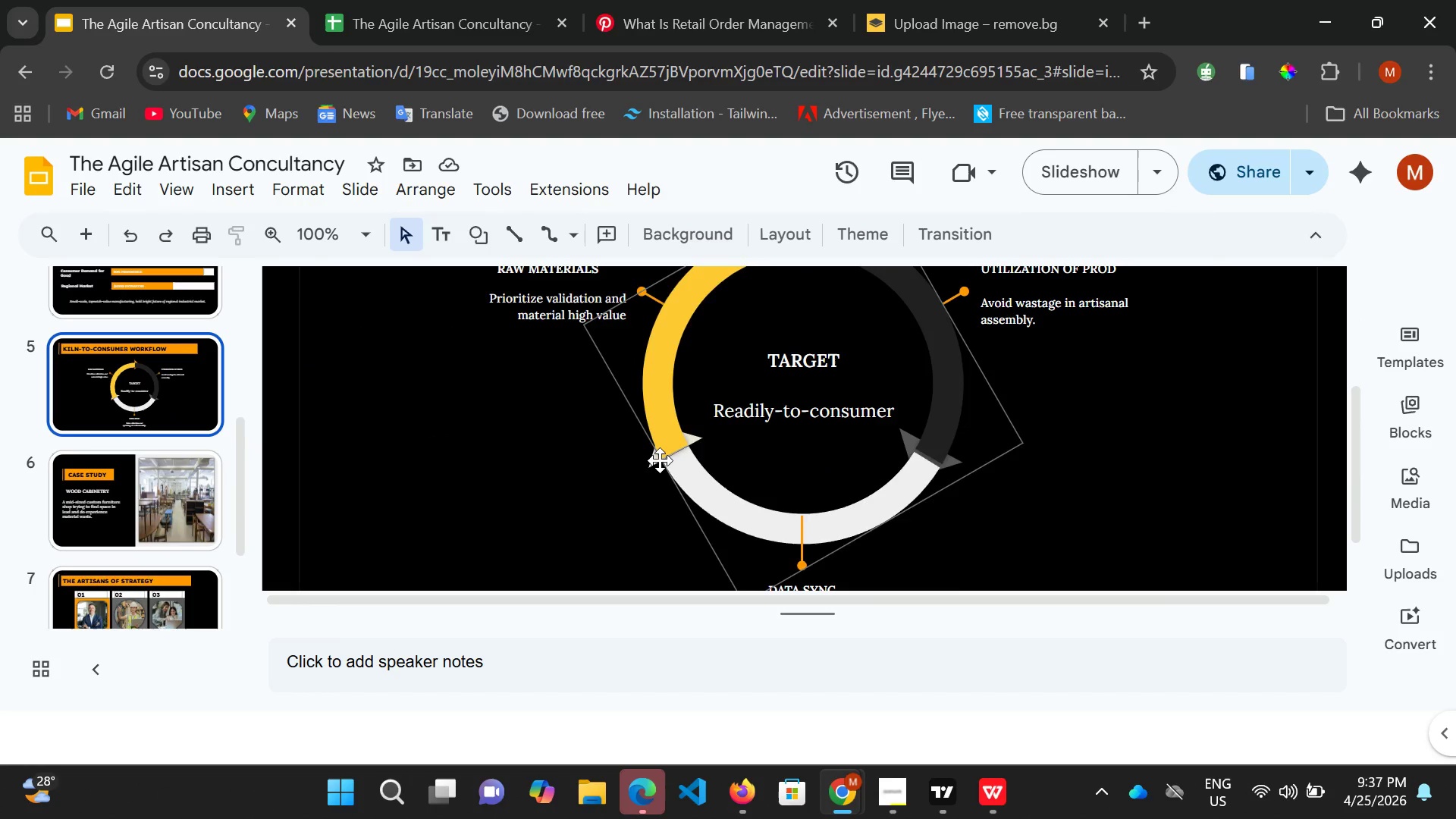 
scroll: coordinate [660, 460], scroll_direction: up, amount: 2.0
 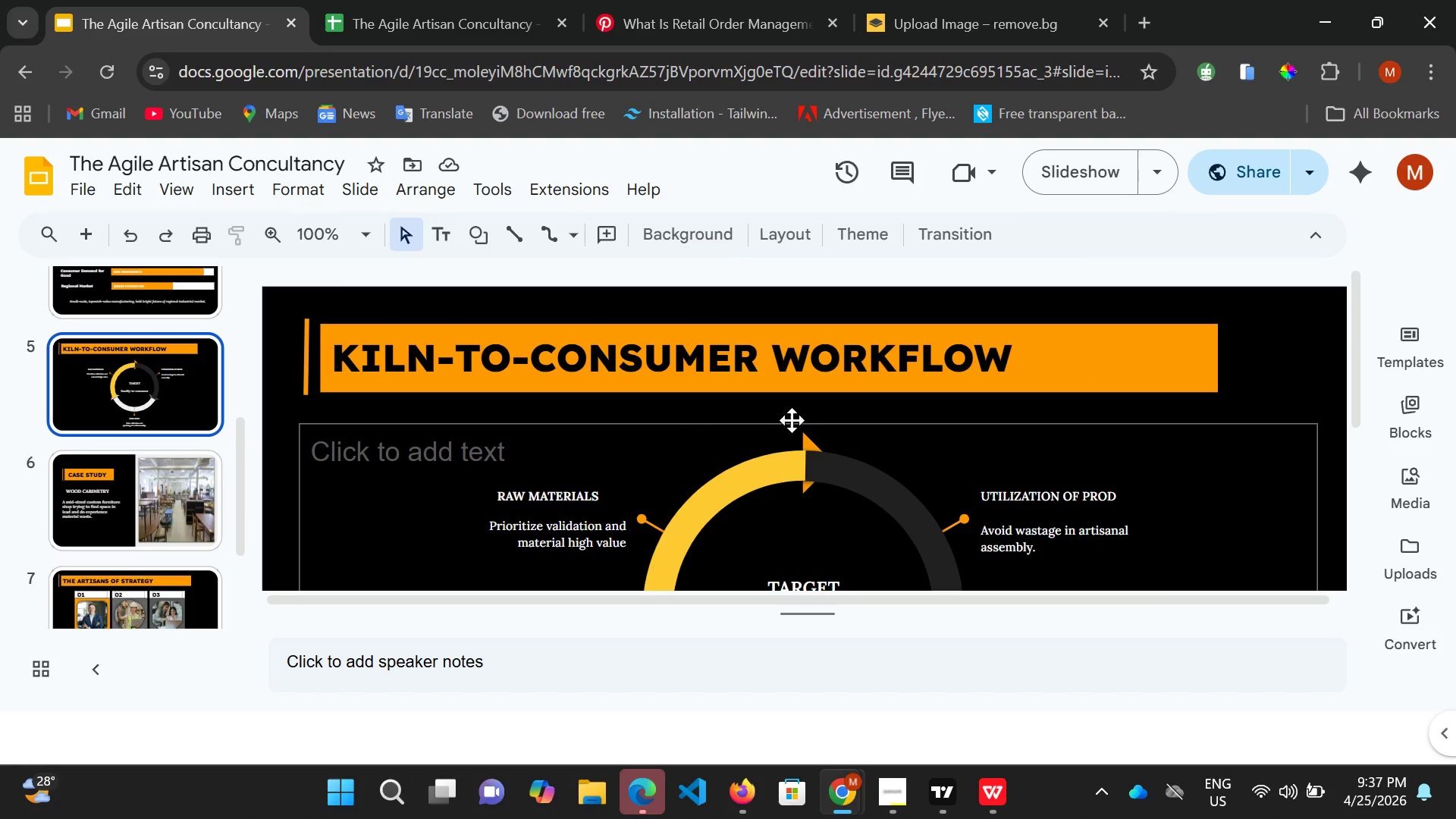 
scroll: coordinate [804, 427], scroll_direction: down, amount: 2.0
 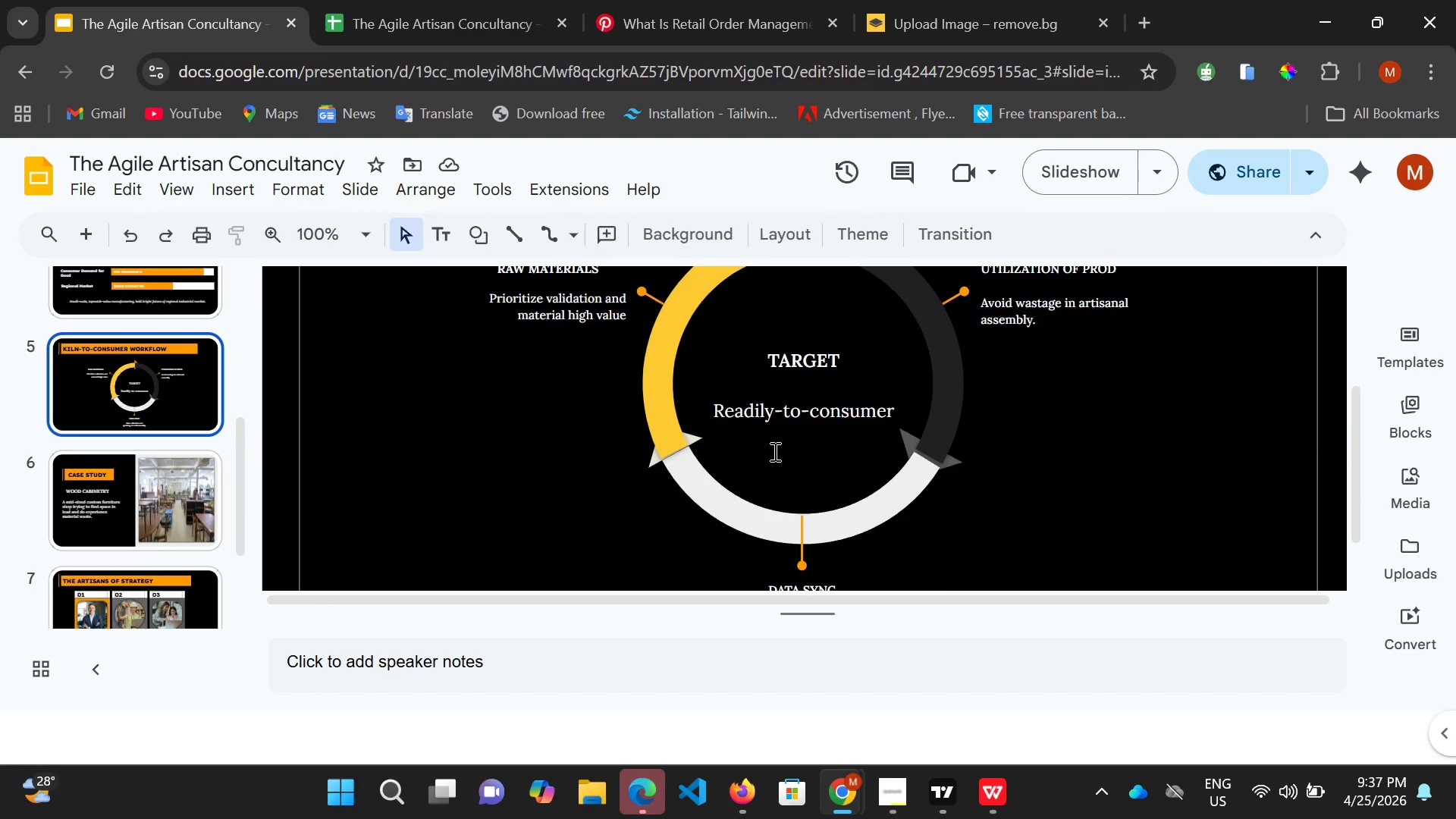 
scroll: coordinate [774, 451], scroll_direction: up, amount: 2.0
 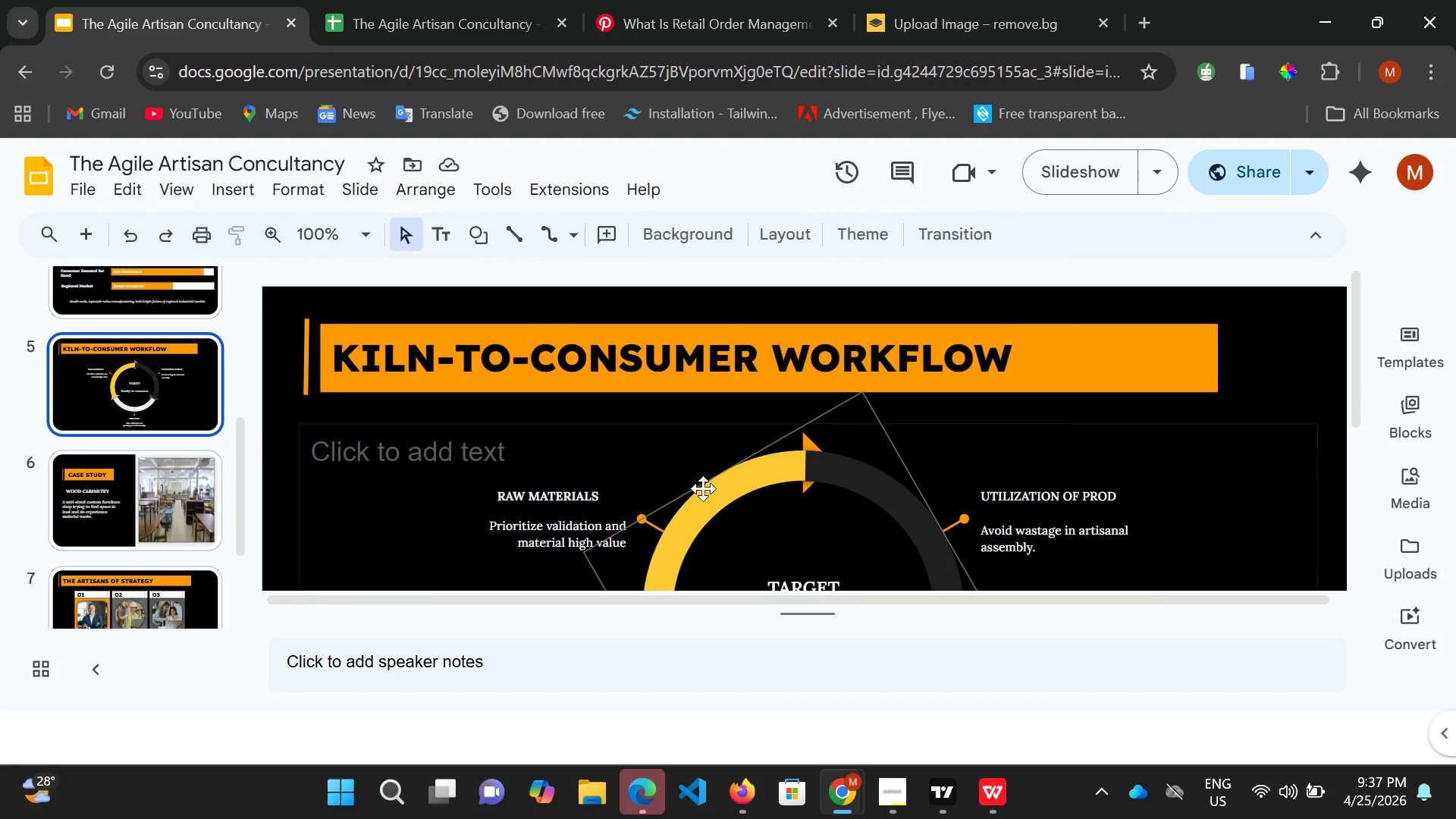 
scroll: coordinate [705, 488], scroll_direction: down, amount: 1.0
 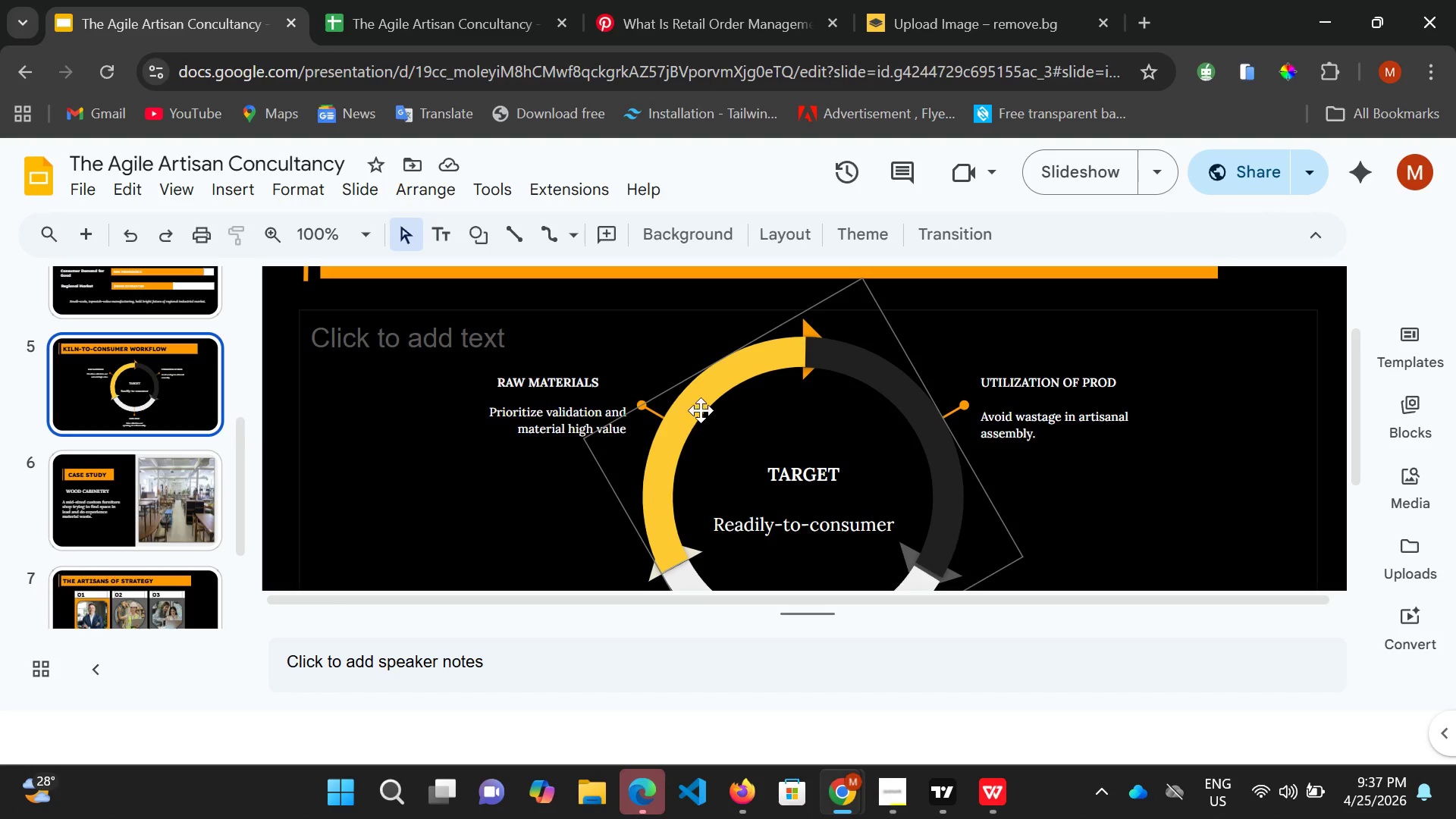 
left_click([700, 402])
 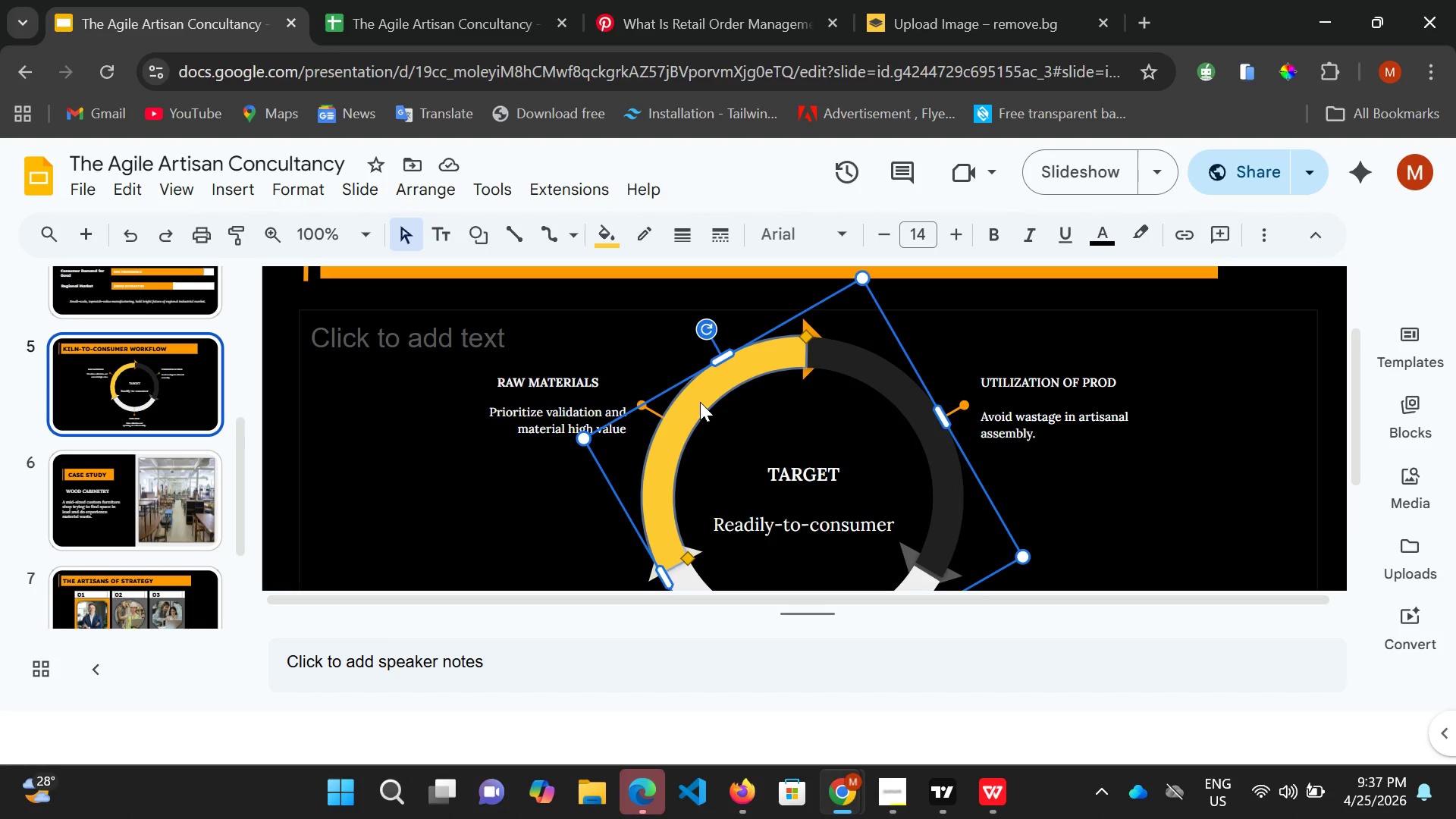 
left_click([700, 402])
 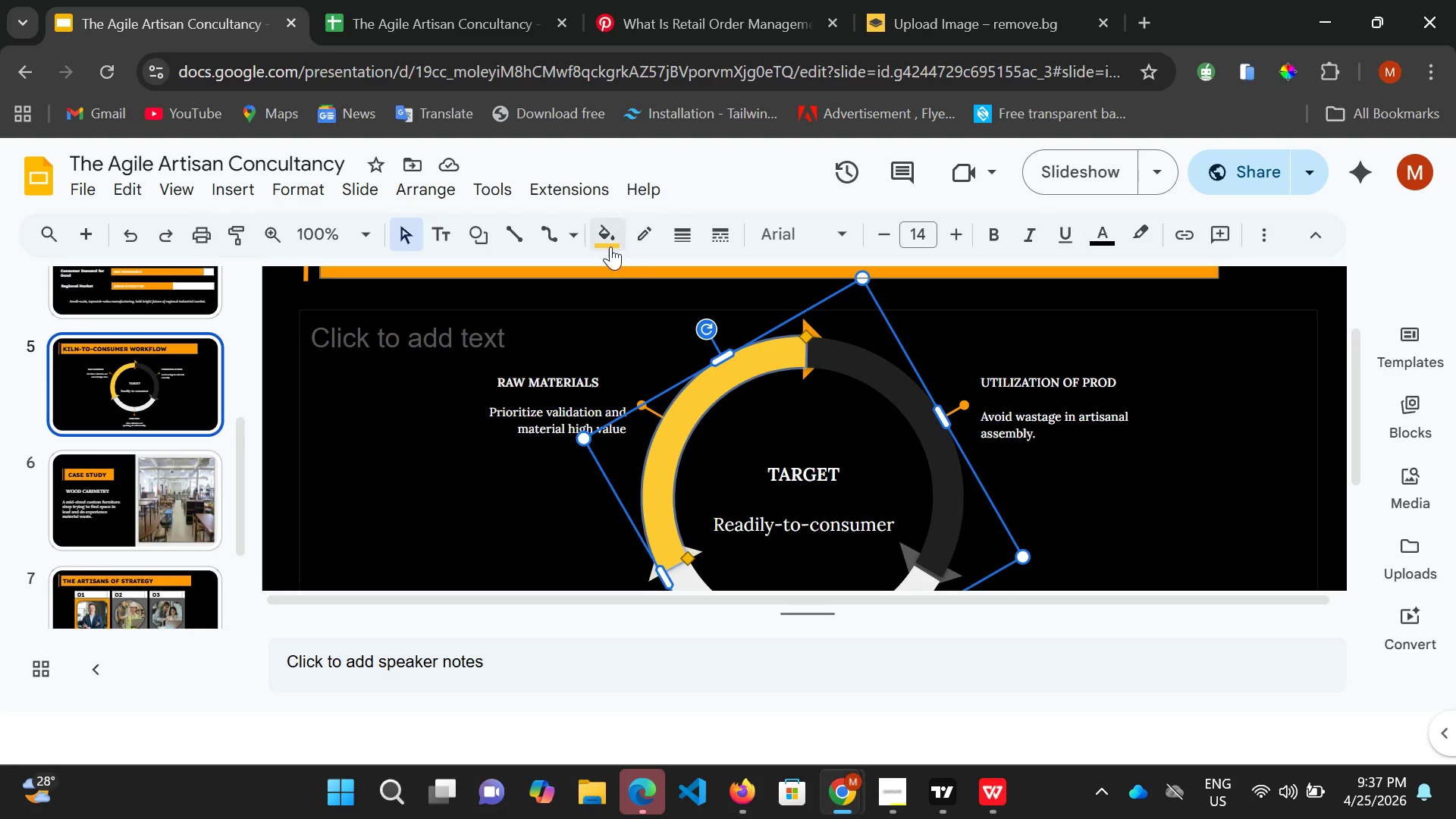 
left_click([610, 243])
 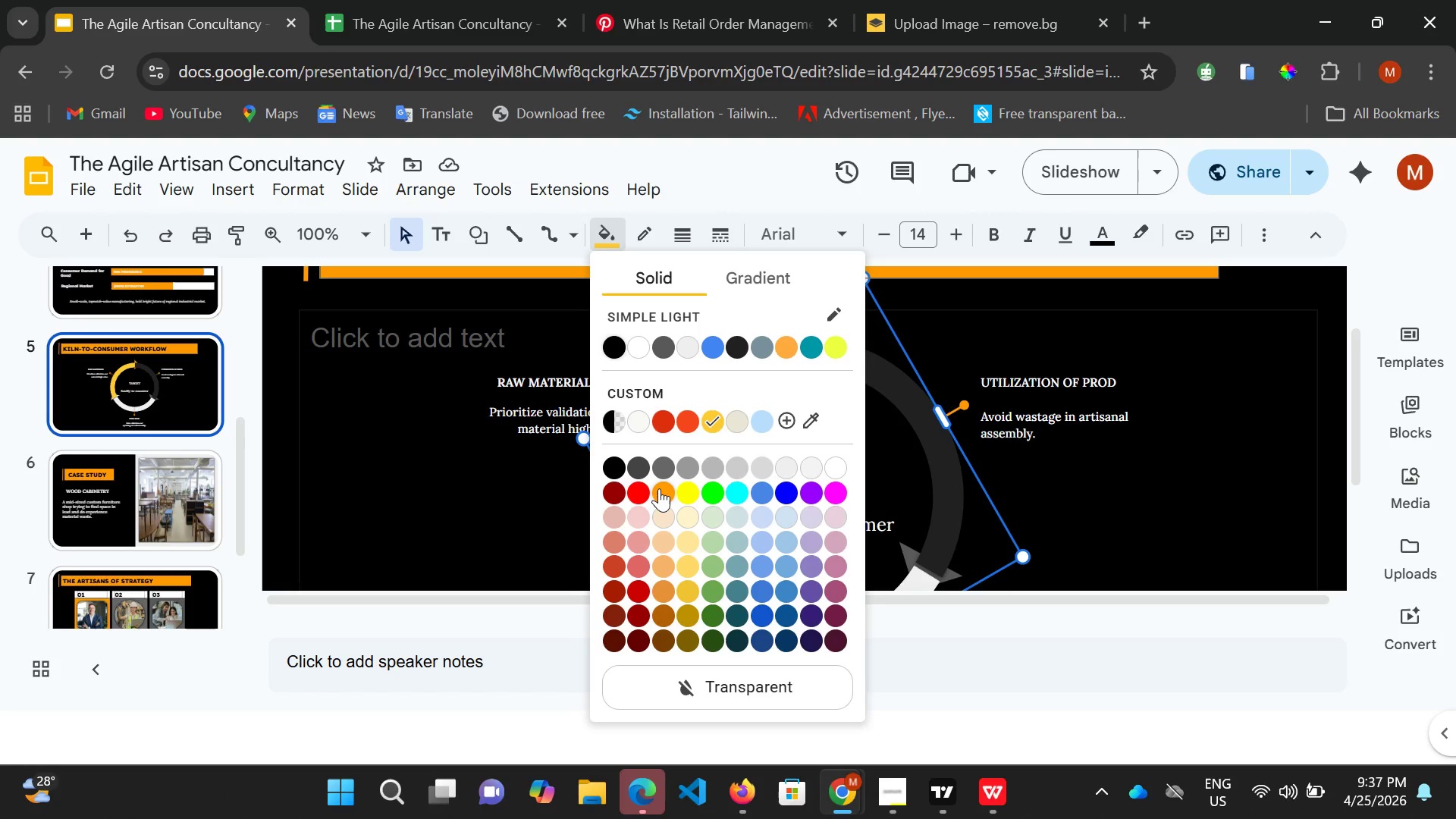 
left_click([659, 488])
 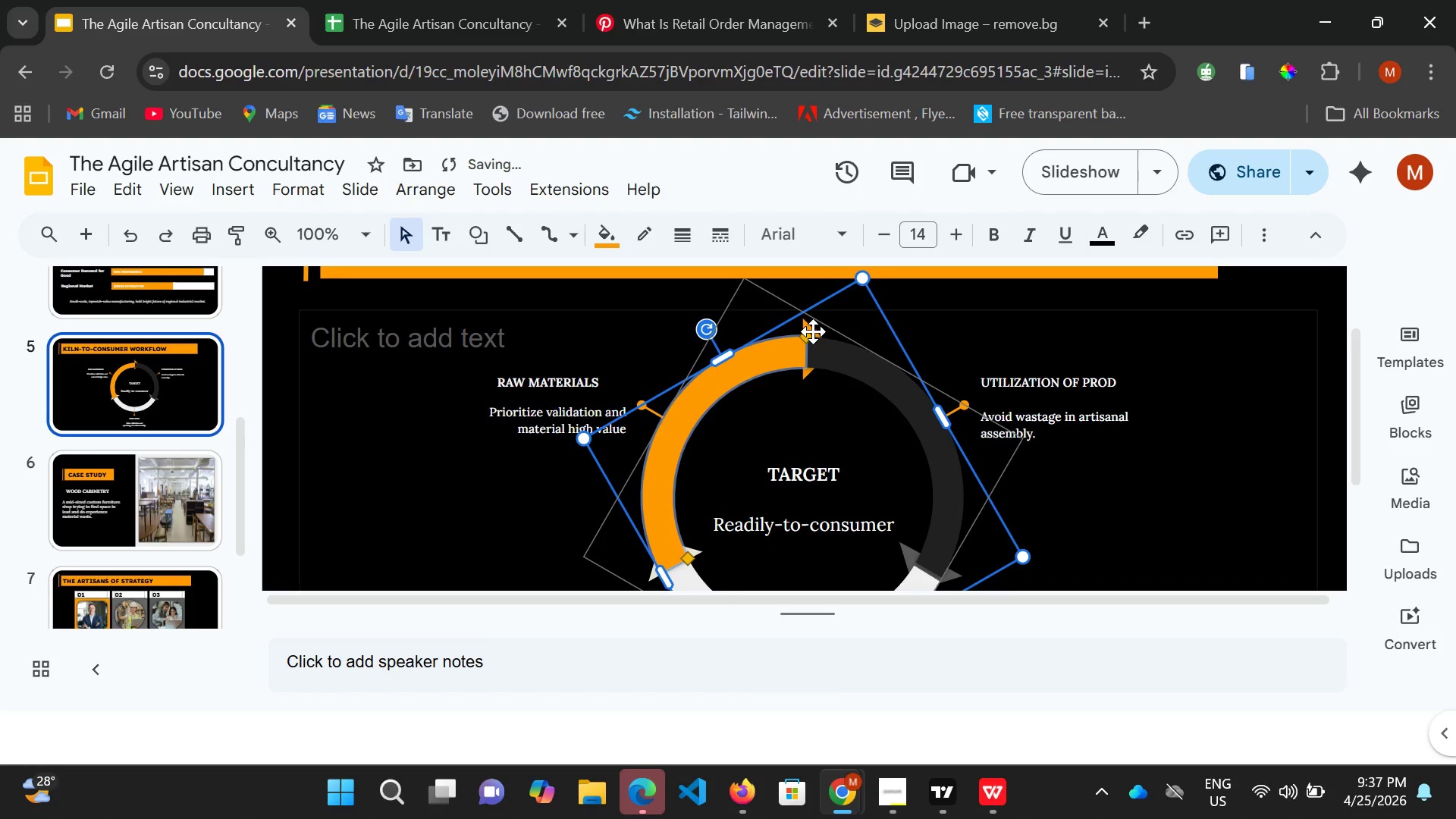 
left_click([813, 331])
 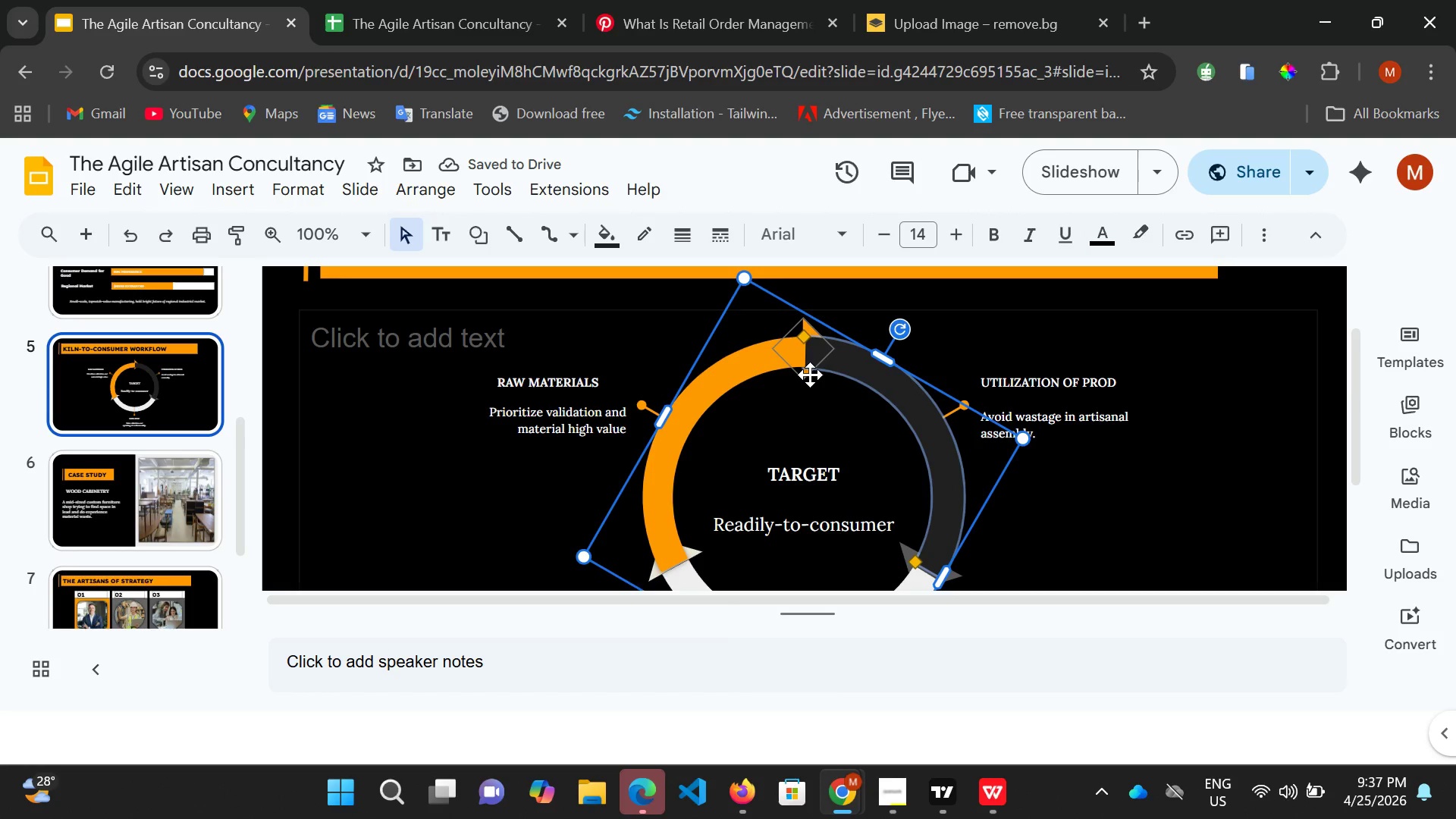 
left_click([802, 375])
 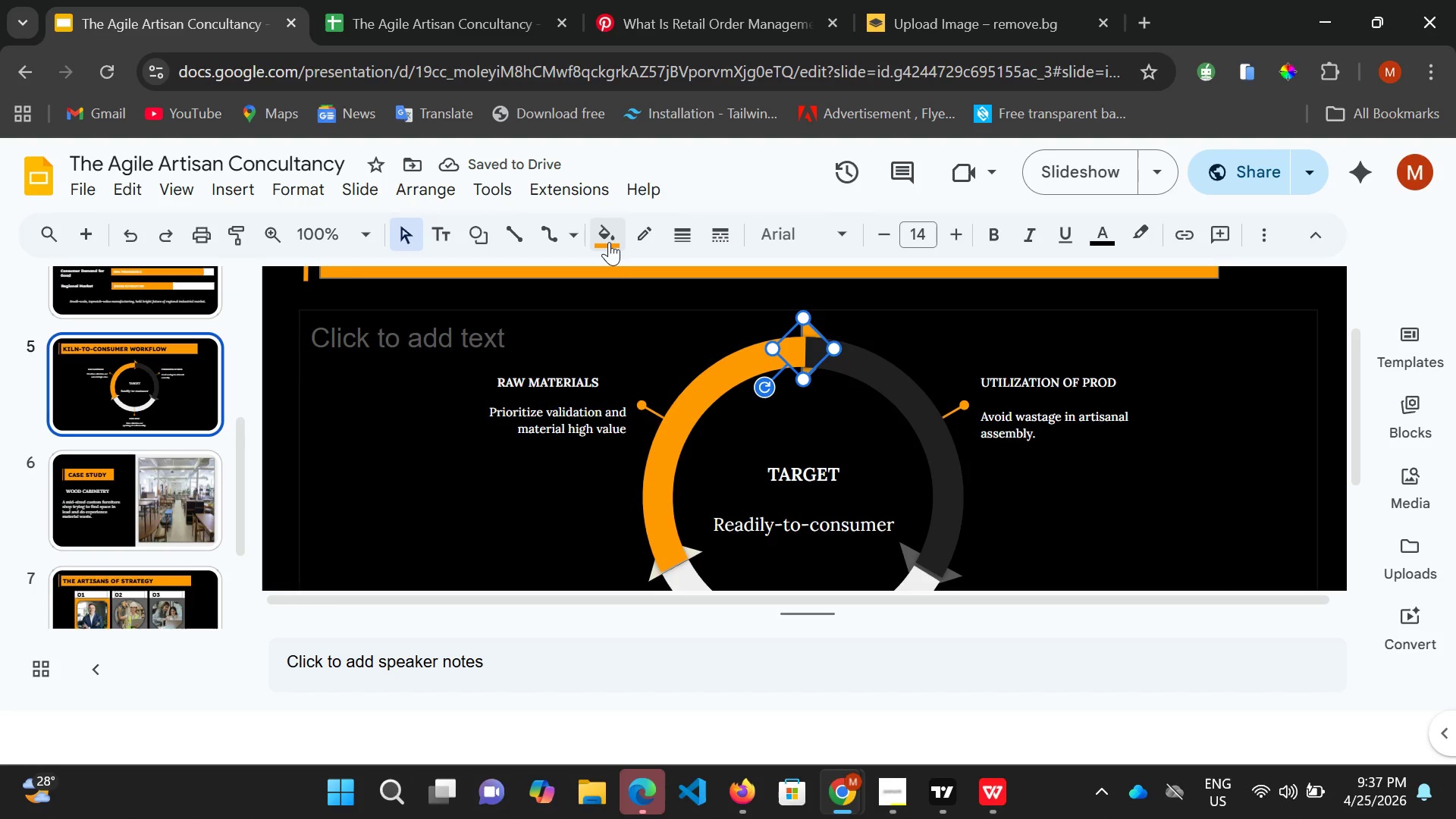 
left_click([607, 242])
 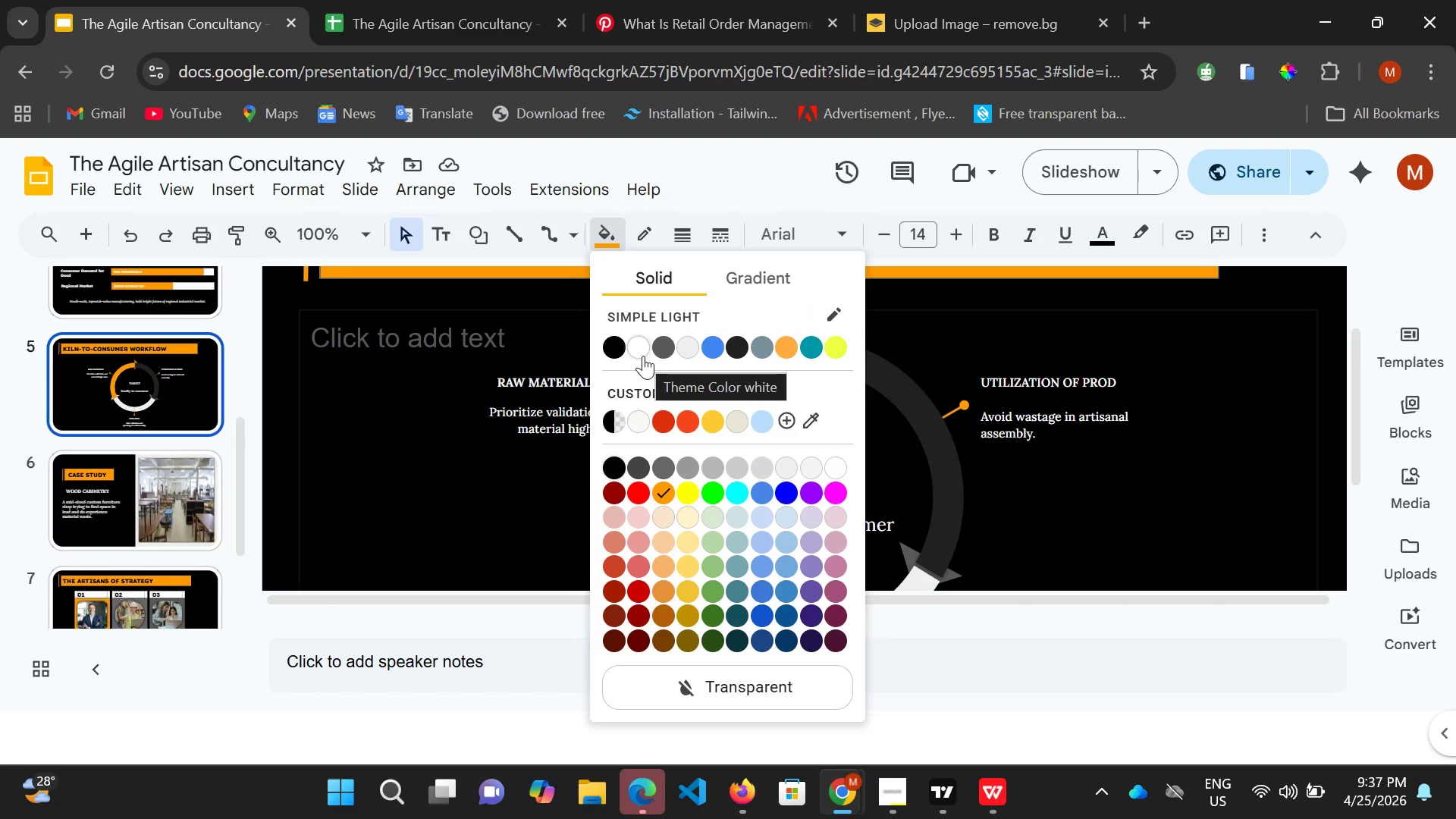 
left_click([642, 350])
 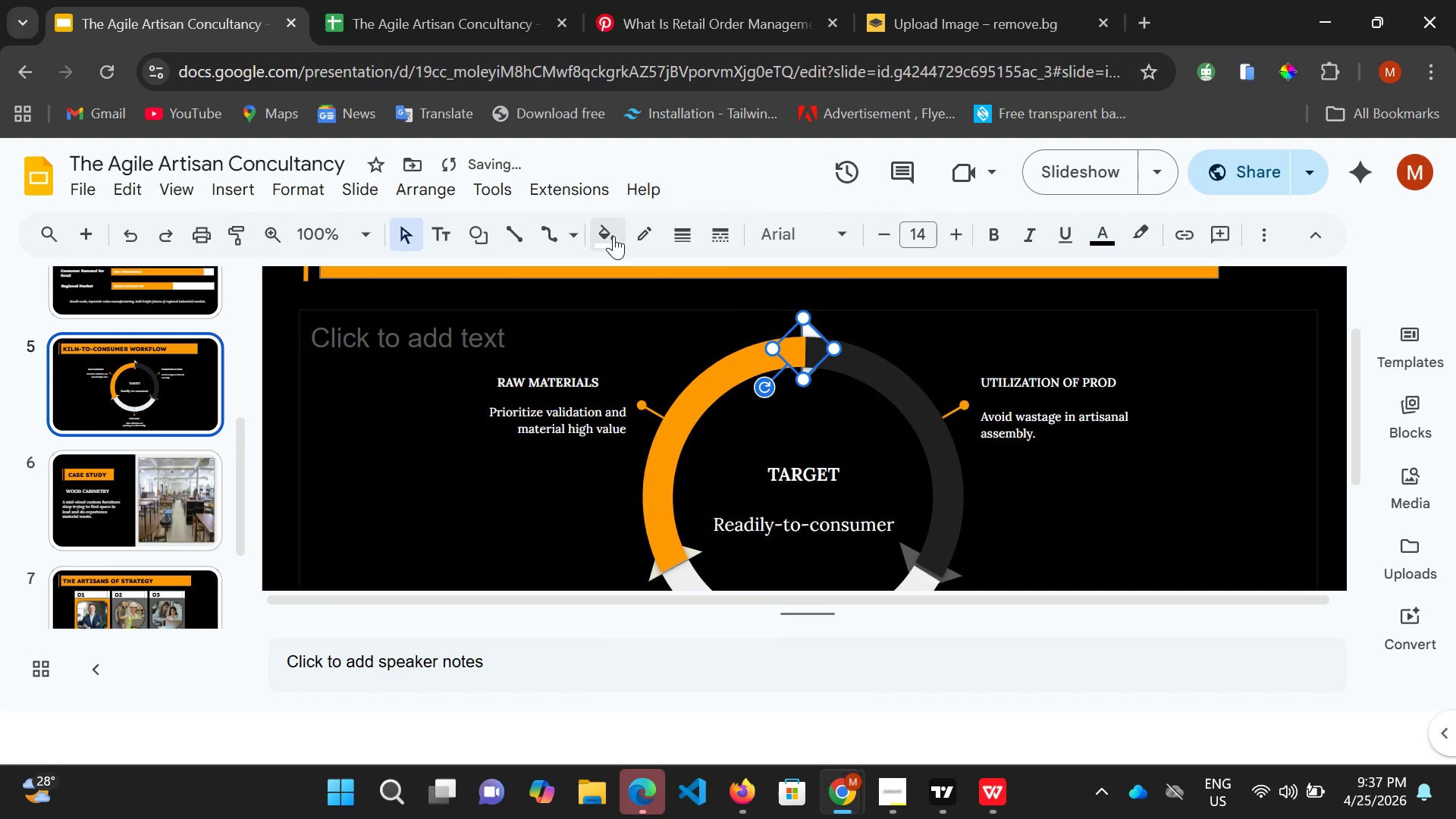 
left_click([609, 236])
 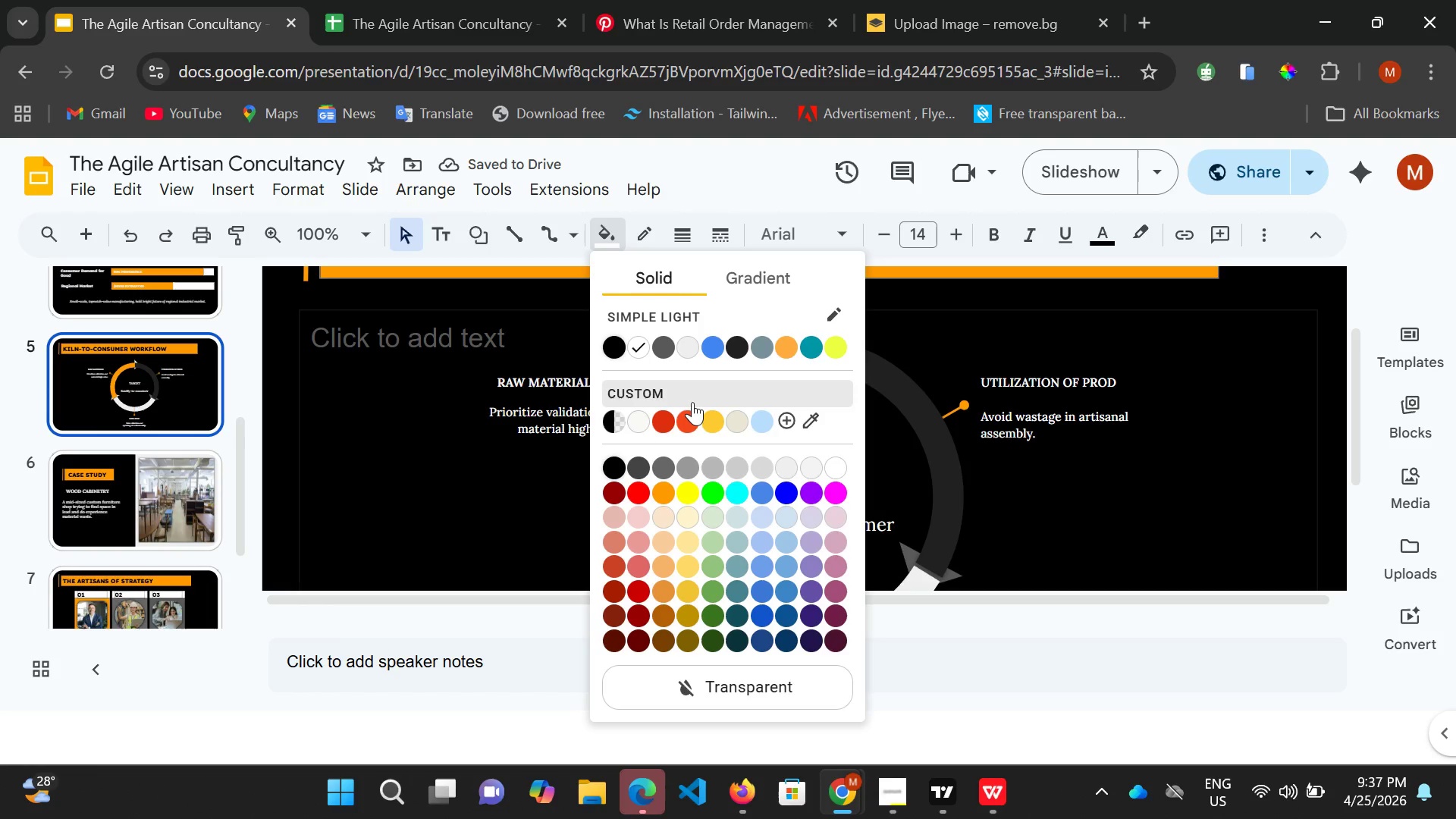 
mouse_move([673, 406])
 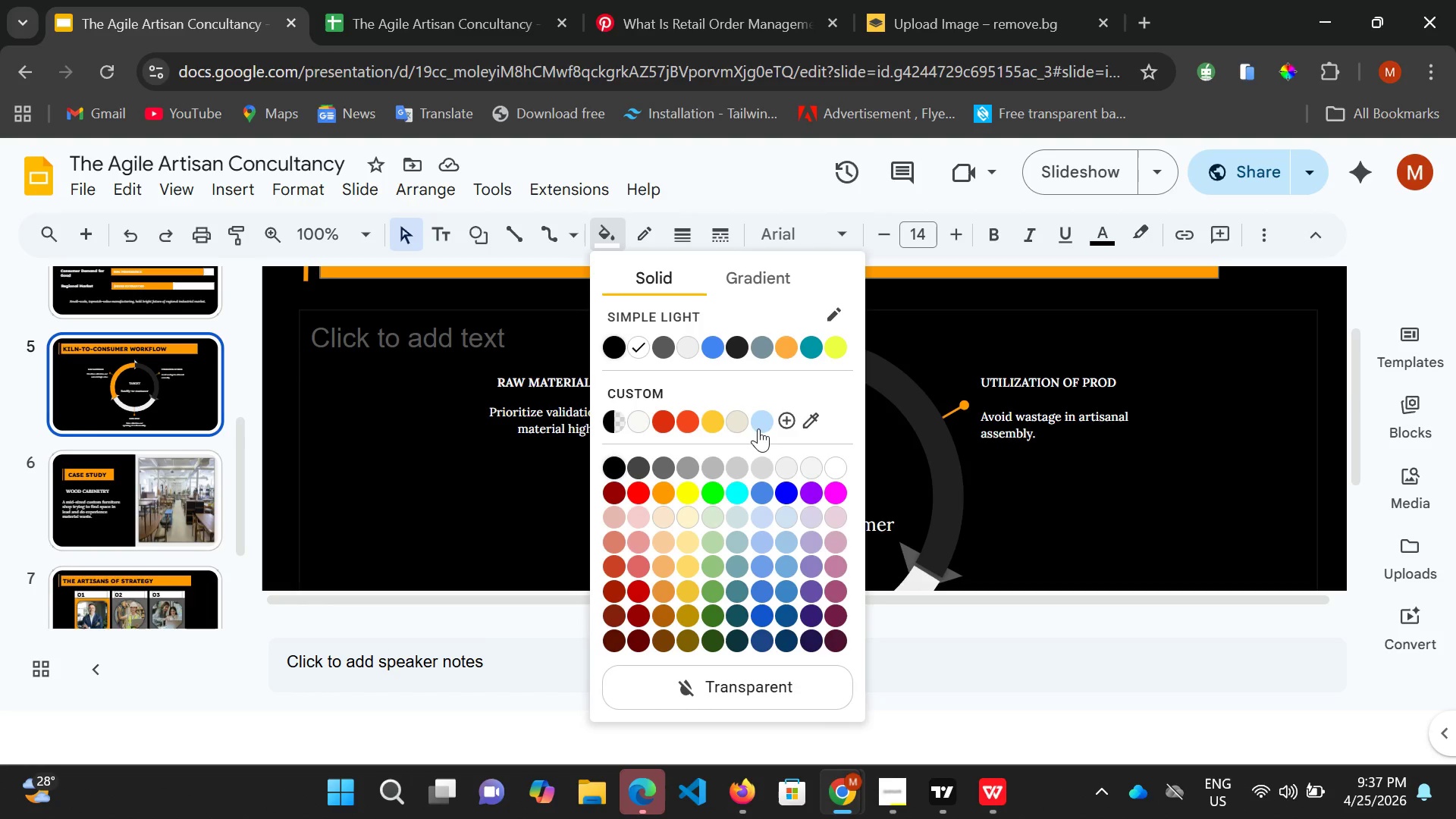 
left_click([737, 425])
 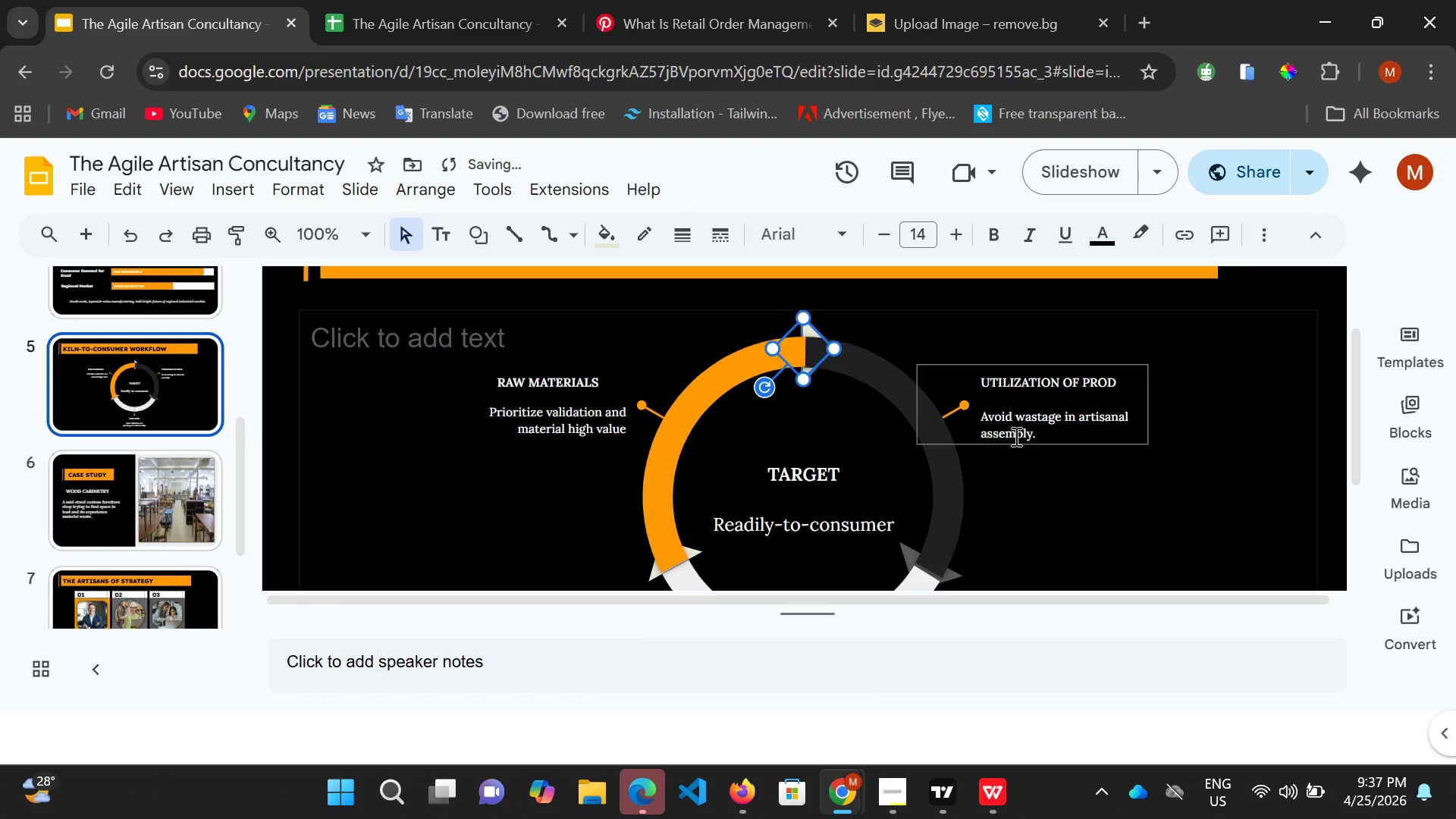 
left_click([1031, 434])
 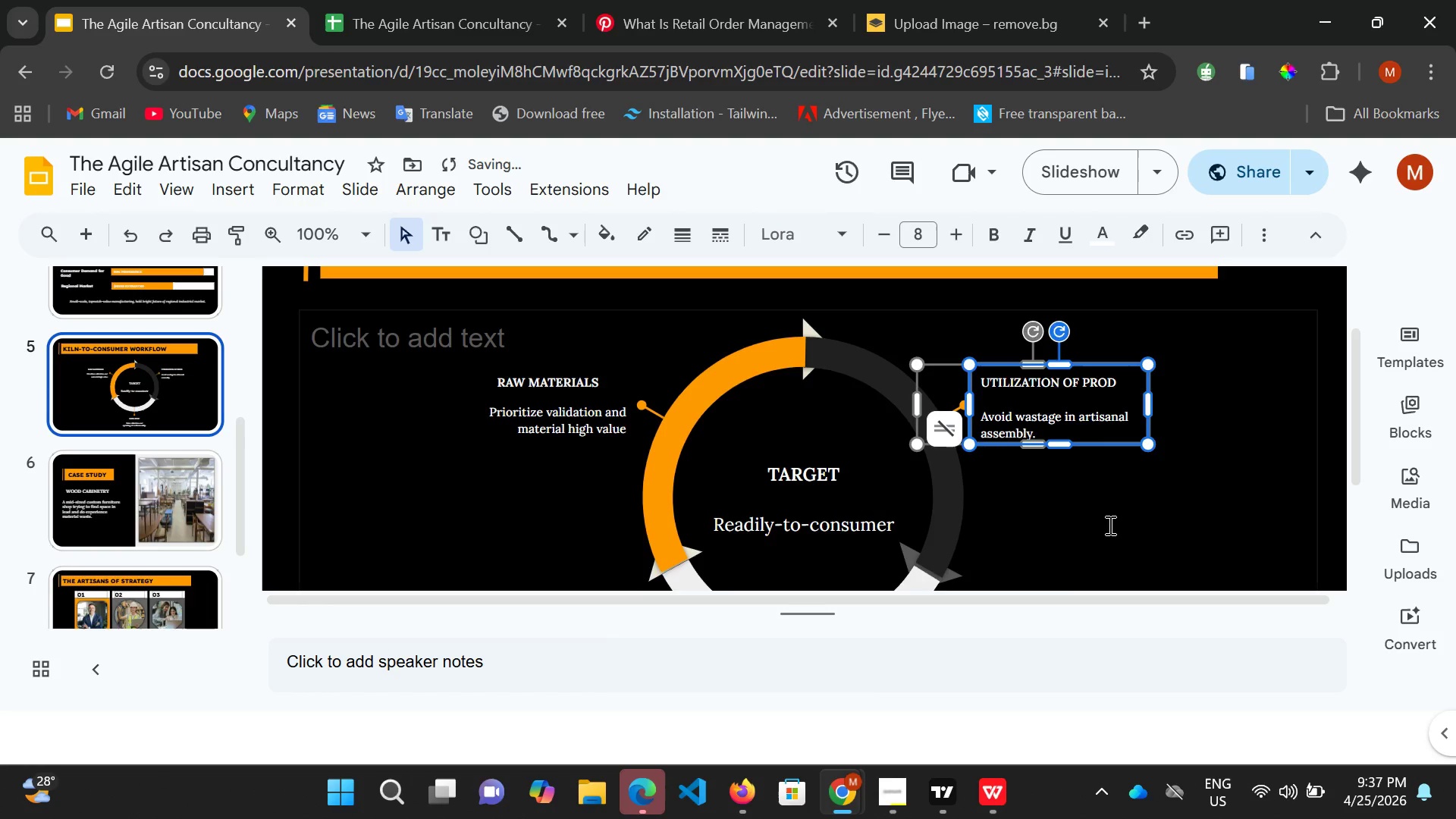 
scroll: coordinate [1110, 526], scroll_direction: none, amount: 0.0
 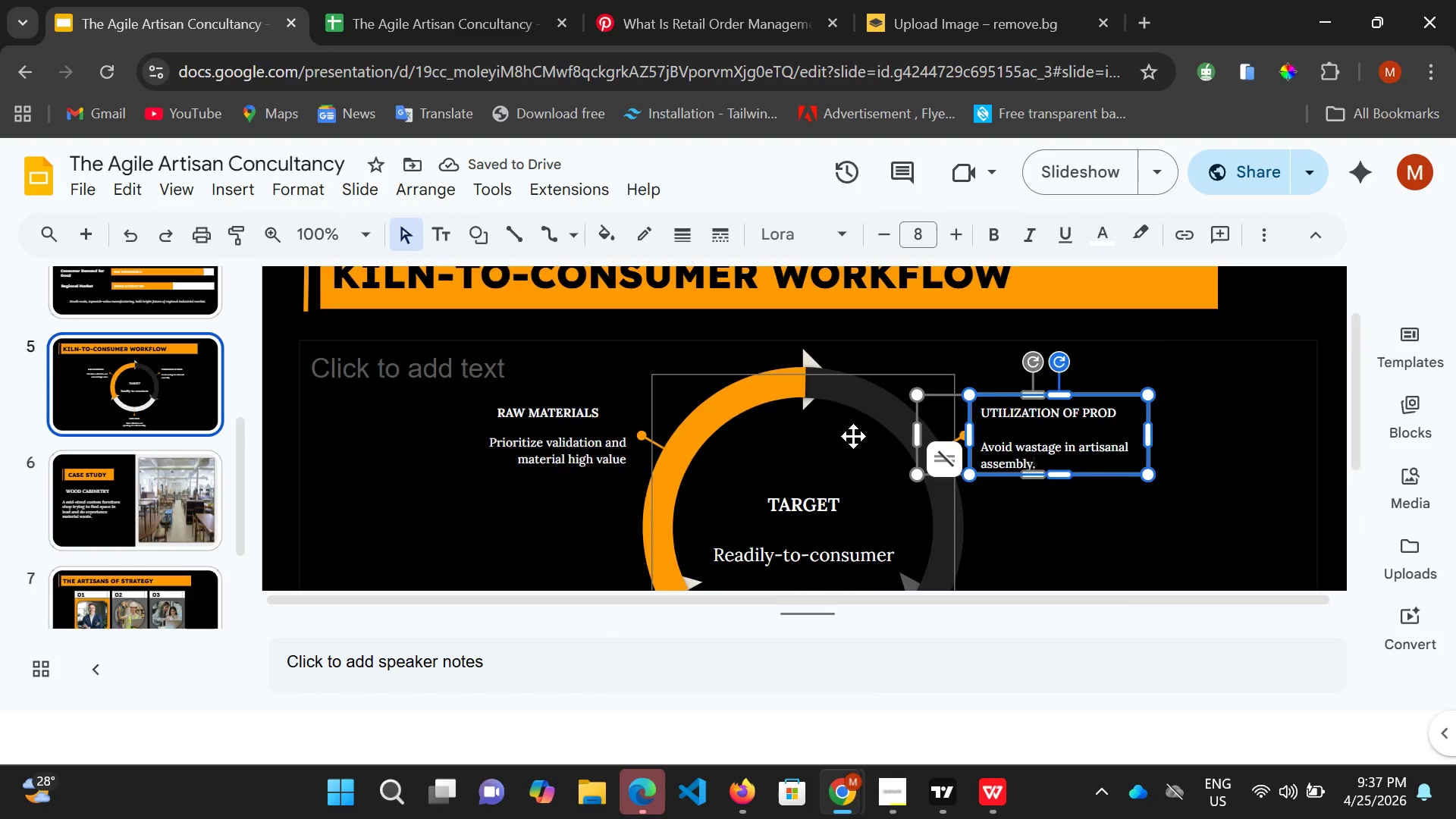 
scroll: coordinate [853, 436], scroll_direction: down, amount: 1.0
 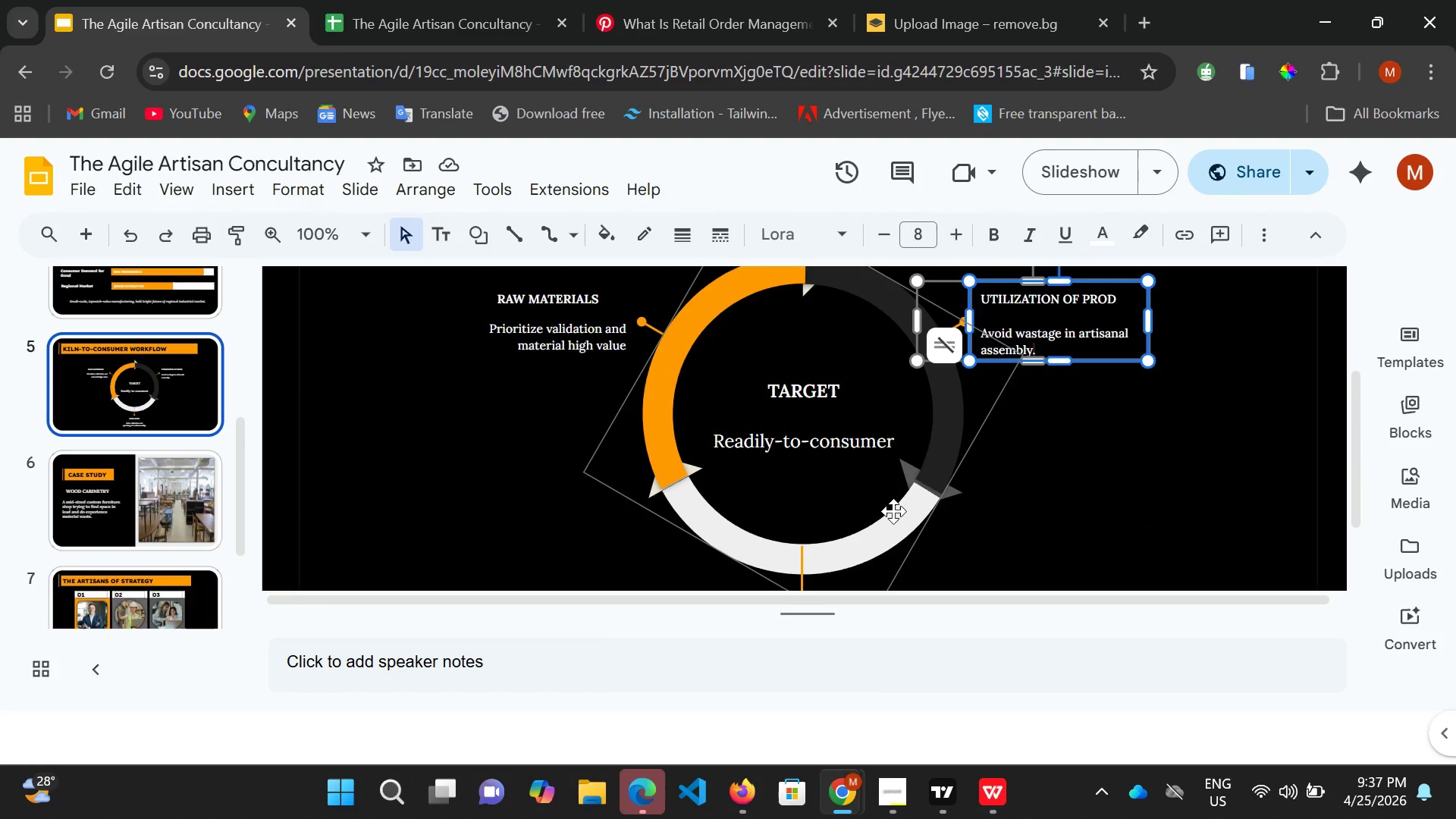 
scroll: coordinate [876, 489], scroll_direction: up, amount: 1.0
 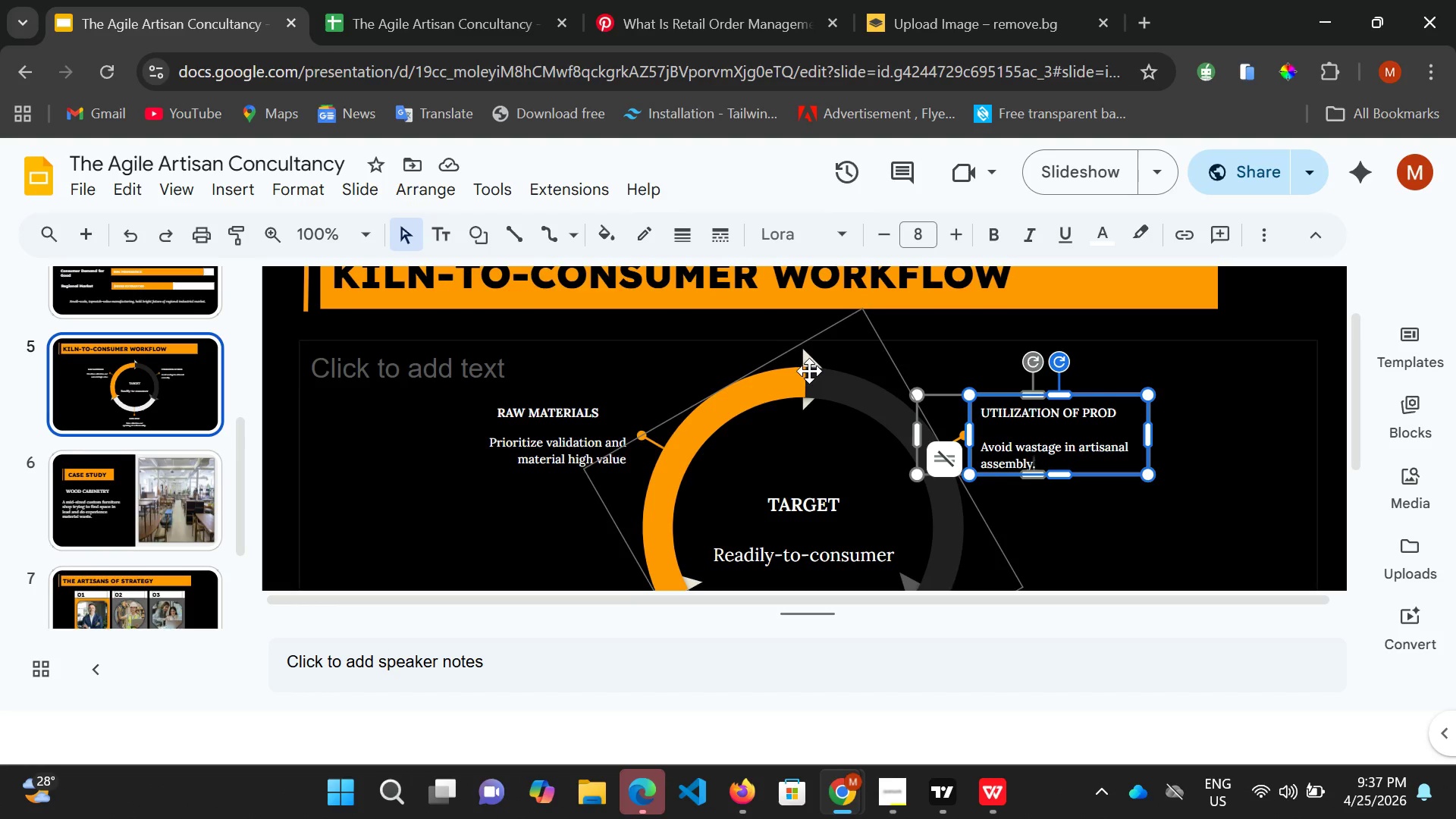 
left_click([809, 371])
 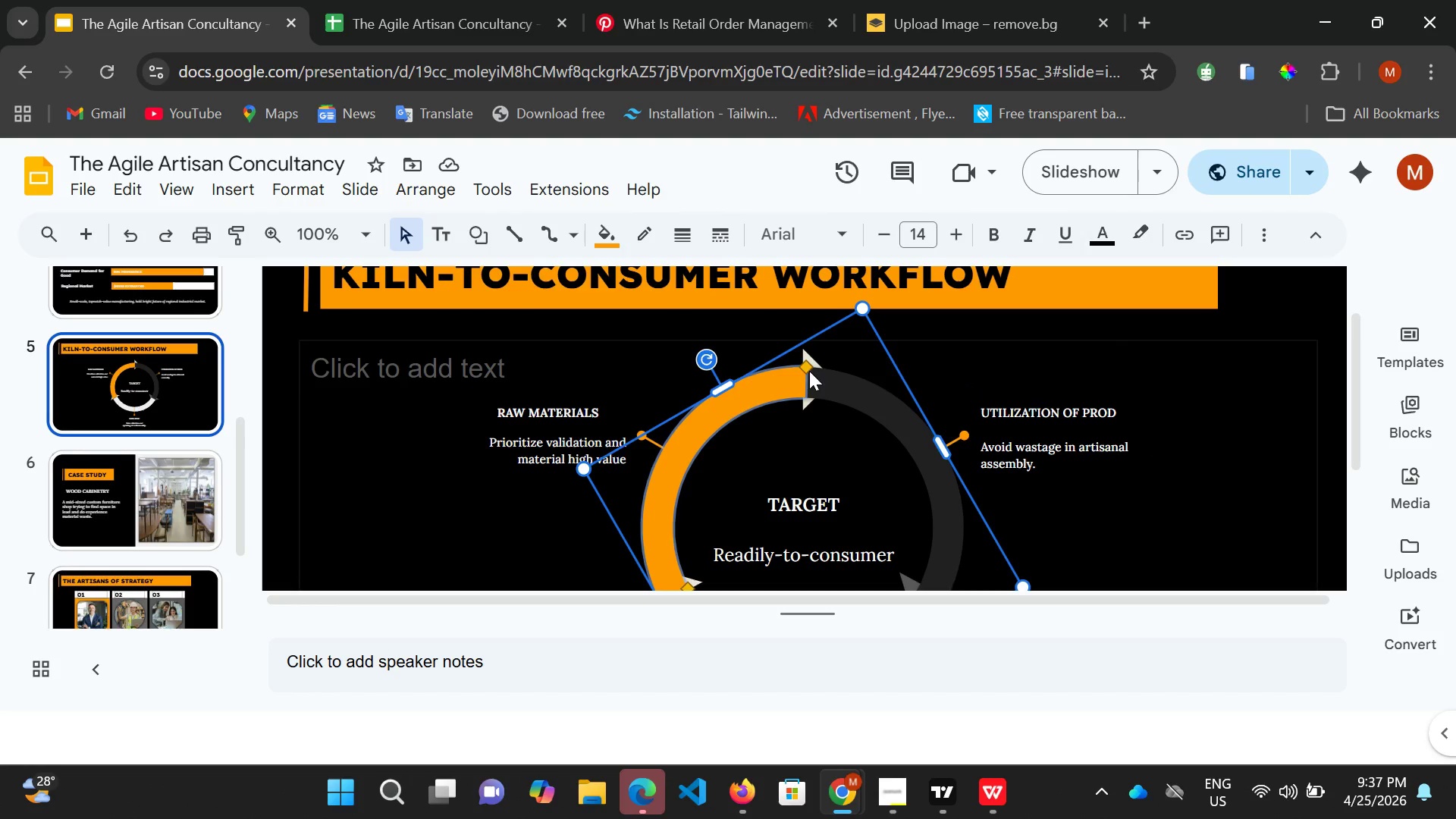 
left_click([809, 371])
 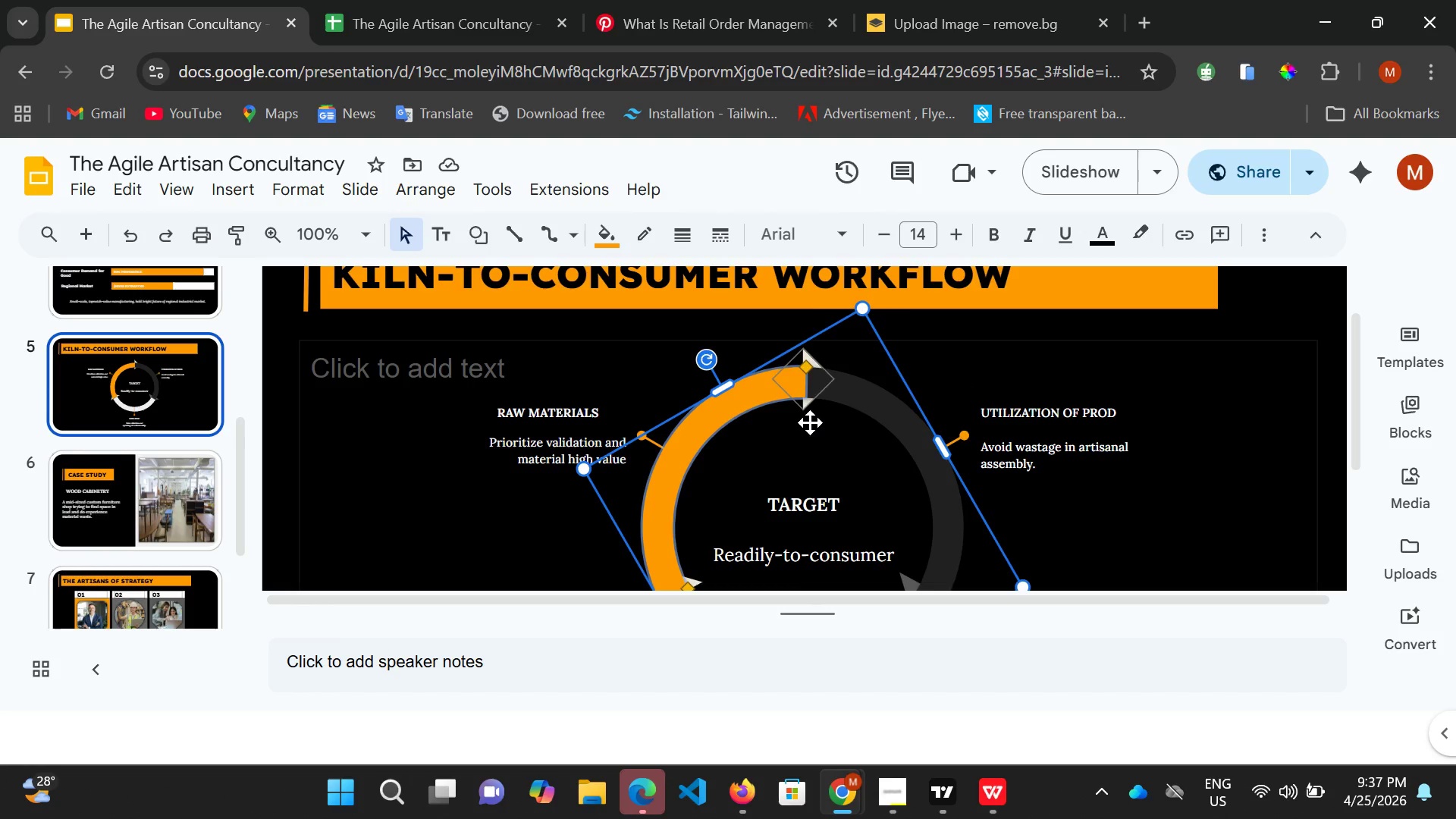 
scroll: coordinate [813, 449], scroll_direction: down, amount: 1.0
 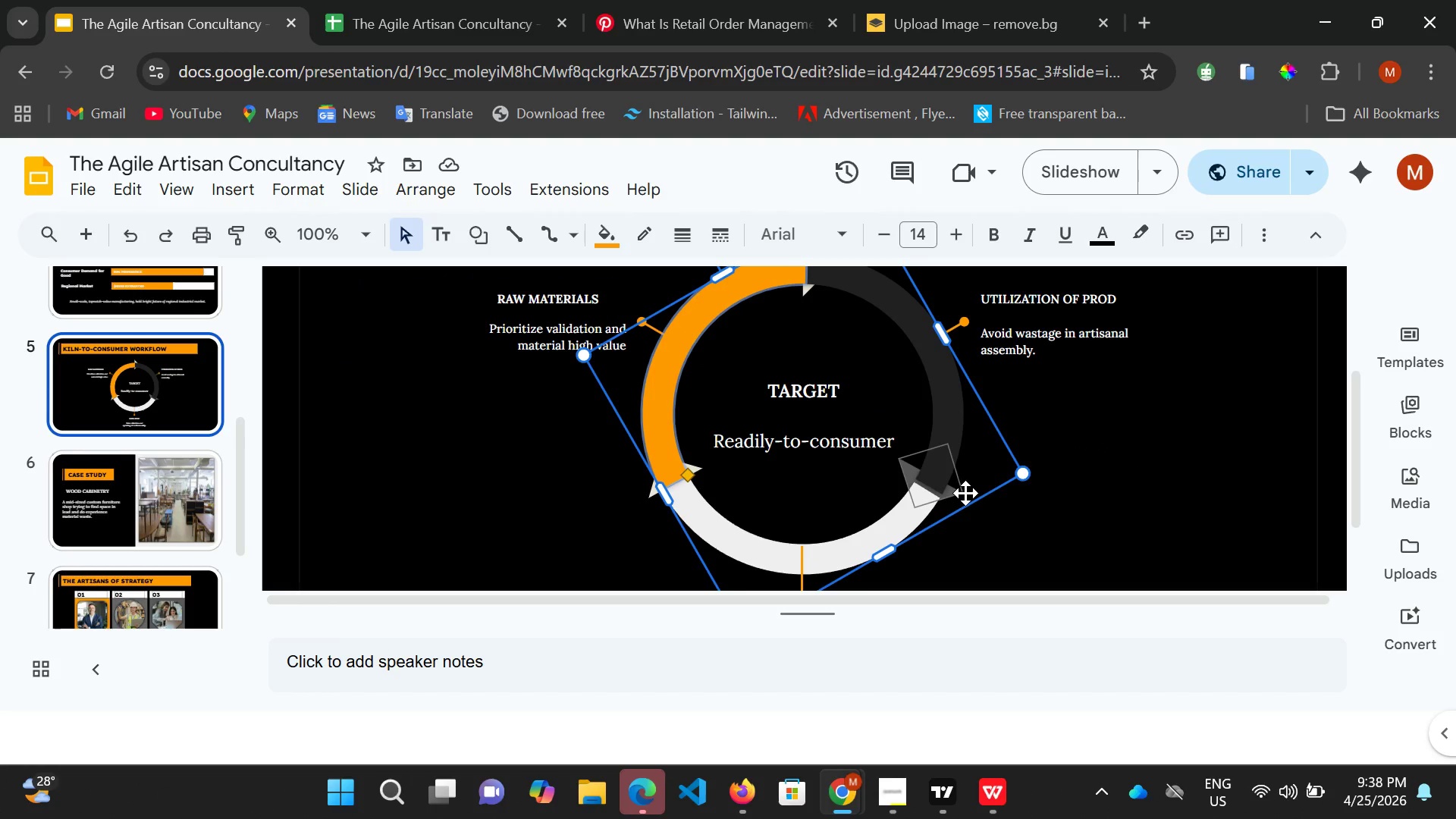 
left_click([947, 499])
 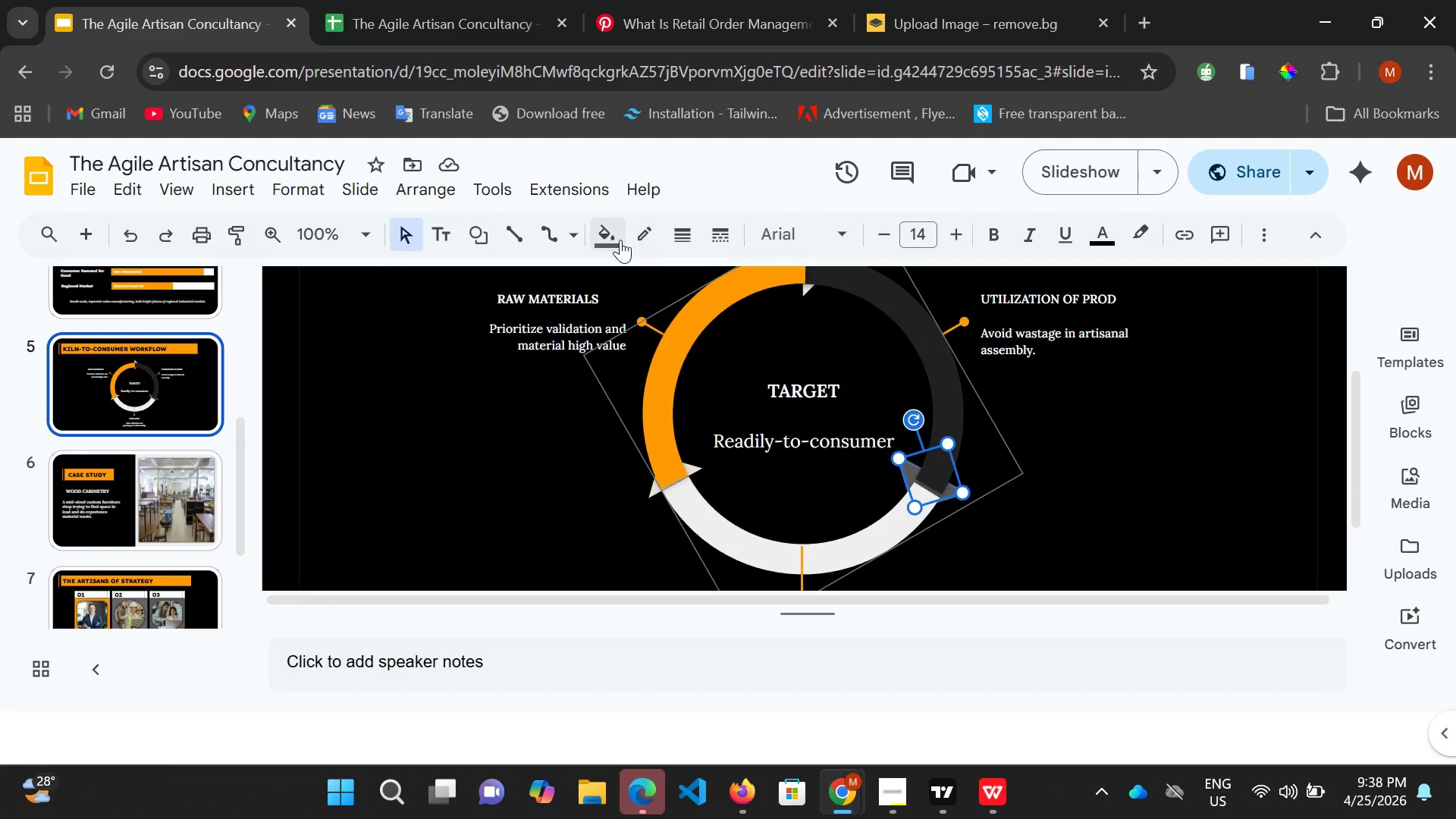 
left_click([610, 241])
 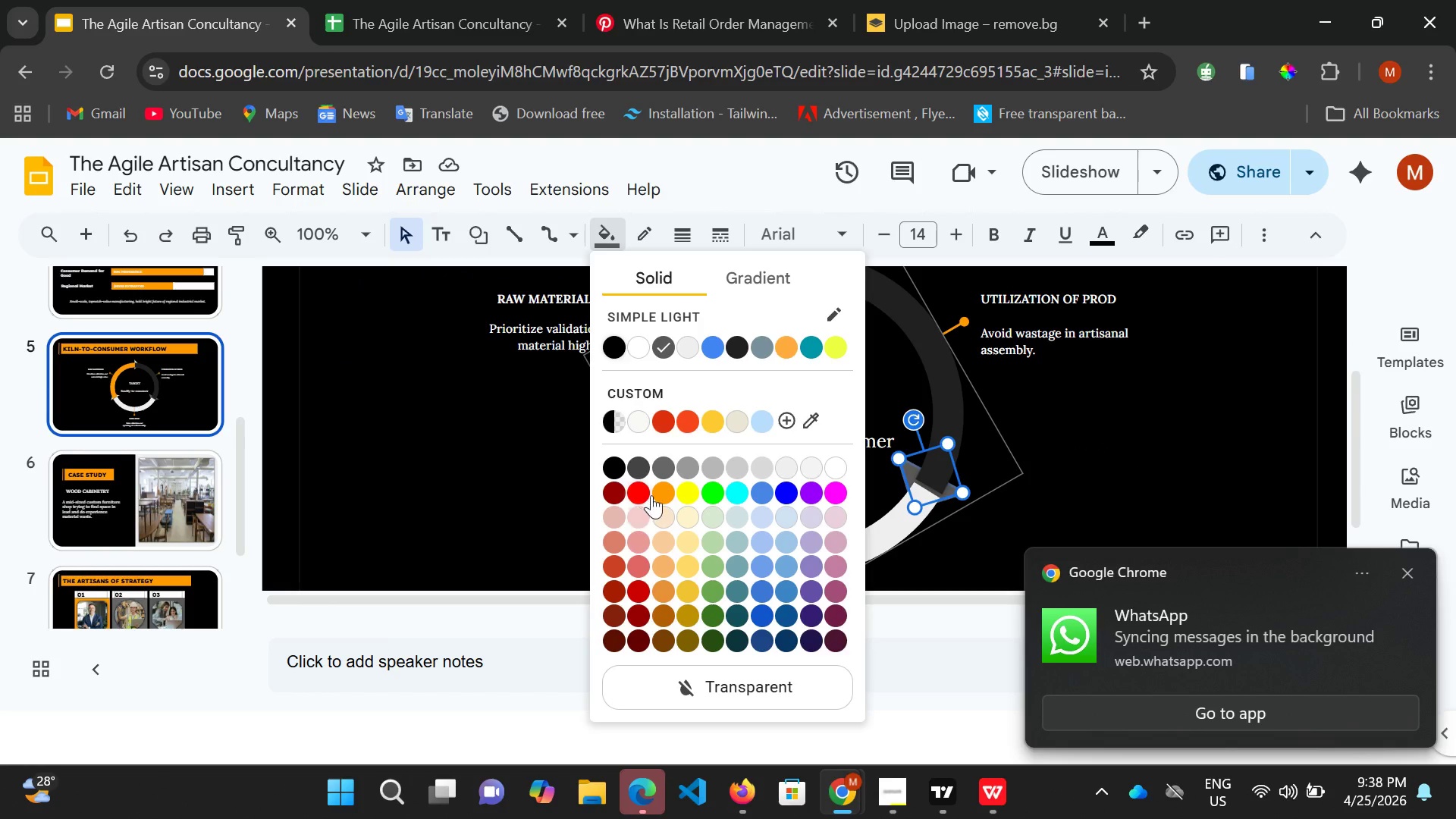 
left_click([659, 489])
 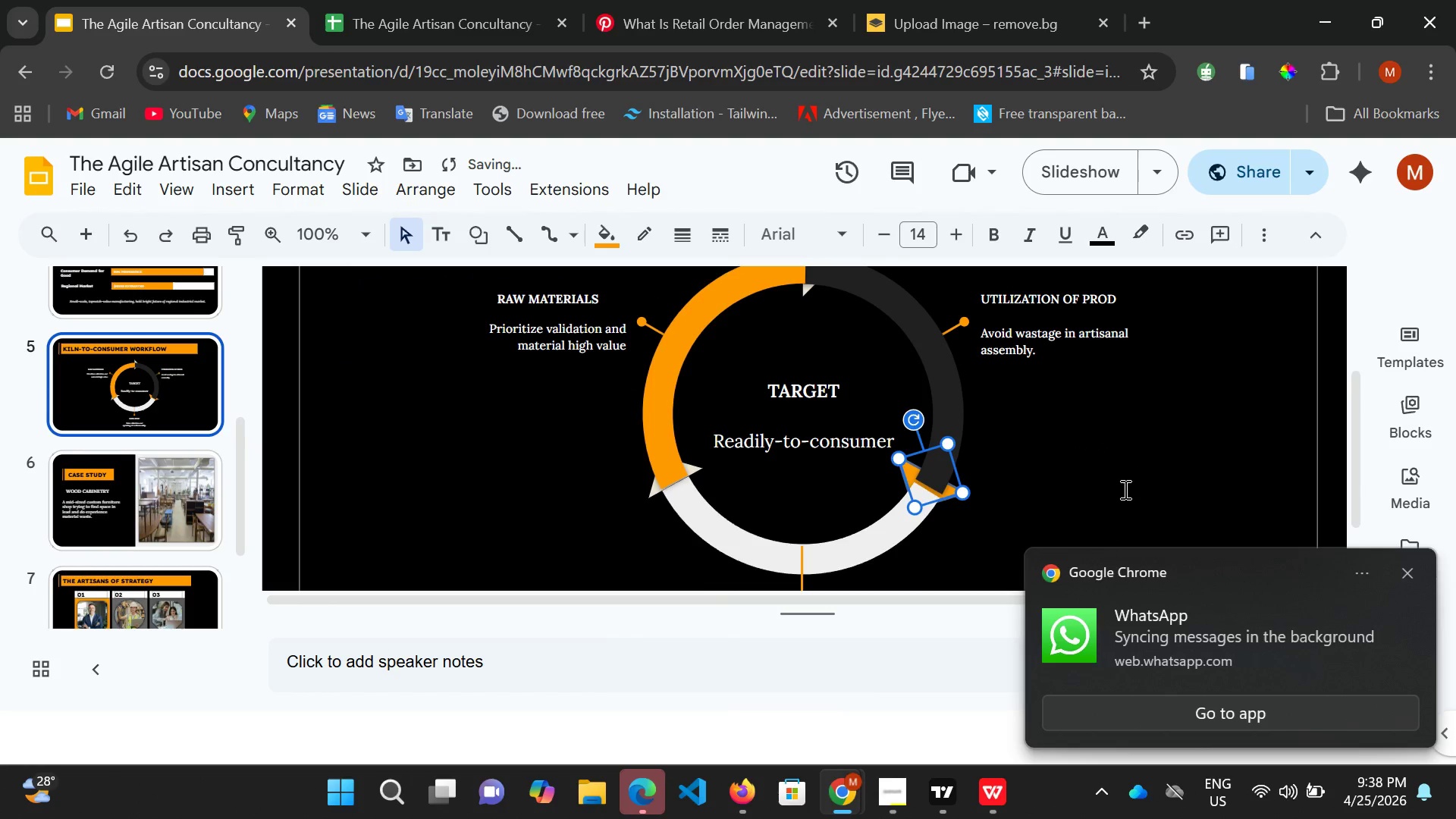 
left_click([1125, 482])
 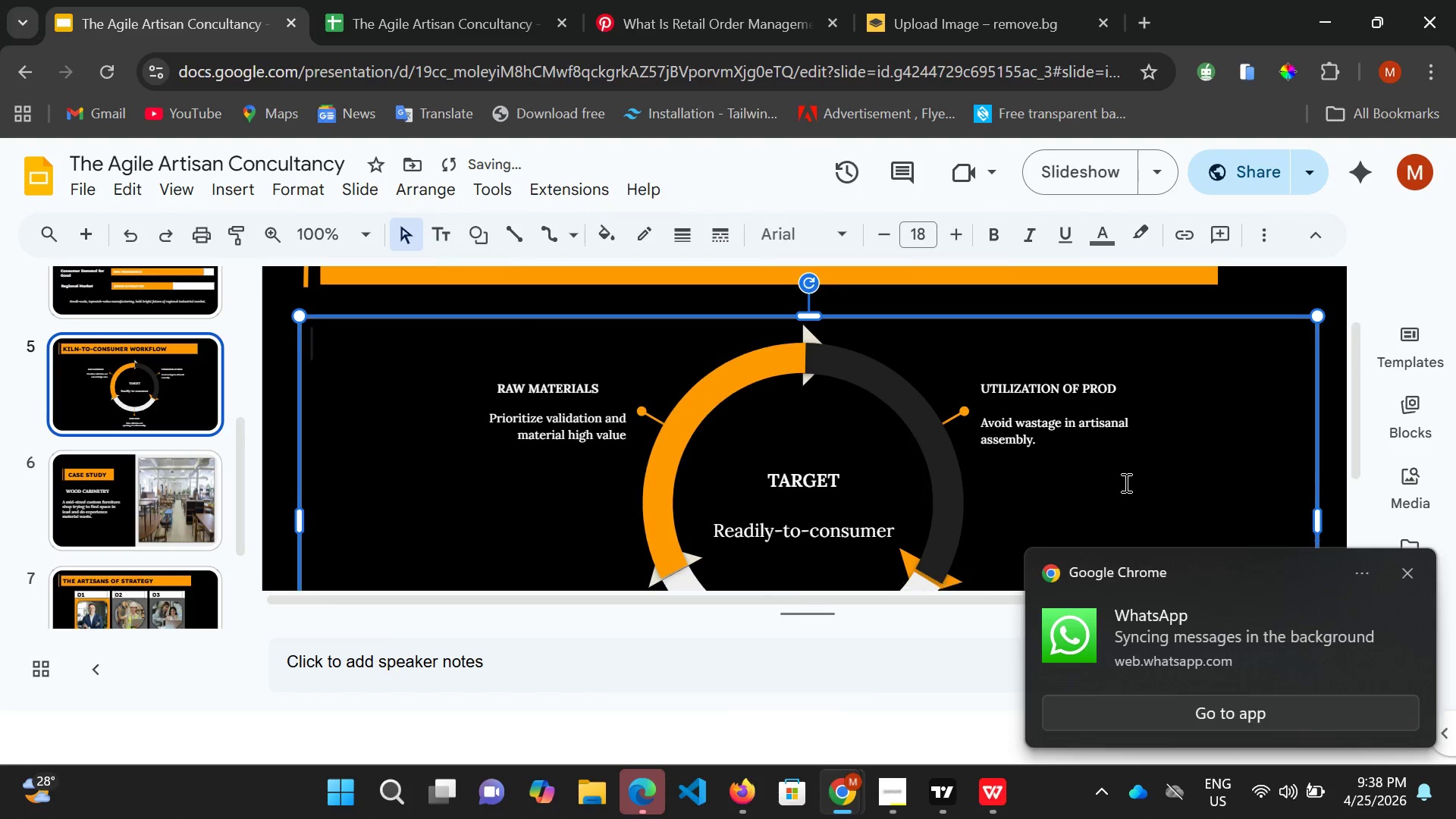 
scroll: coordinate [1125, 482], scroll_direction: down, amount: 3.0
 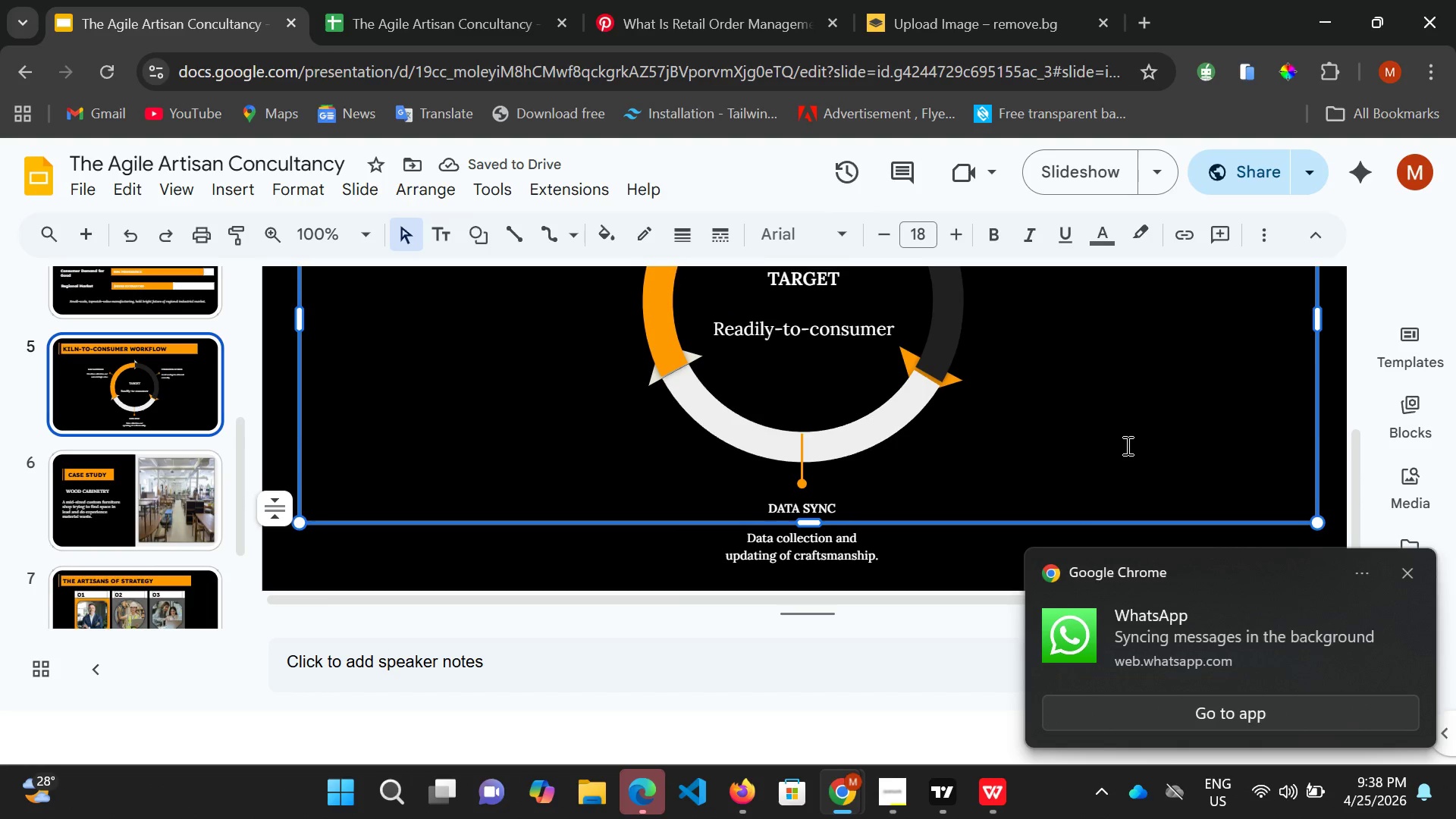 
scroll: coordinate [1126, 445], scroll_direction: up, amount: 2.0
 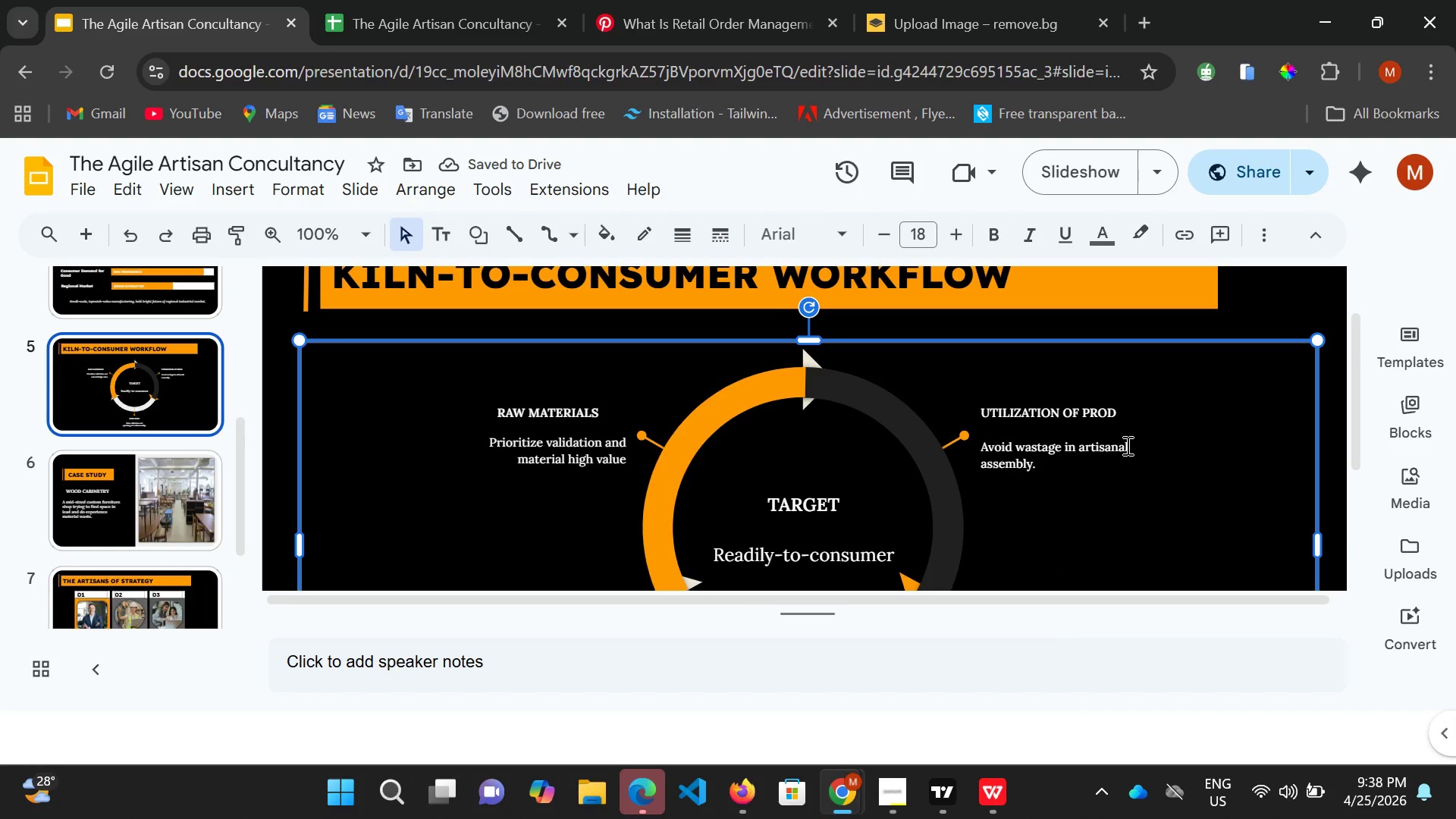 
scroll: coordinate [1126, 445], scroll_direction: down, amount: 1.0
 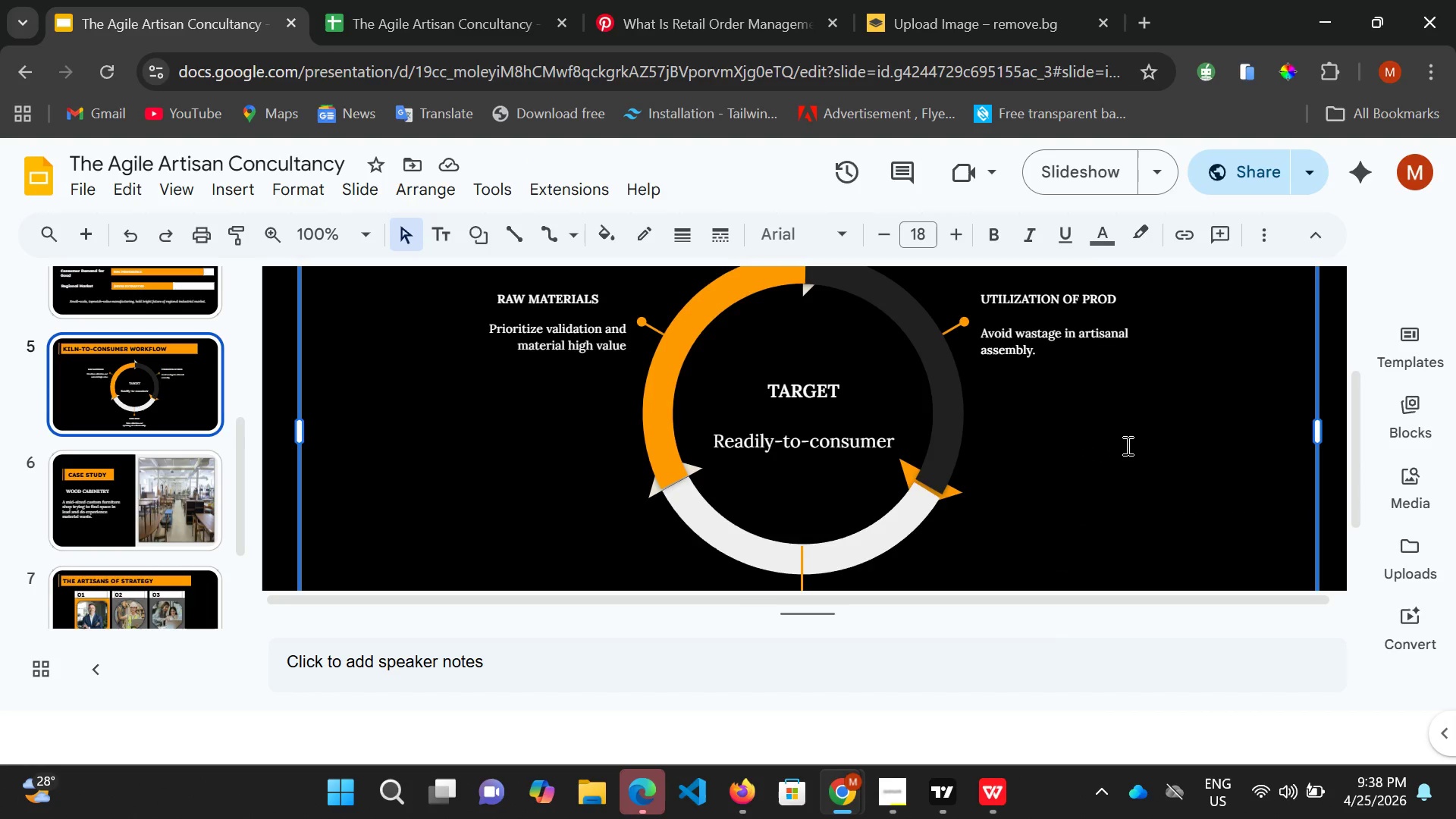 
scroll: coordinate [1126, 445], scroll_direction: up, amount: 1.0
 